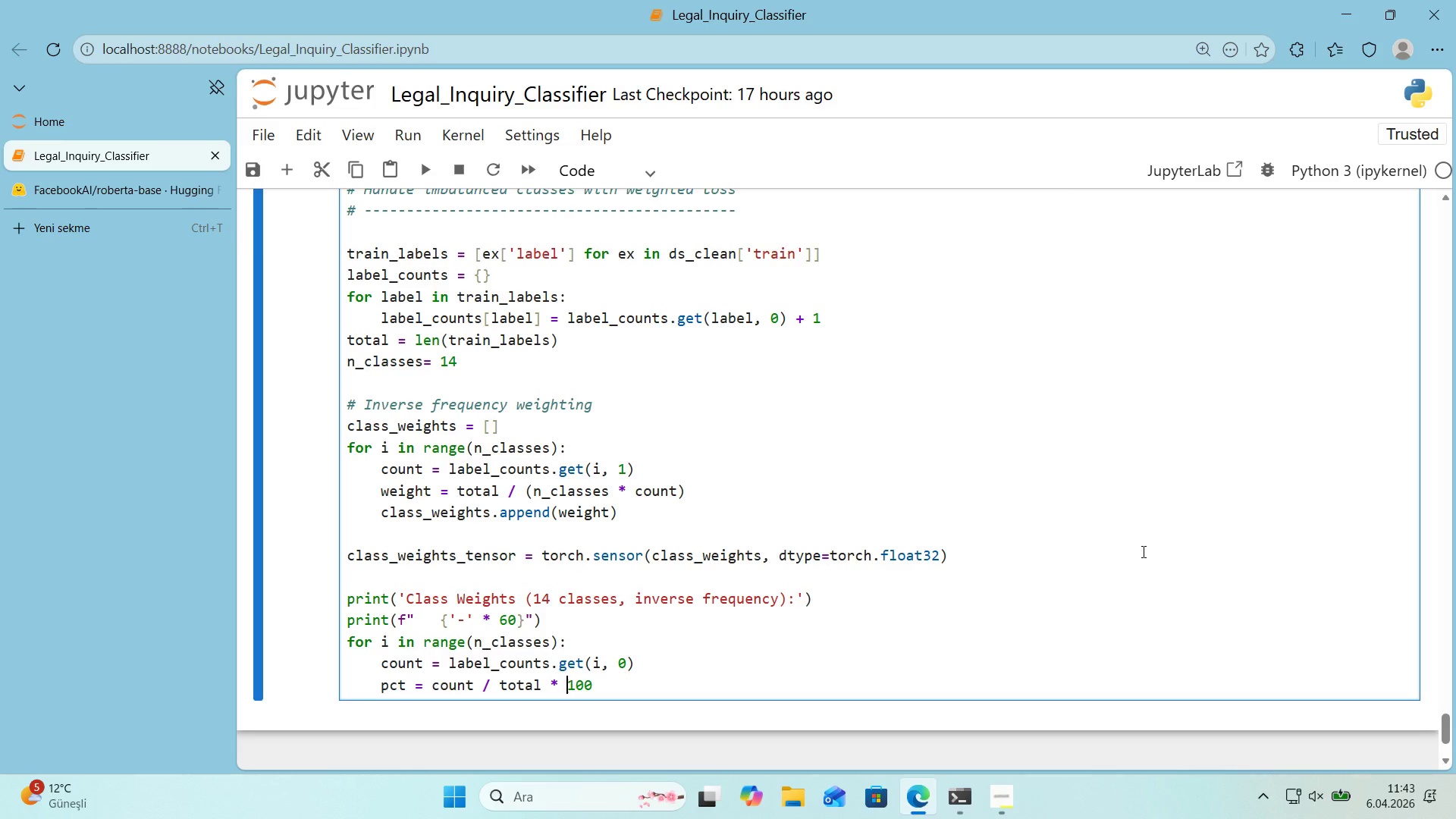 
key(ArrowRight)
 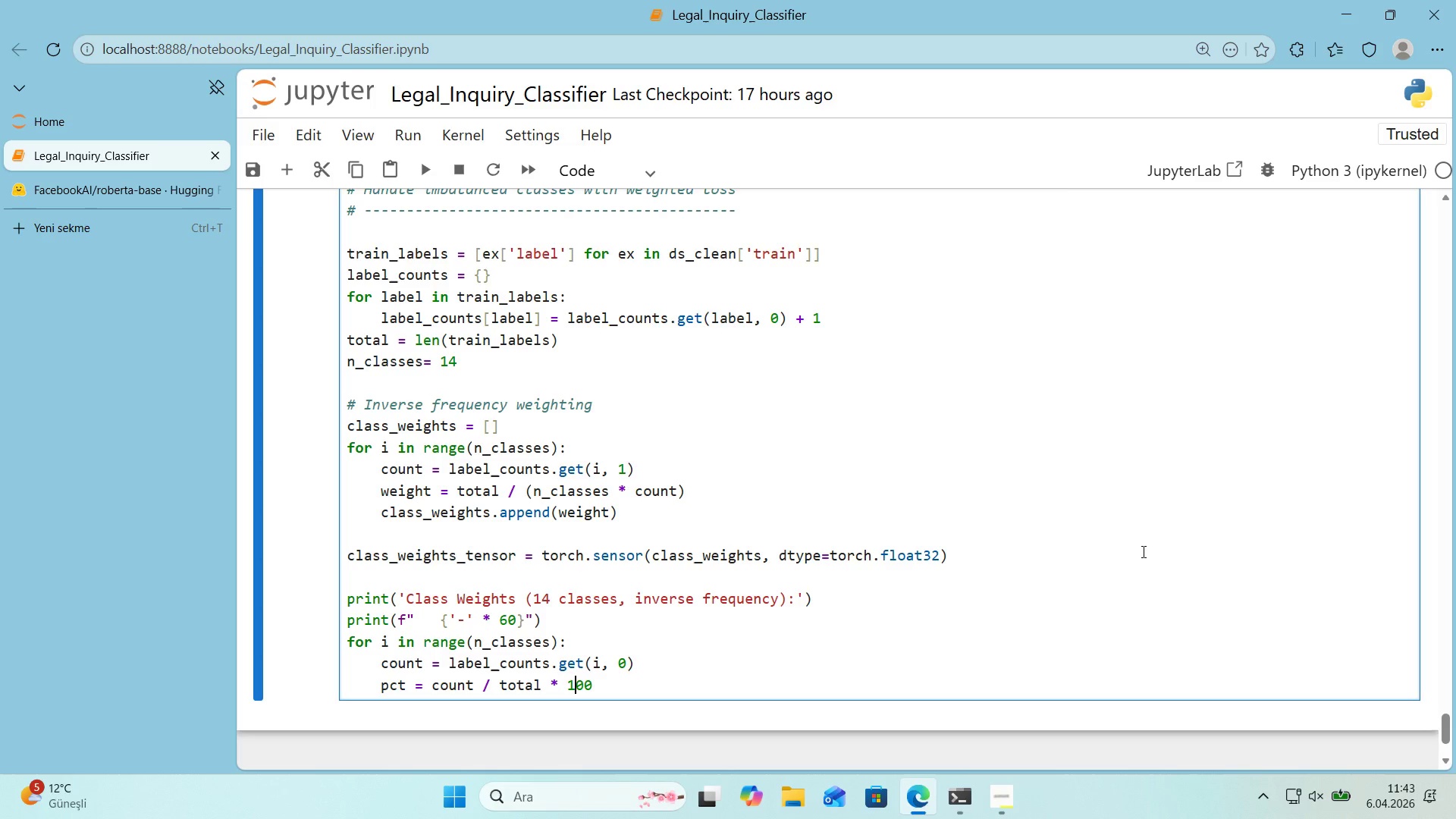 
key(ArrowRight)
 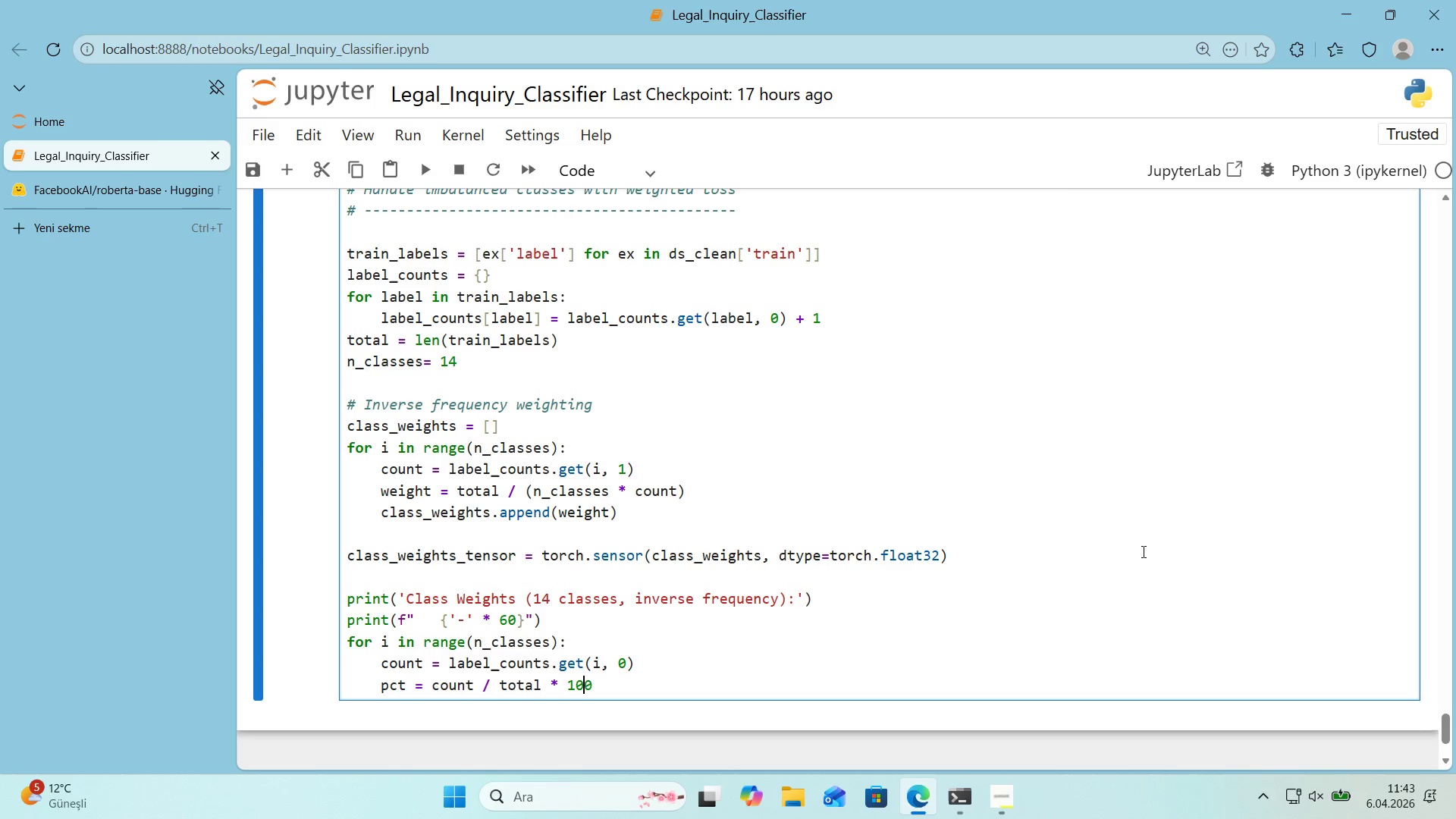 
key(ArrowRight)
 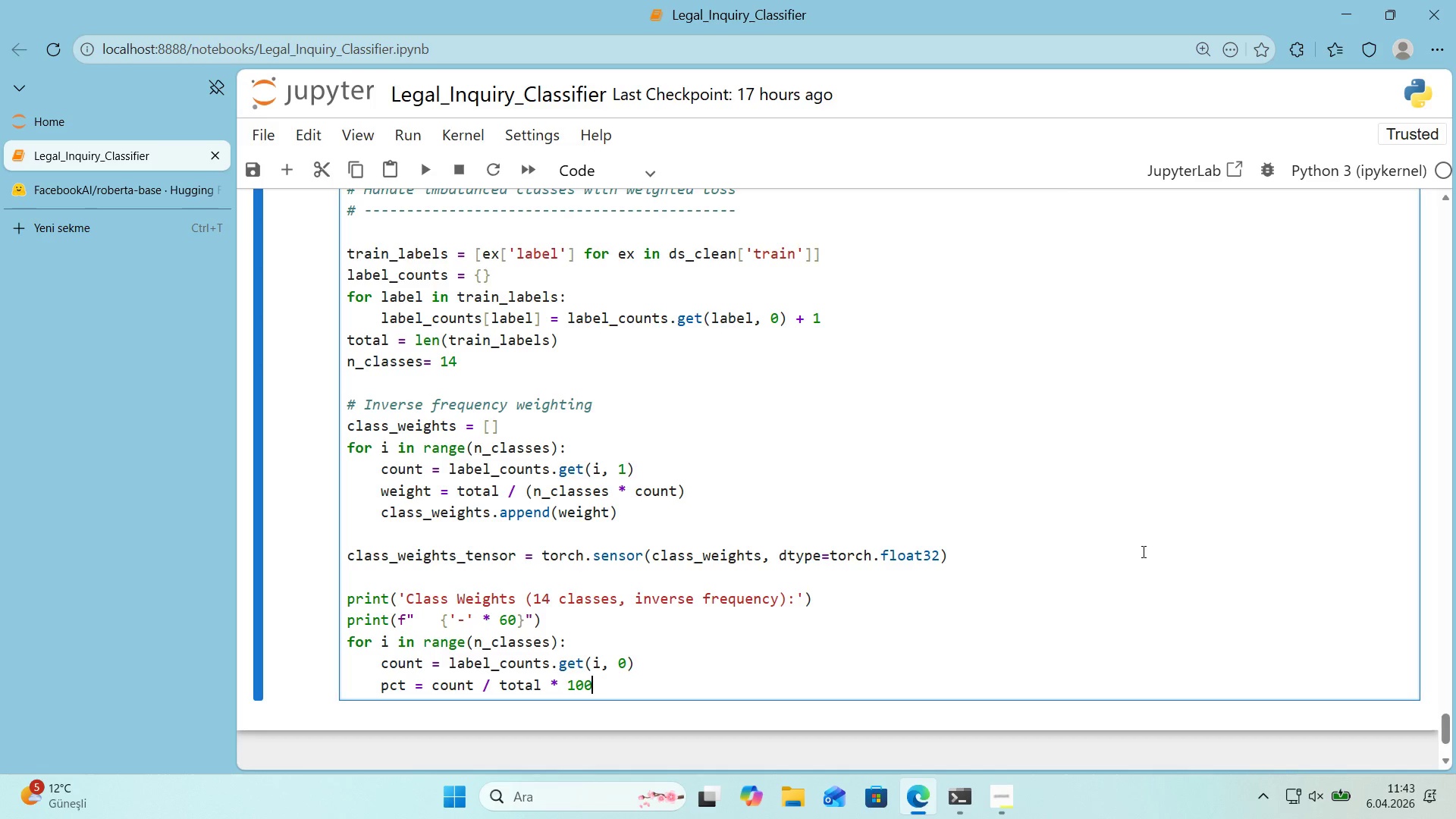 
key(Enter)
 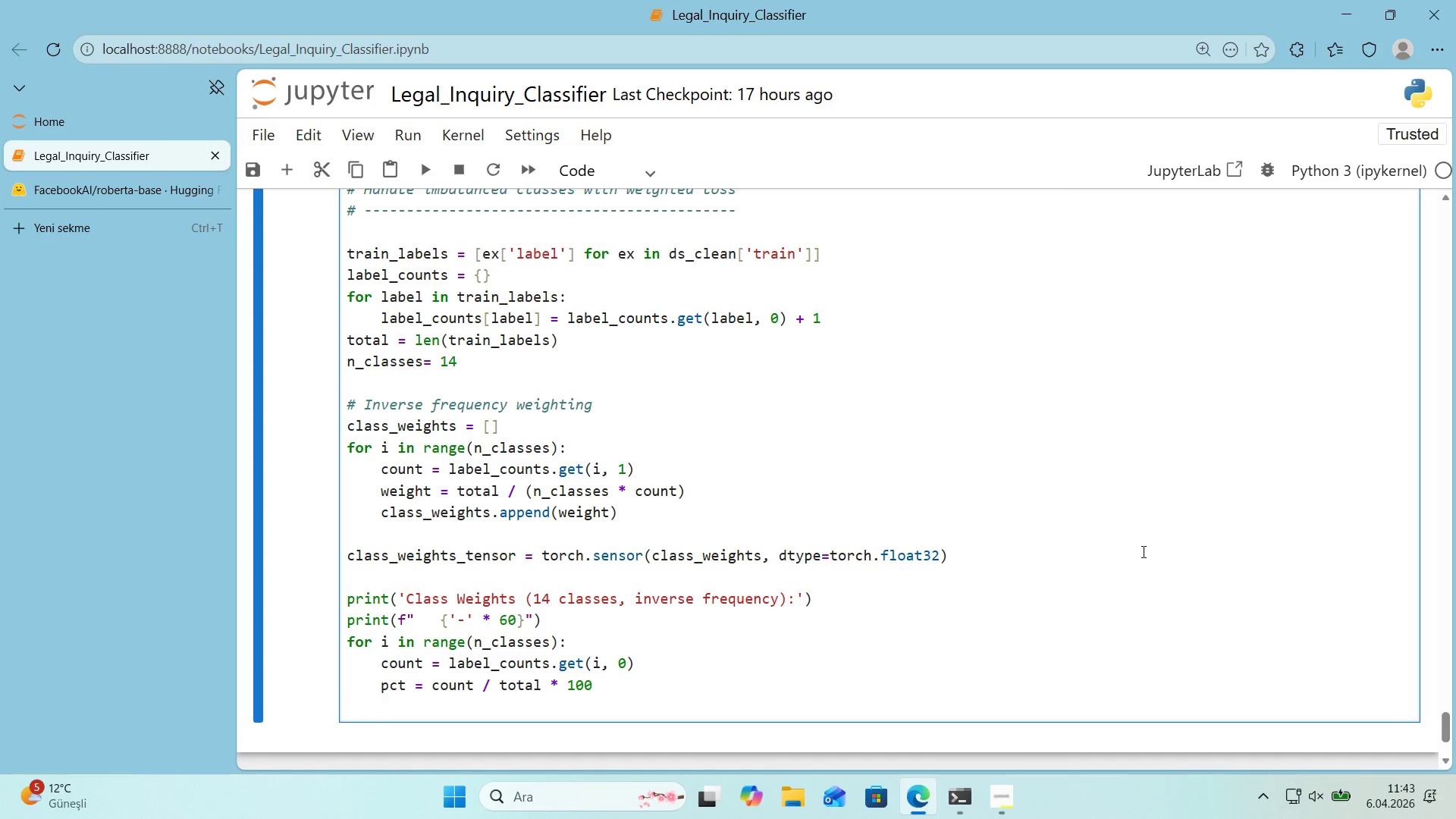 
type(target ) CATEGORIES)
 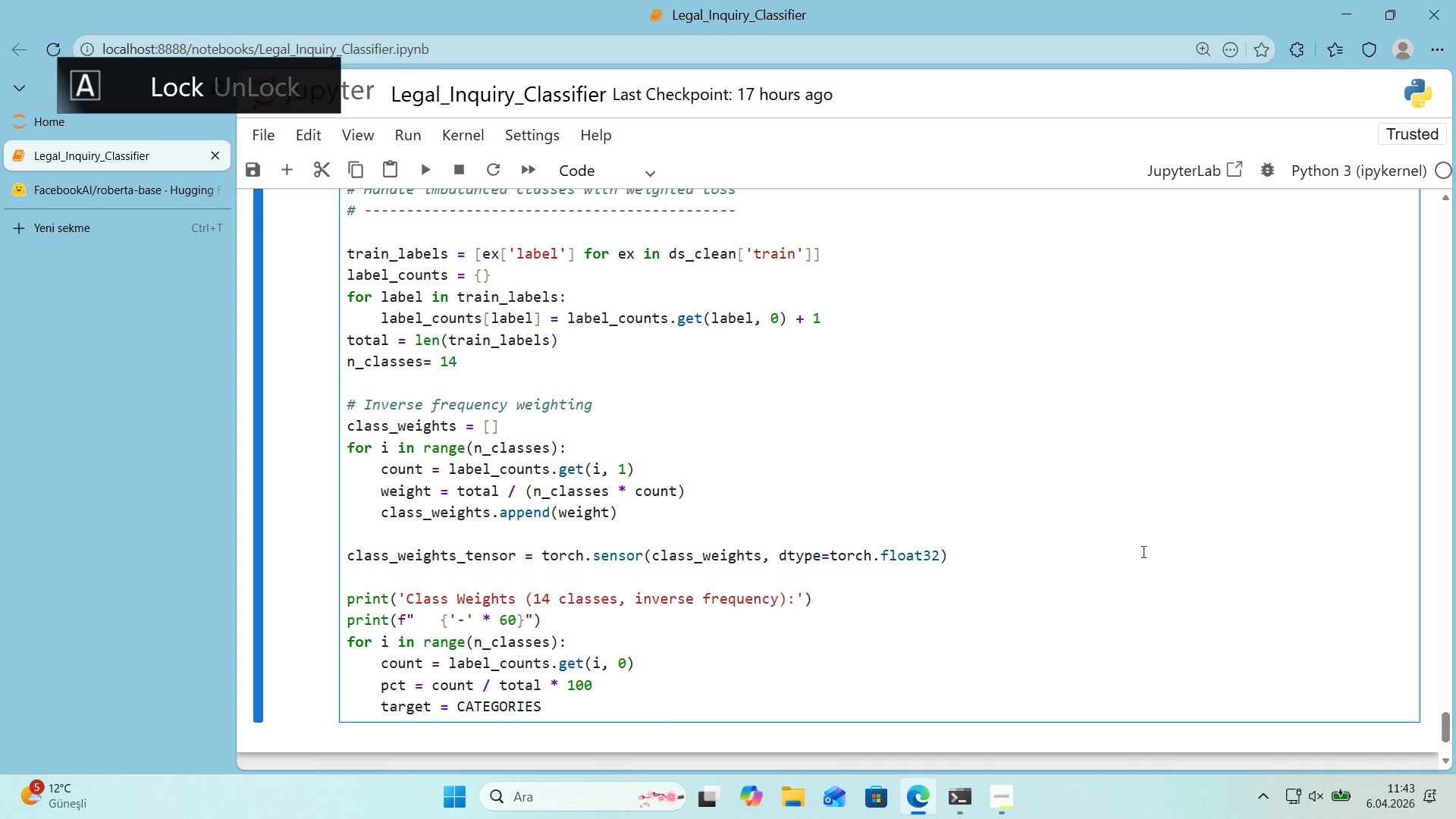 
key(Alt+Control+8)
 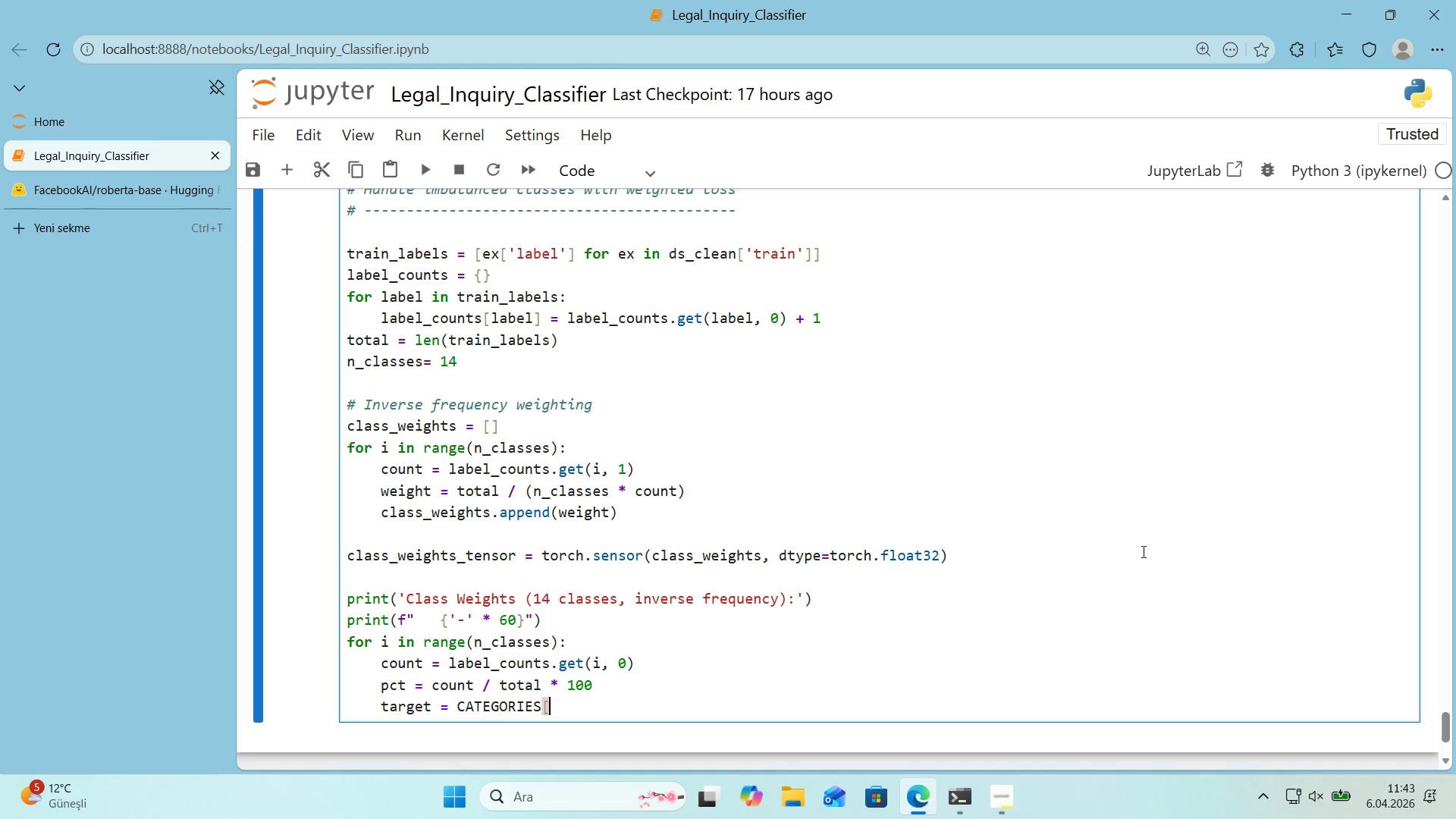 
key(Alt+Control+9)
 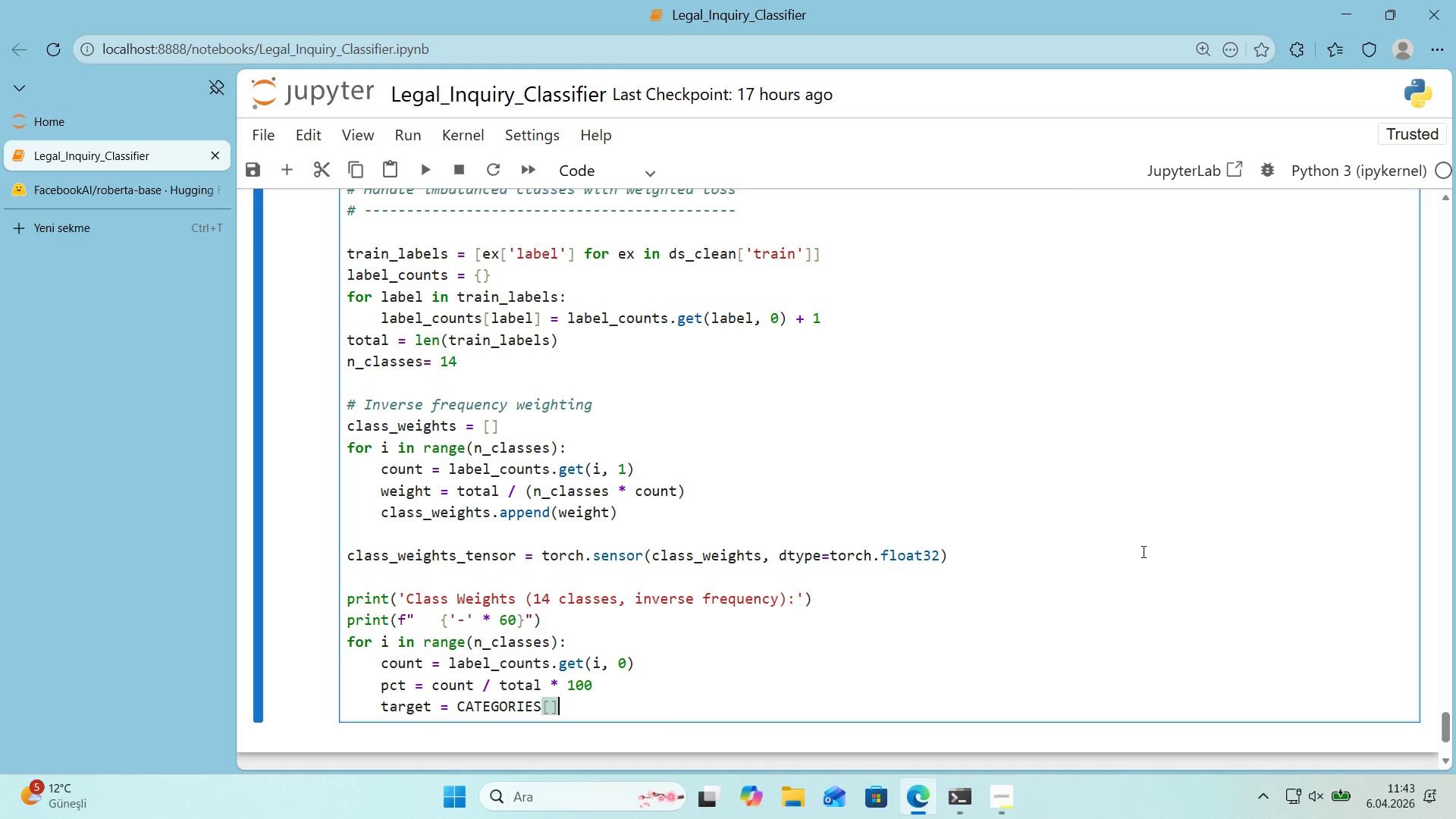 
key(ArrowLeft)
 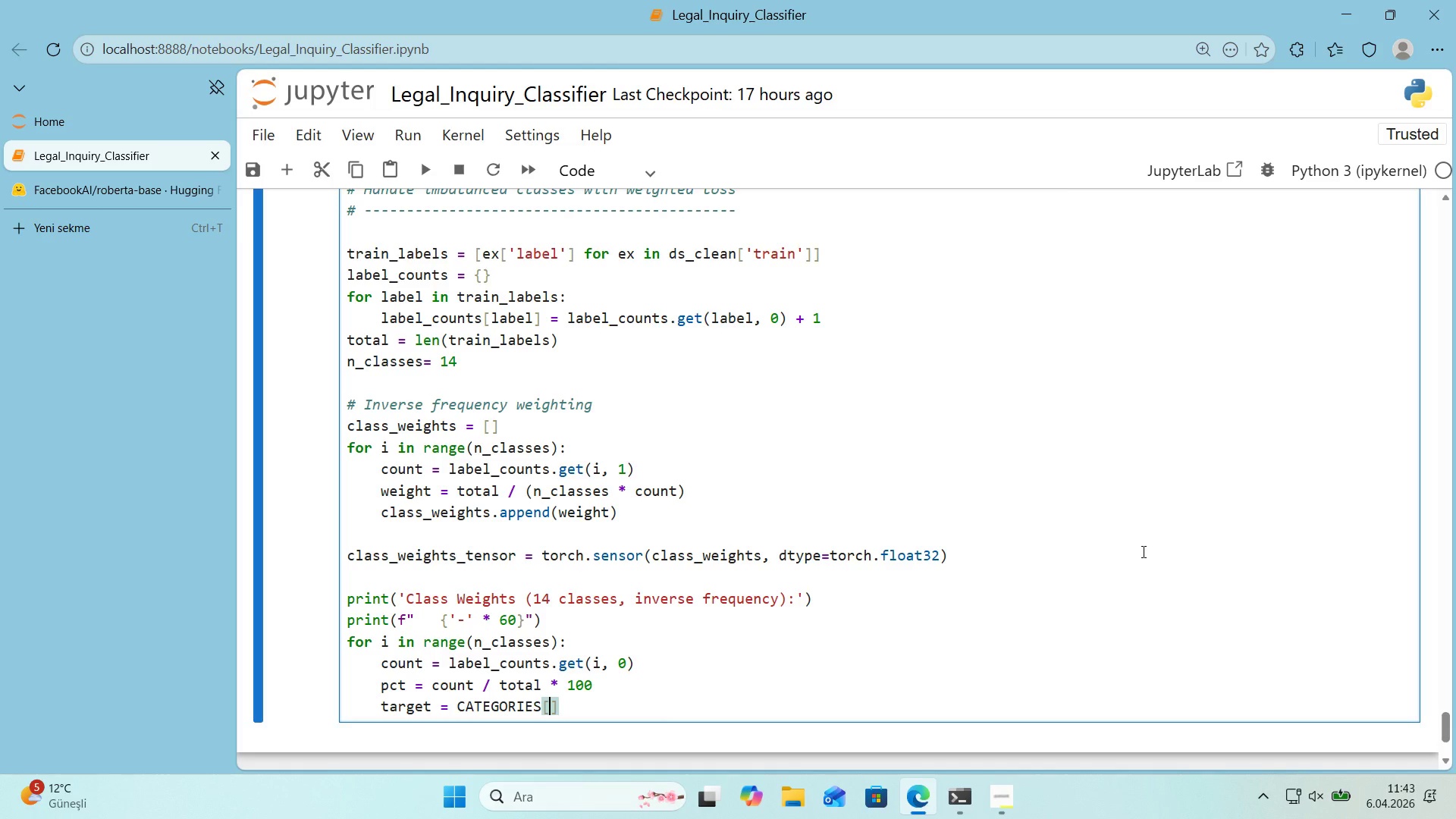 
type(LABEL_MAP)
 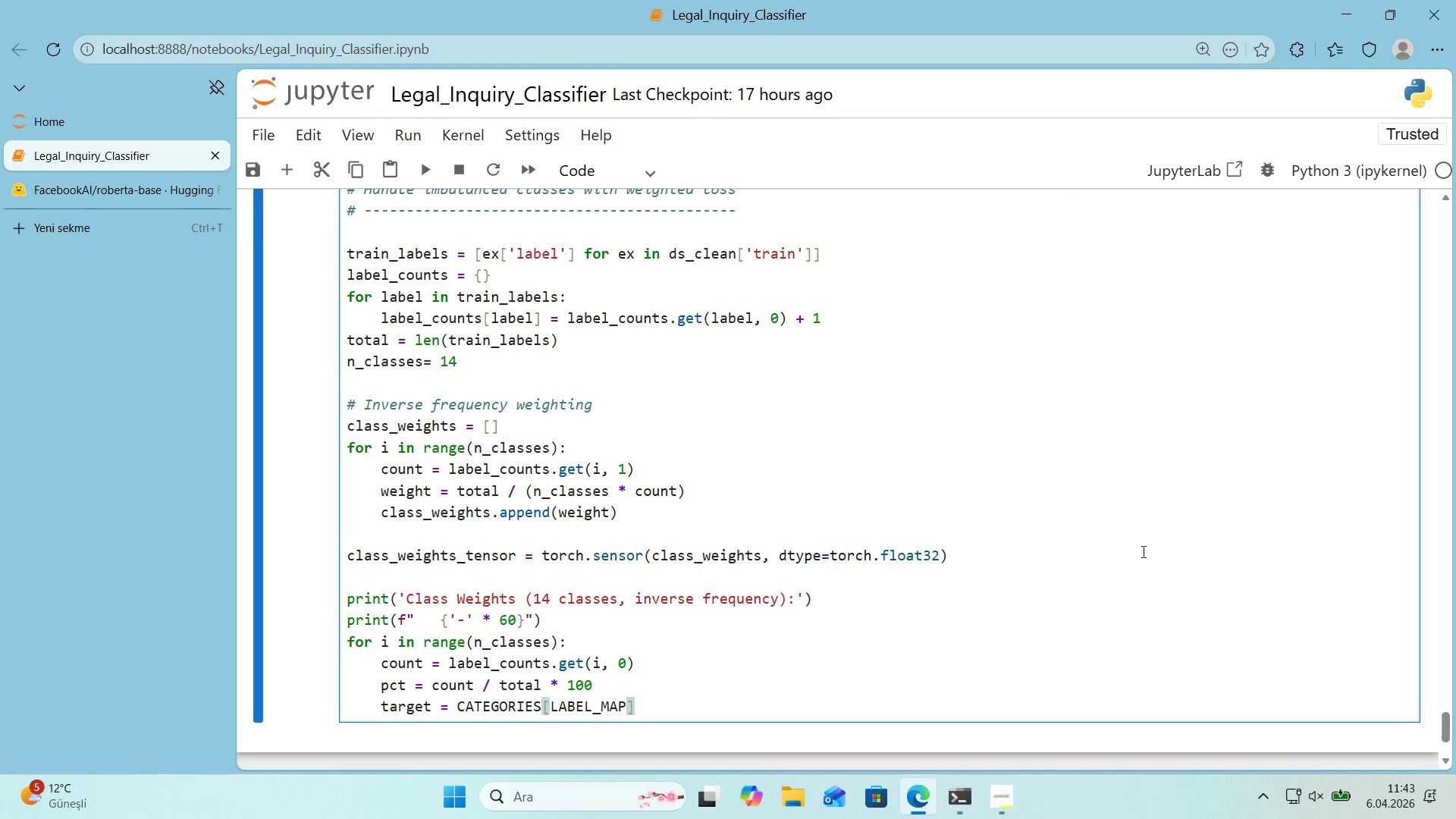 
key(Alt+Control+8)
 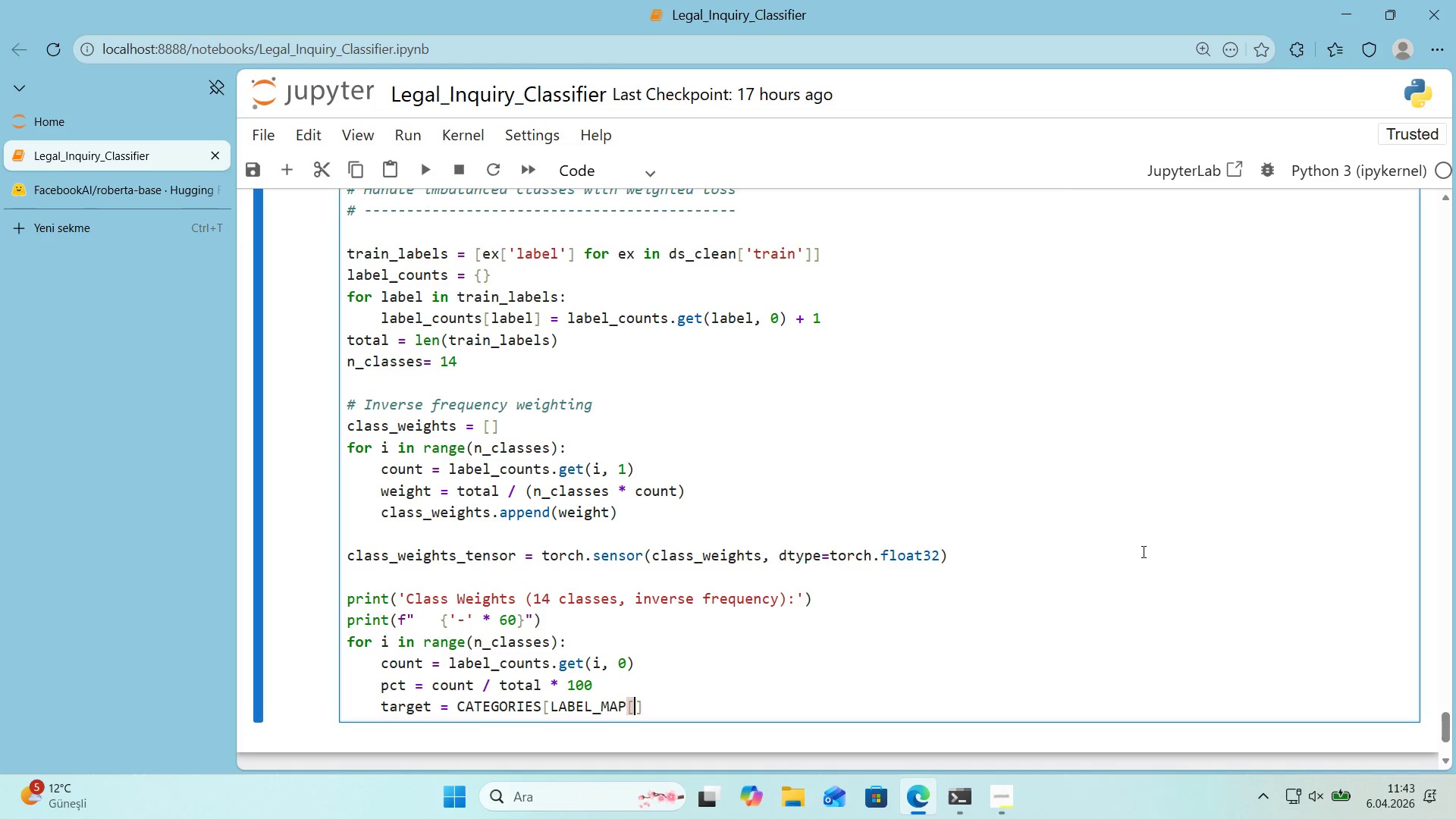 
key(Alt+Control+9)
 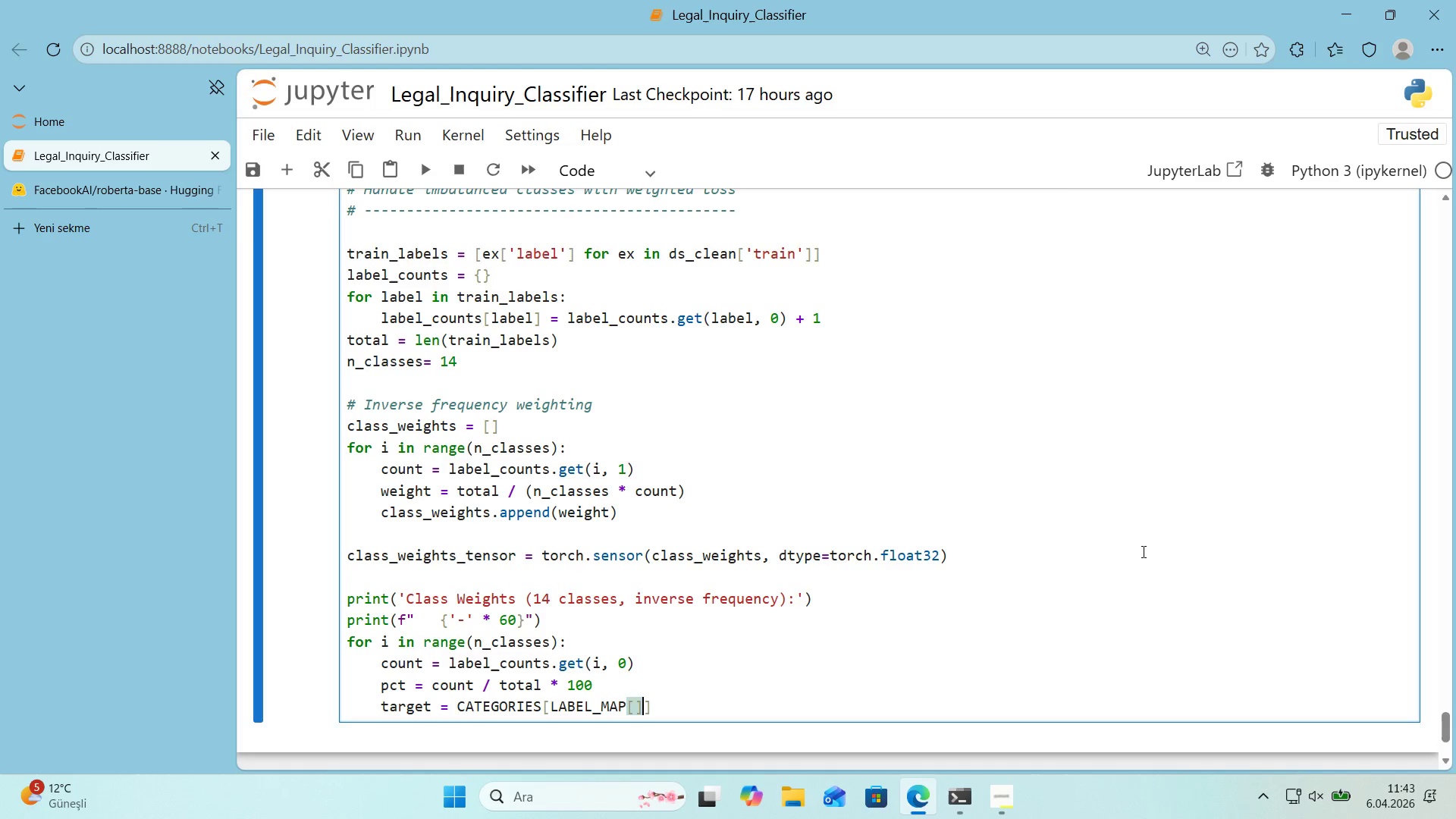 
key(ArrowLeft)
 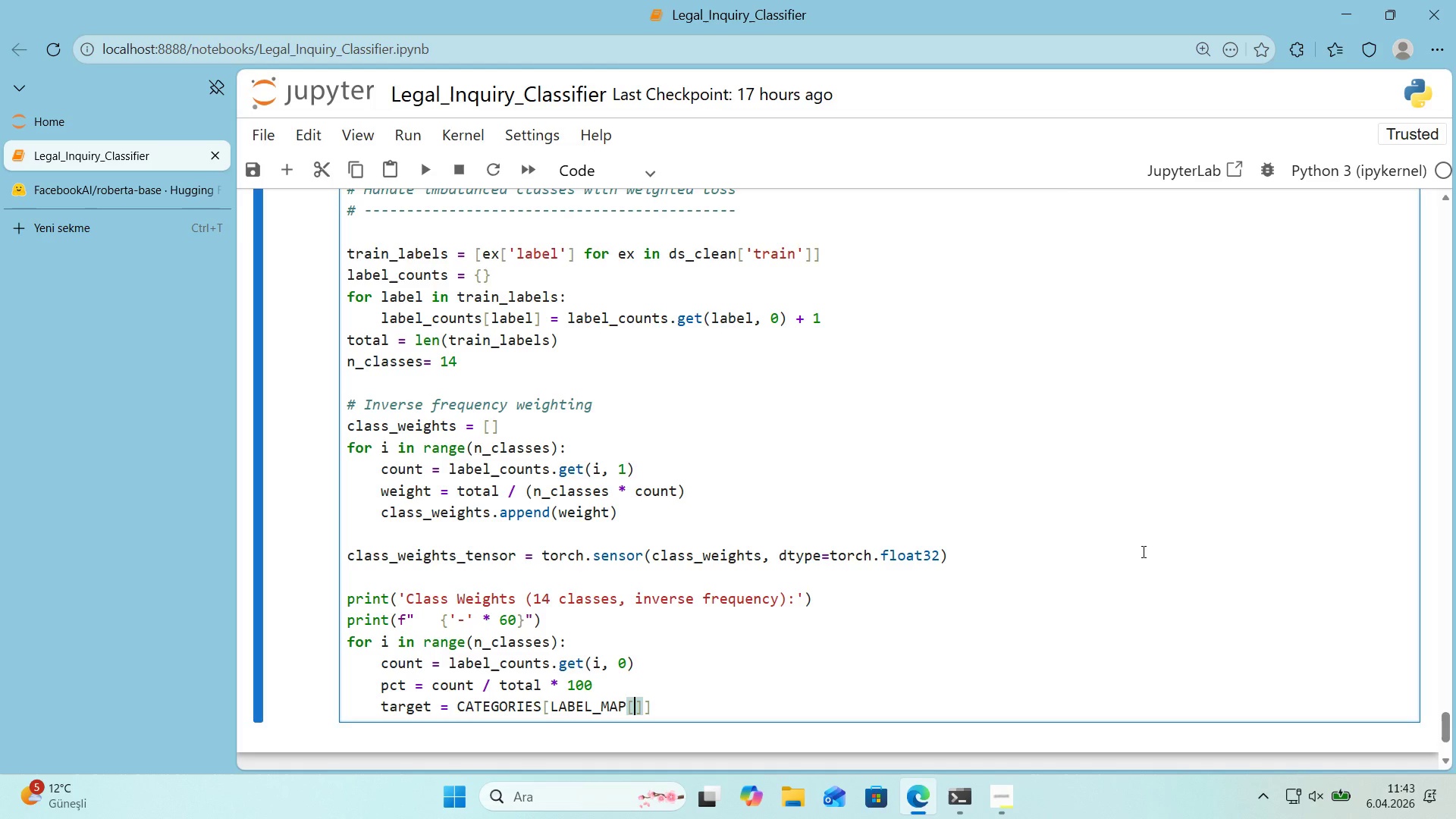 
key(CapsLock)
 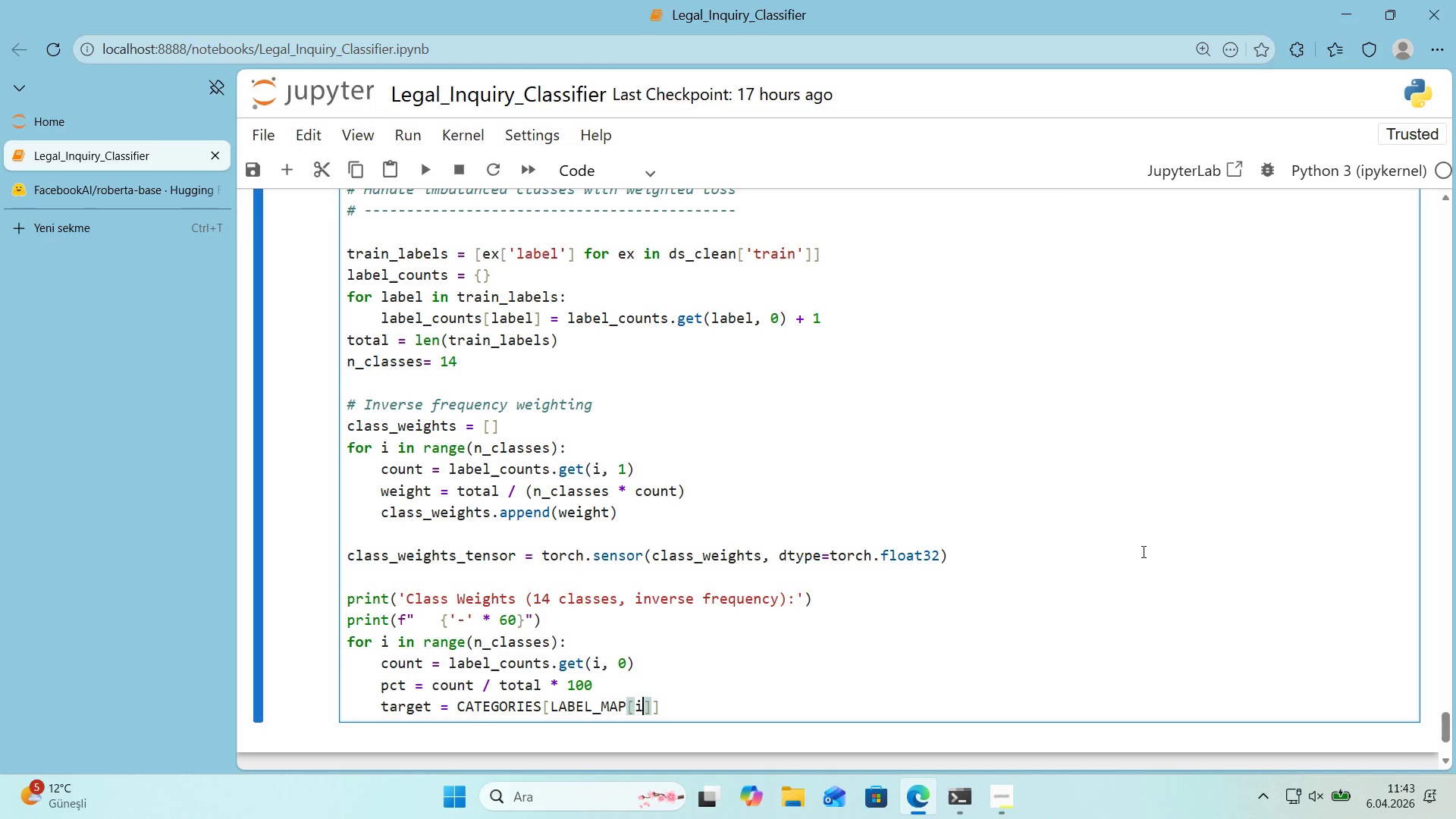 
key(Quote)
 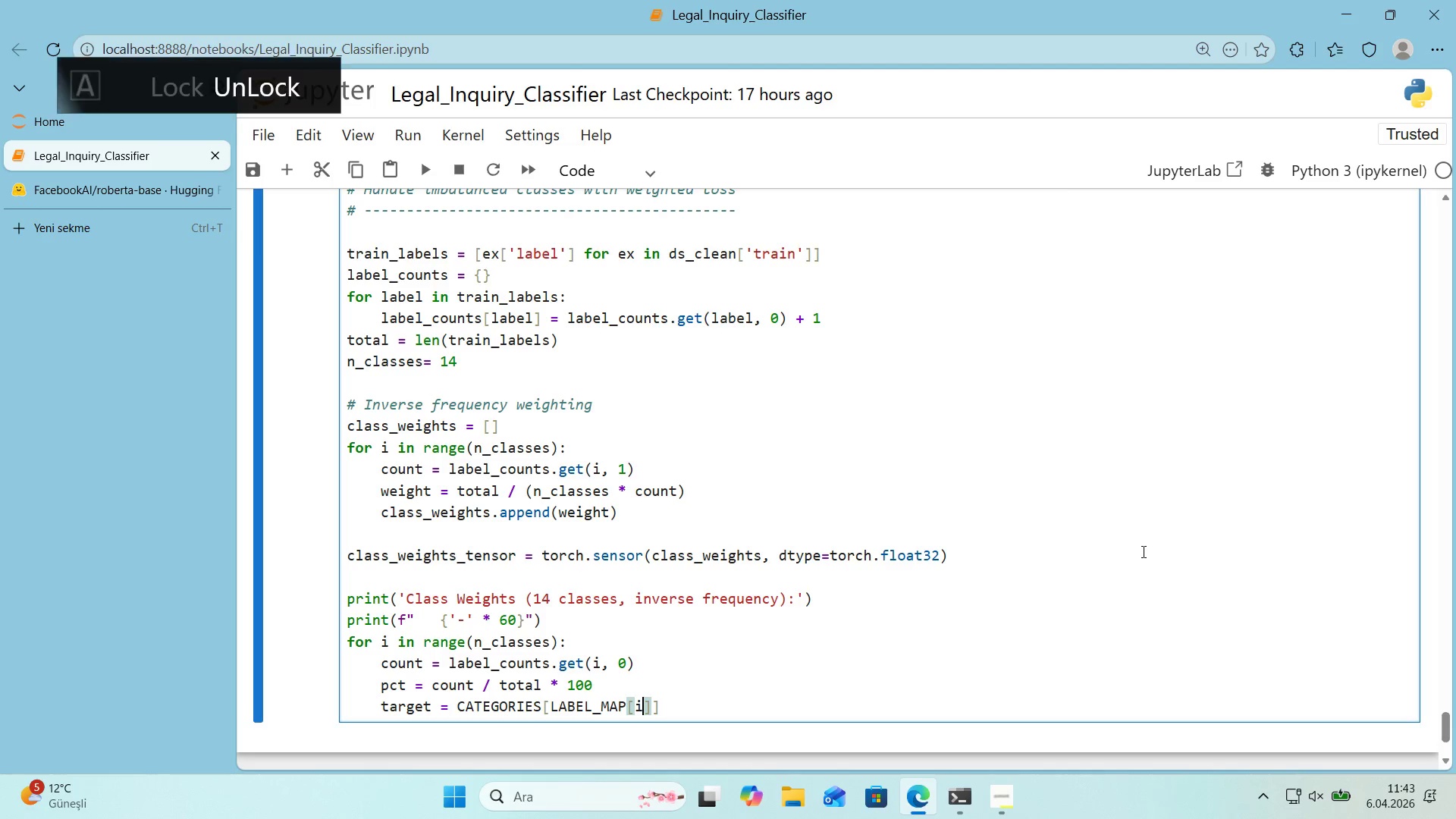 
key(ArrowRight)
 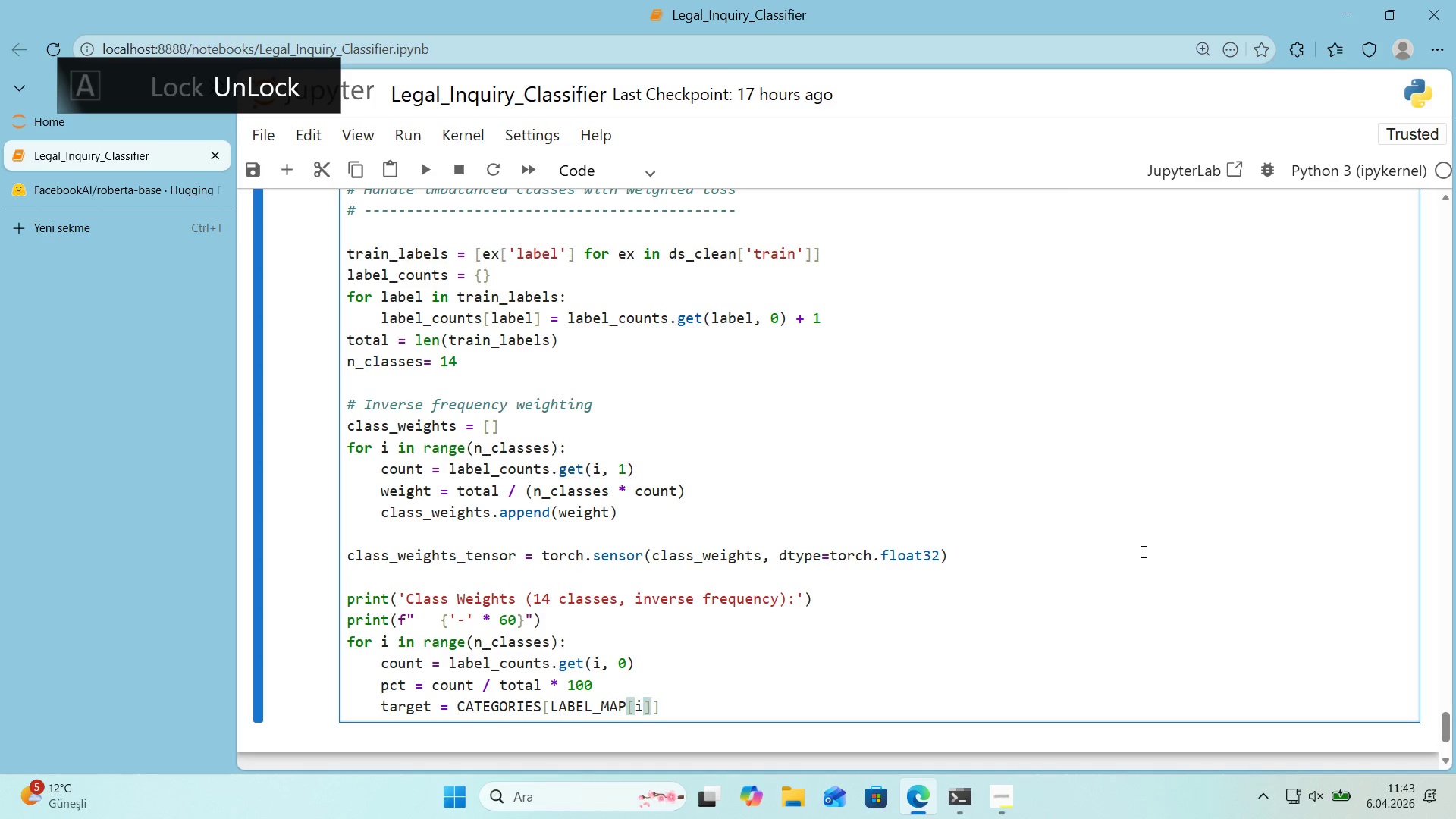 
key(ArrowRight)
 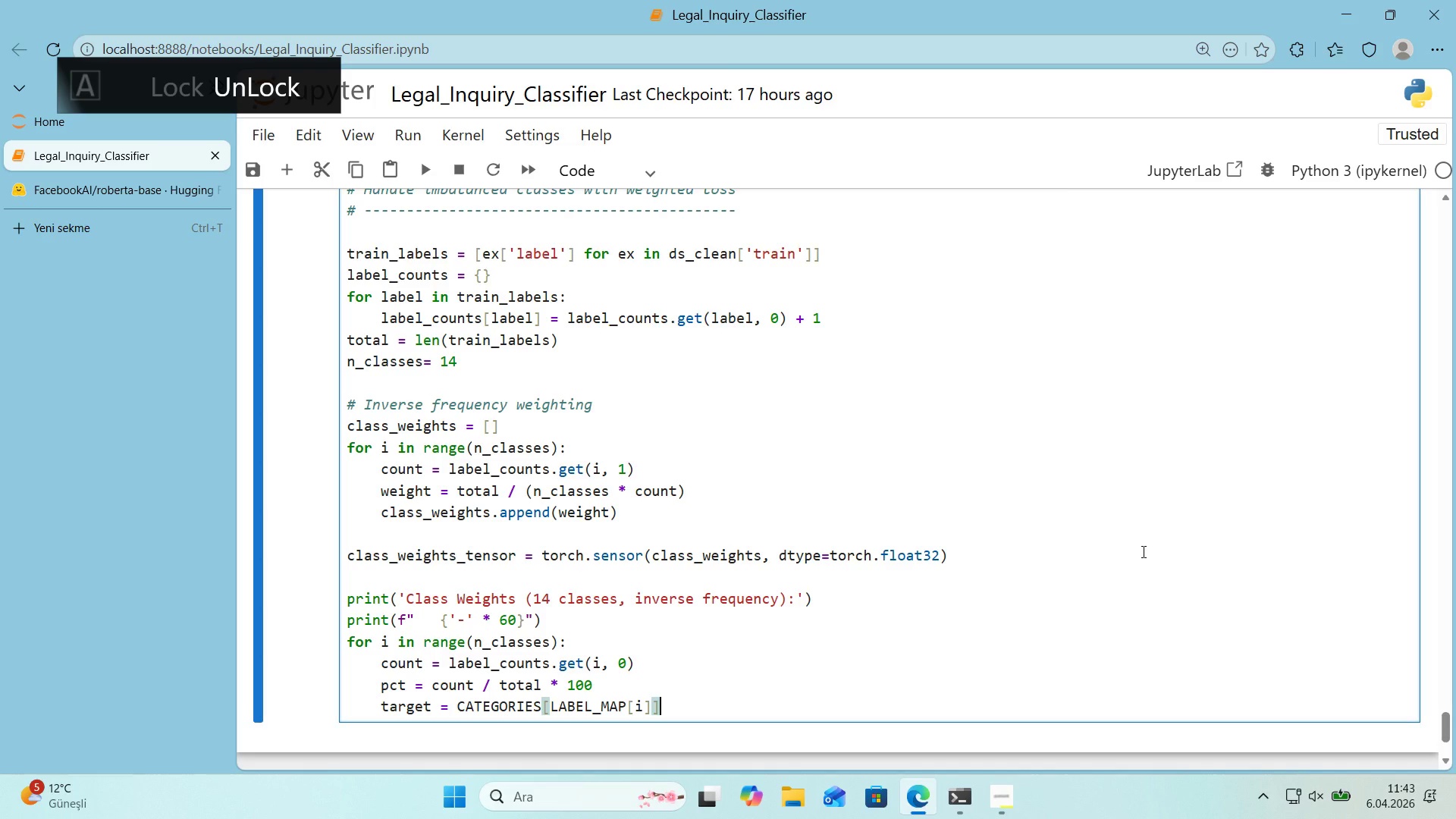 
key(Enter)
 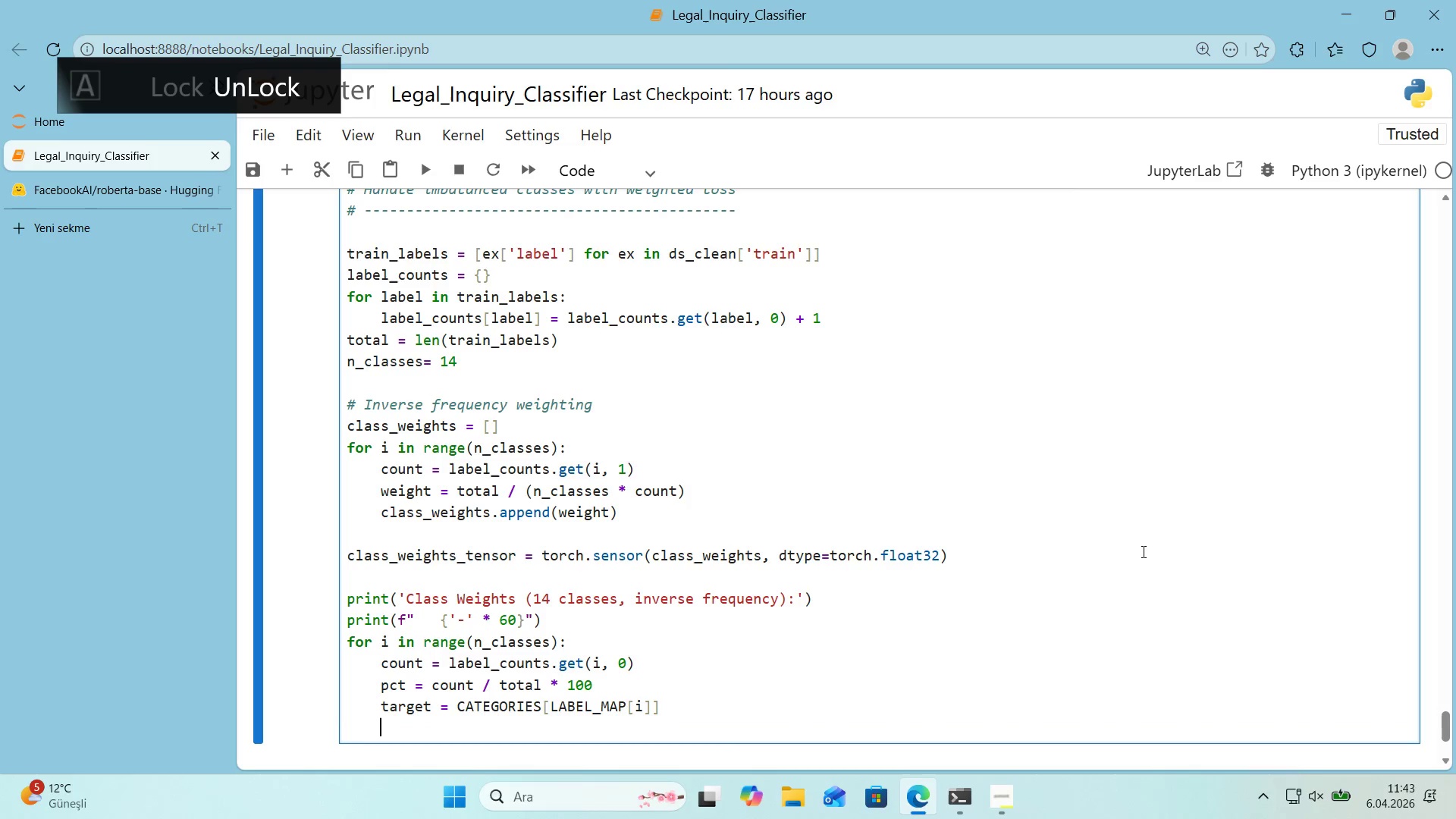 
type(pr'nt*()
 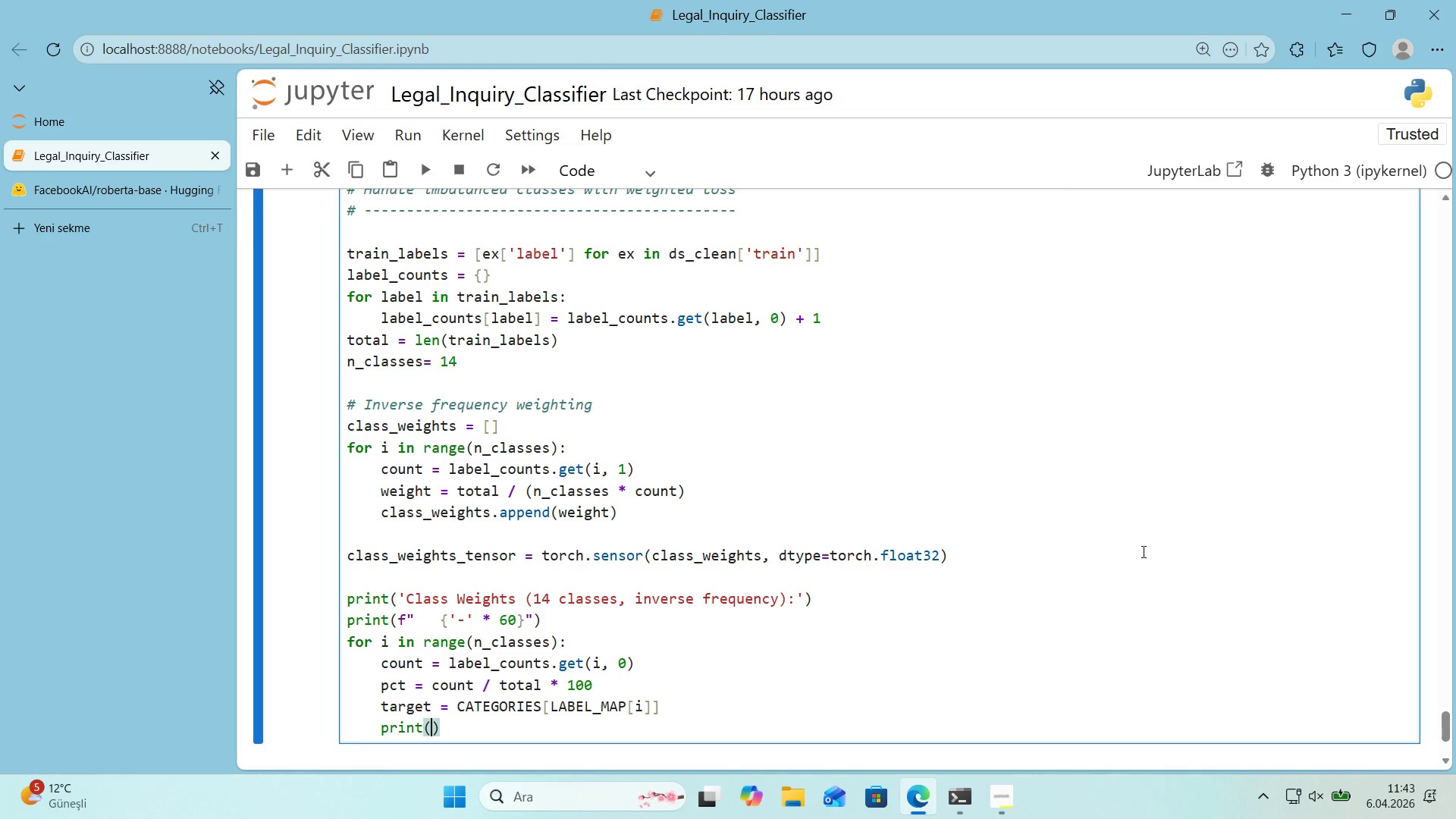 
 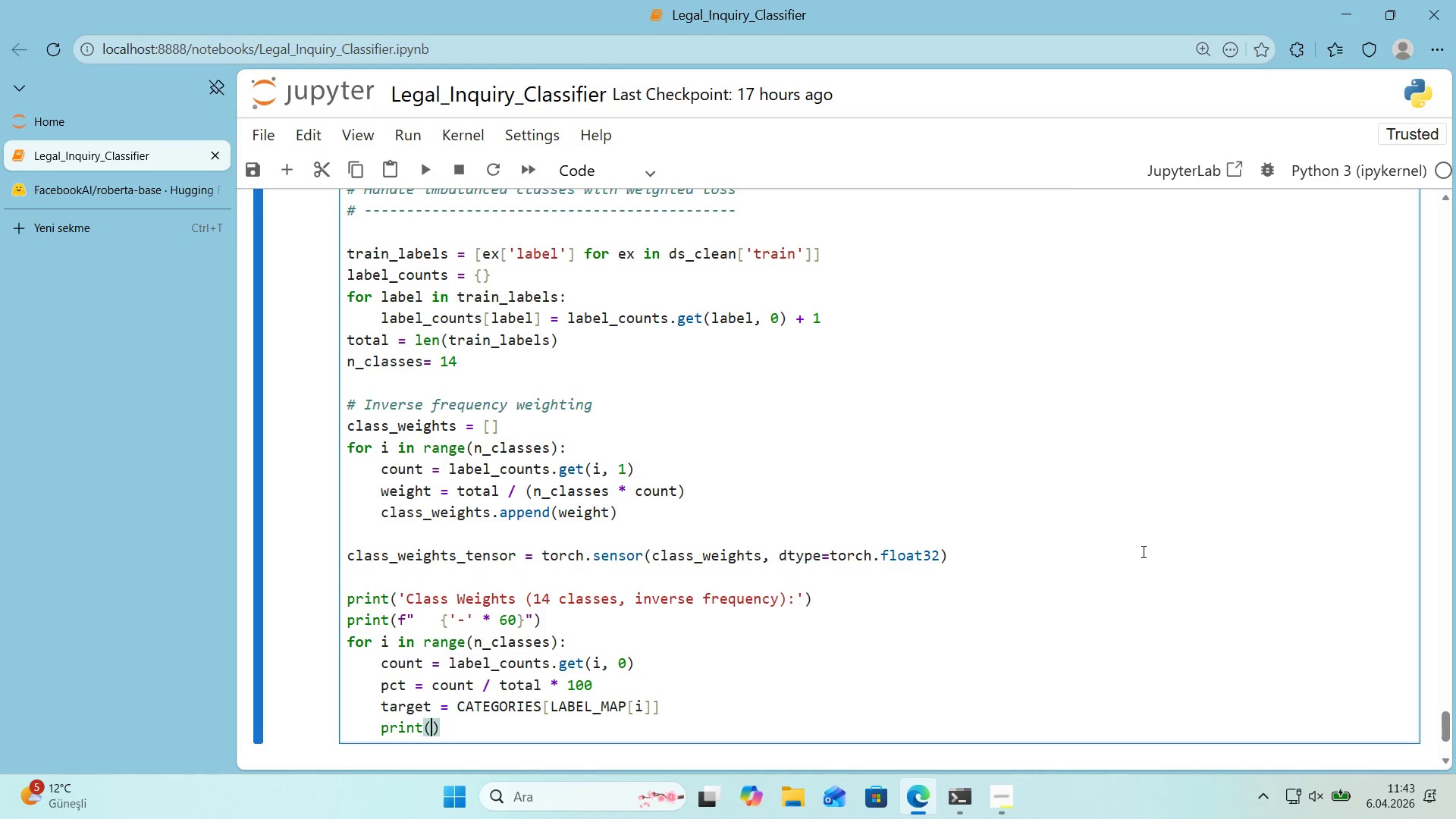 
key(ArrowLeft)
 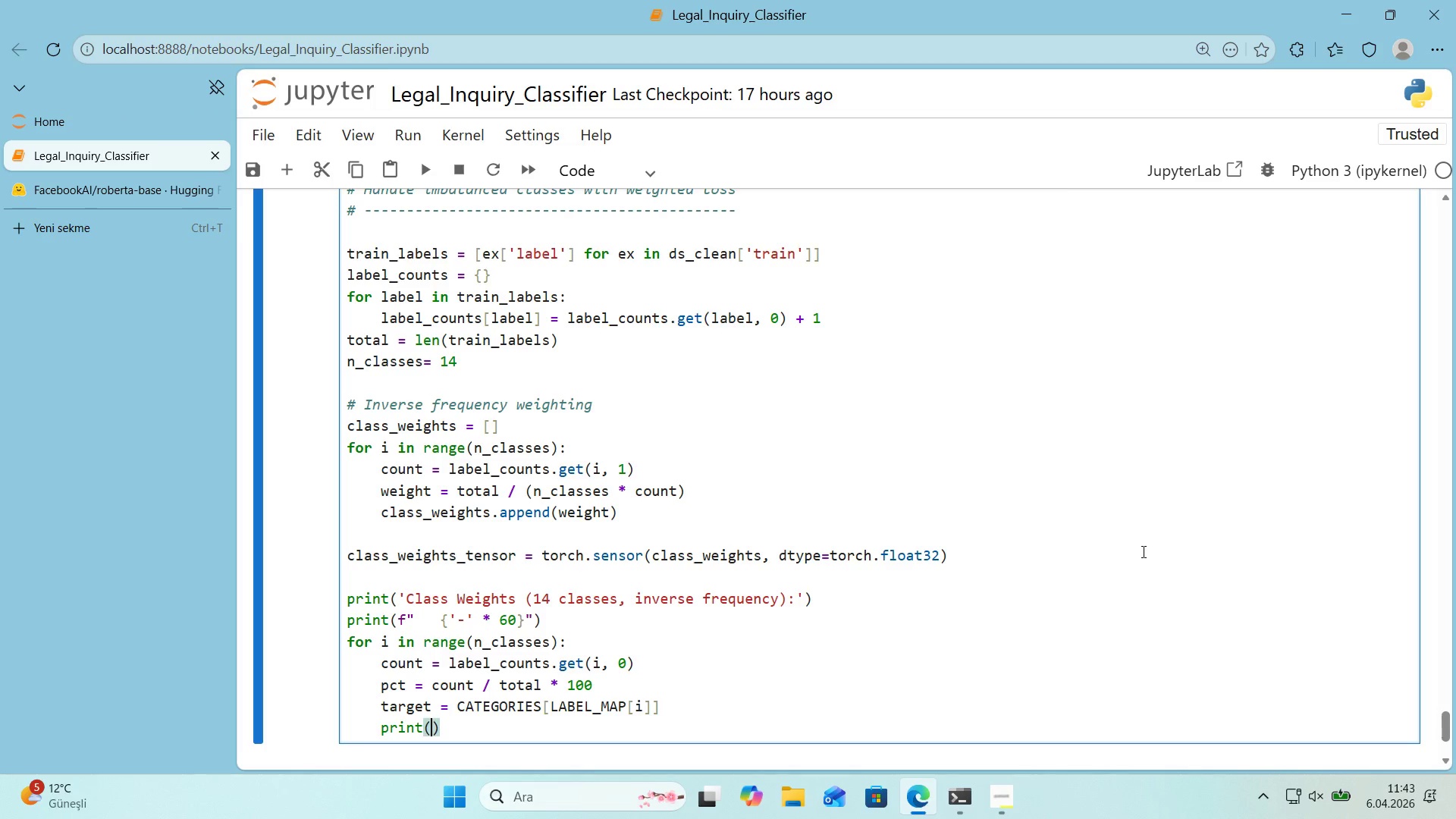 
type(f@@)
 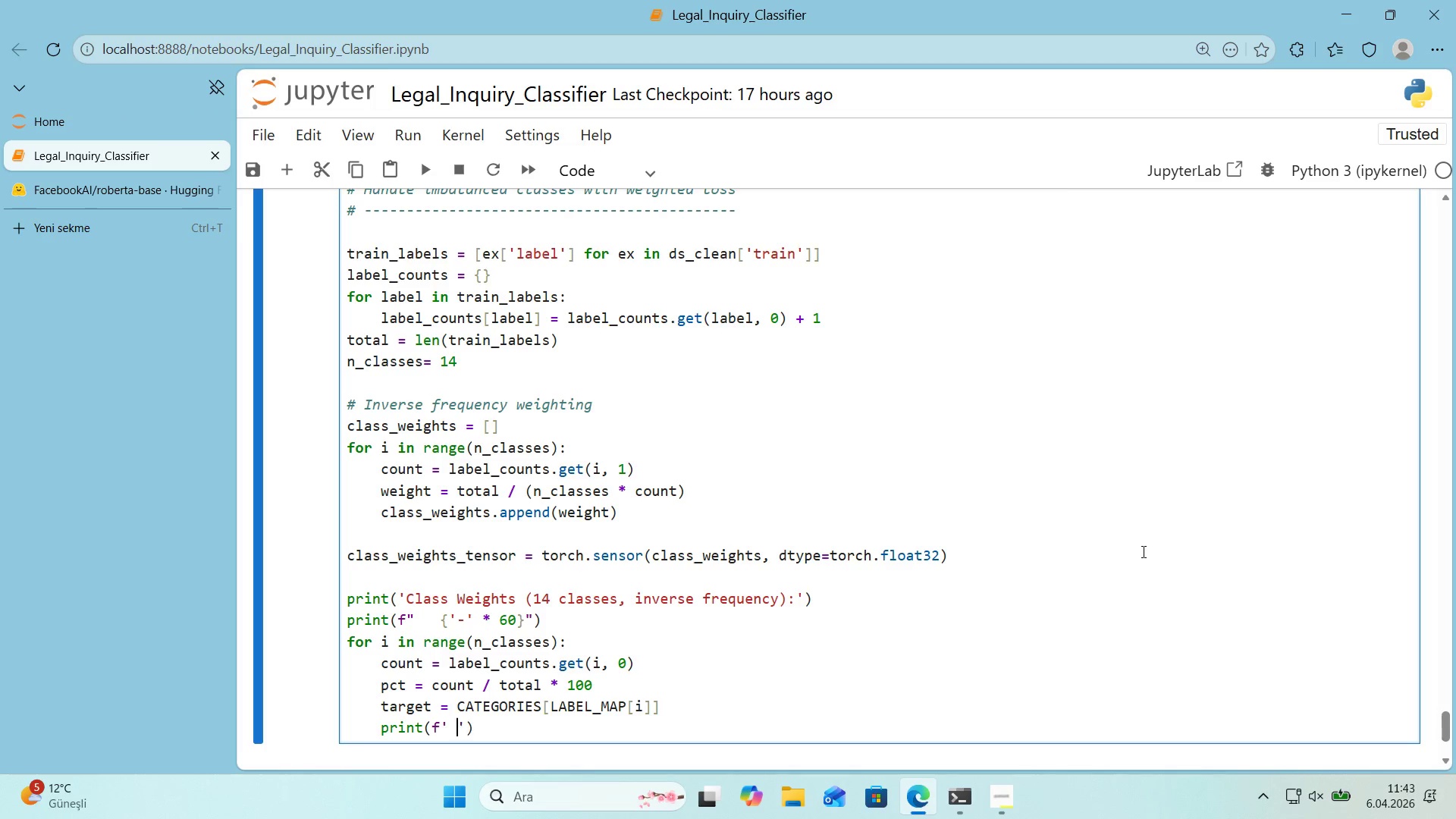 
 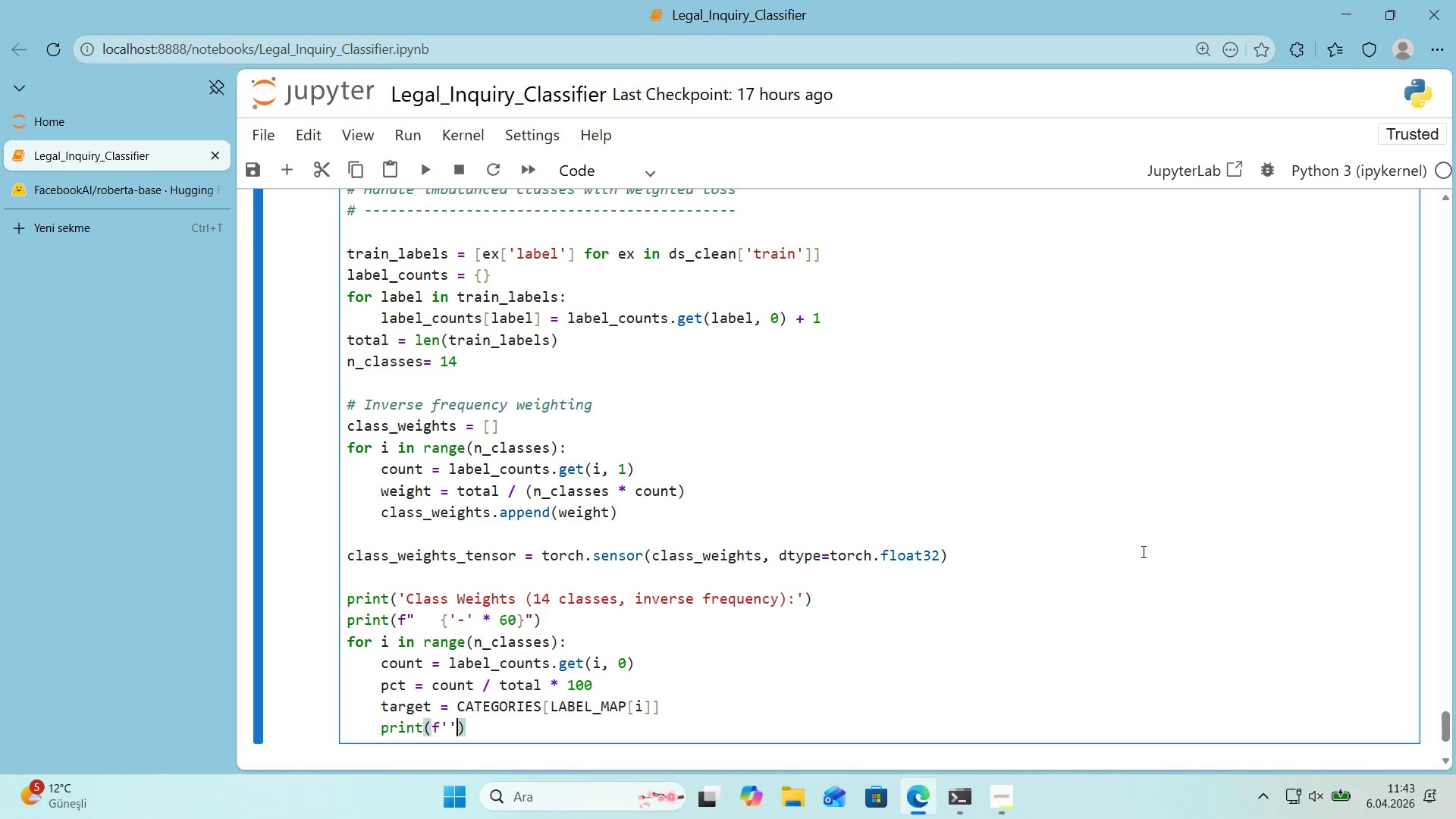 
key(ArrowLeft)
 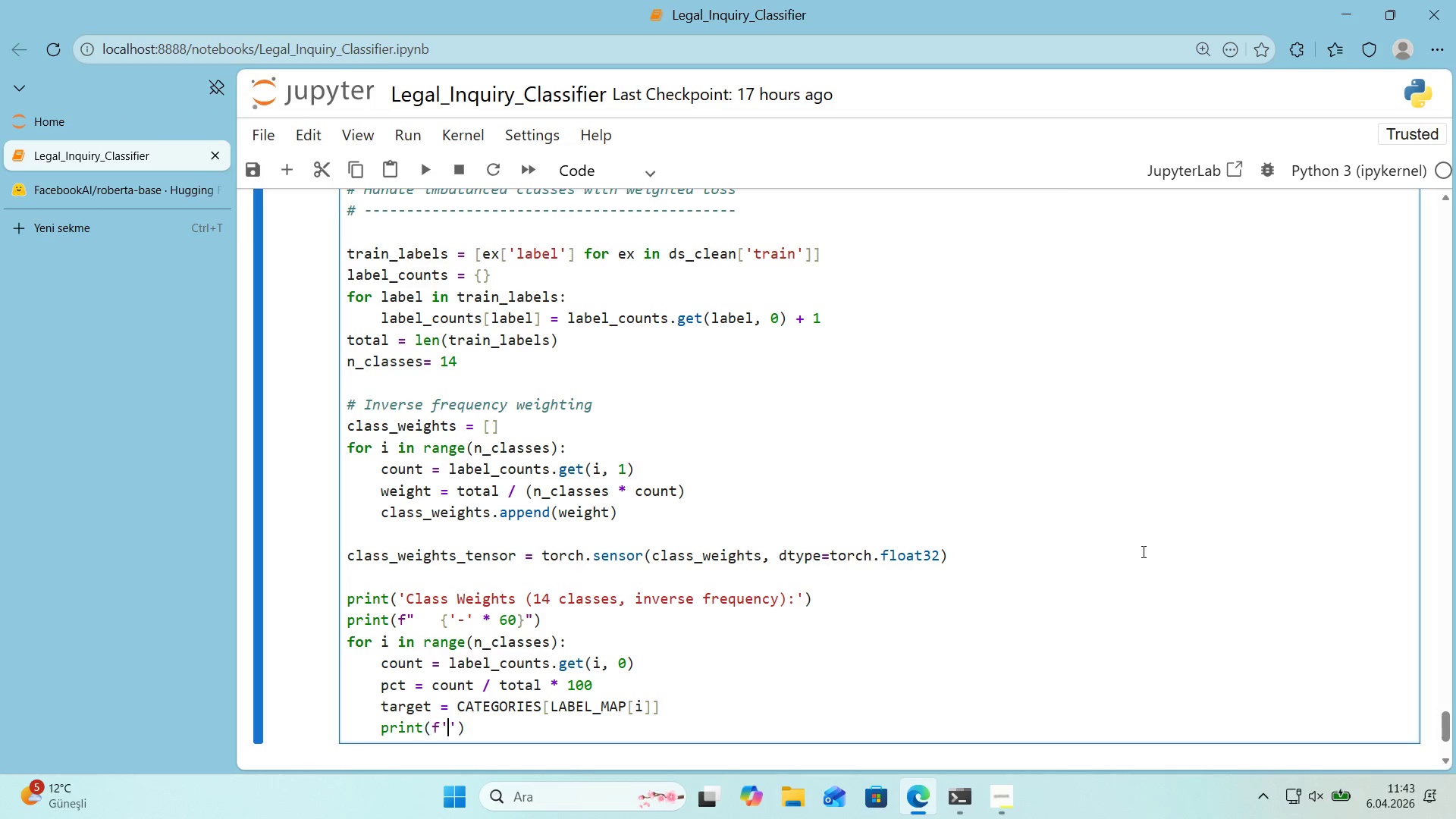 
key(Space)
 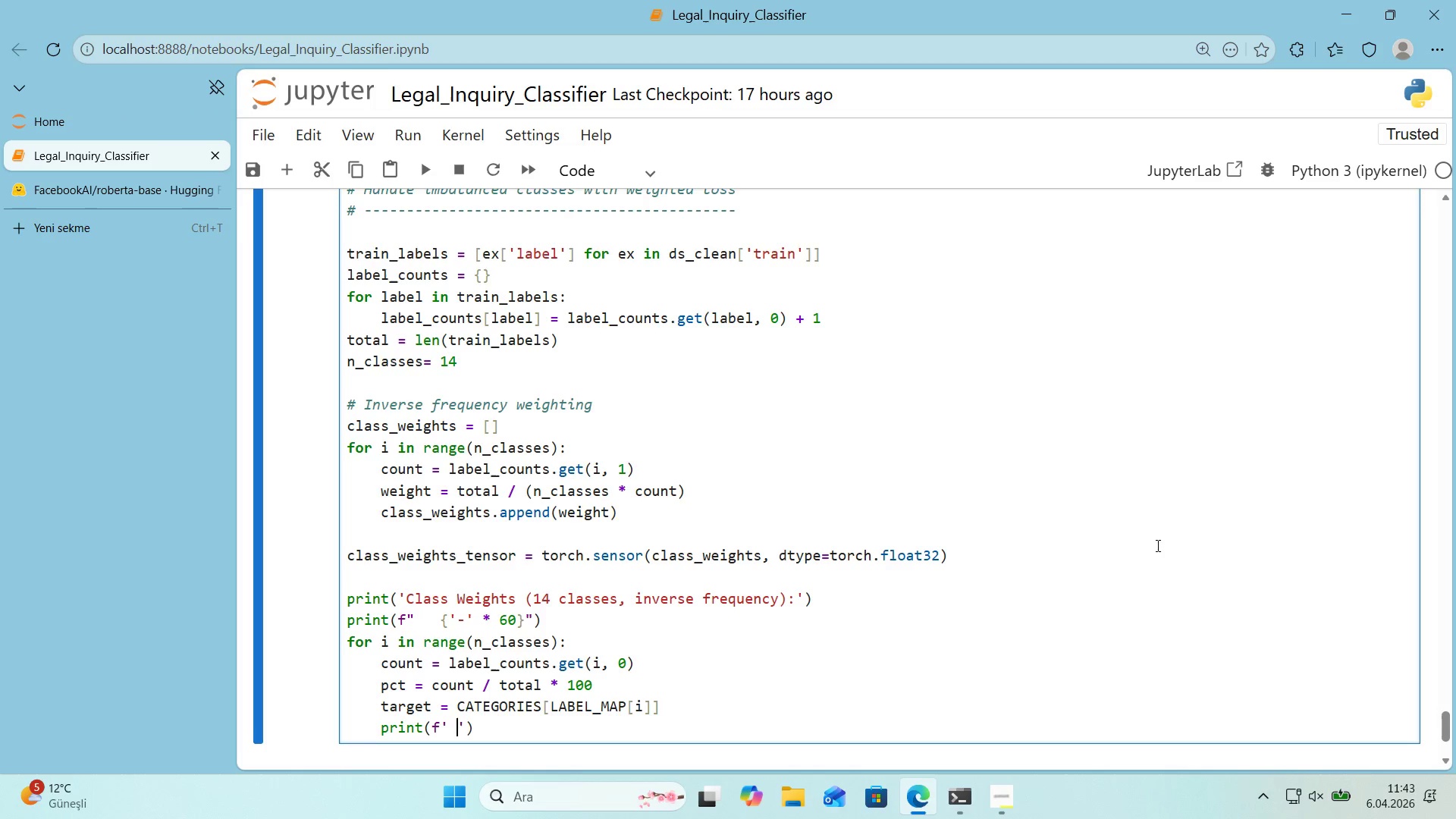 
scroll: coordinate [1156, 546], scroll_direction: down, amount: 1.0
 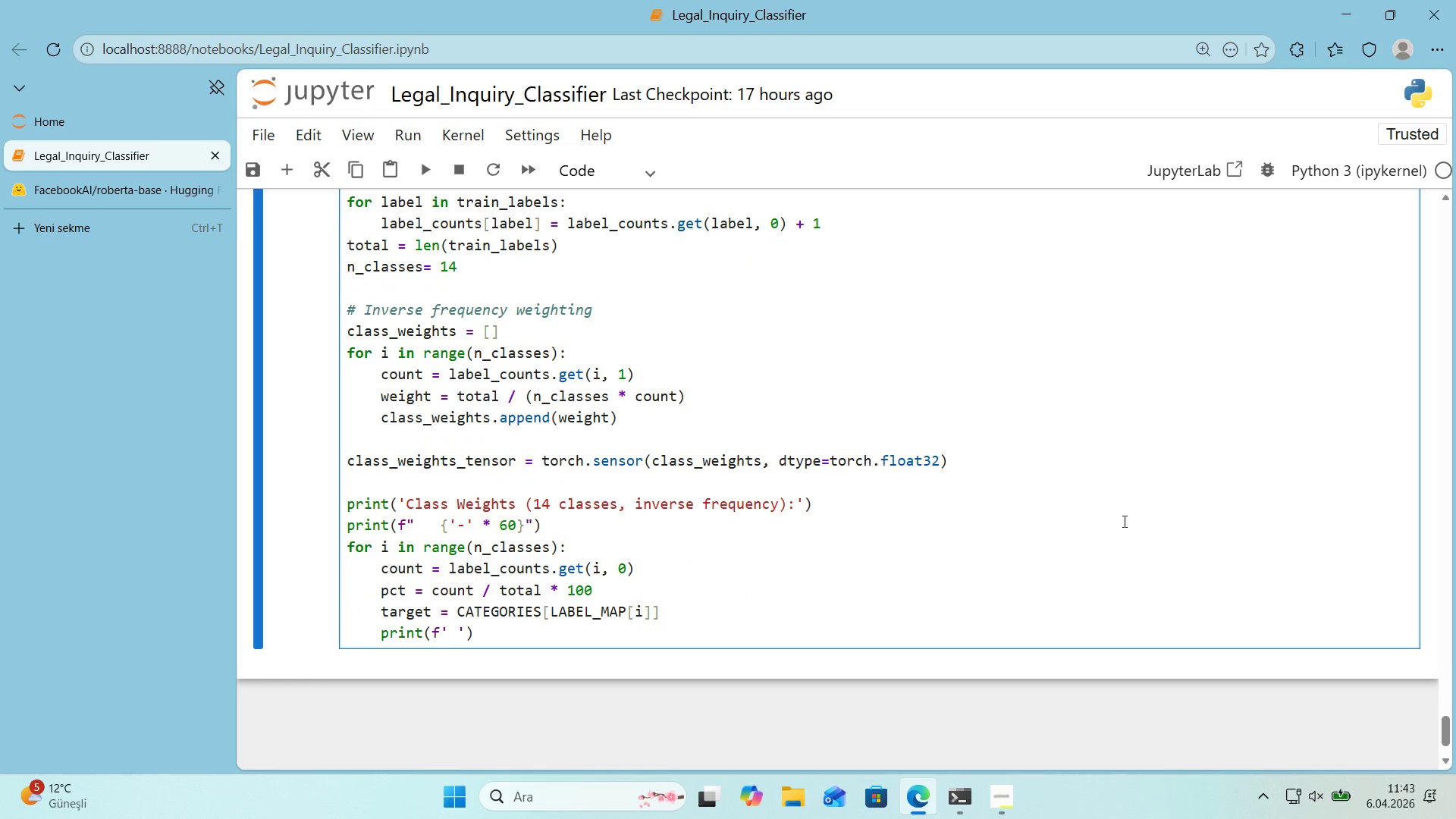 
double_click([684, 609])
 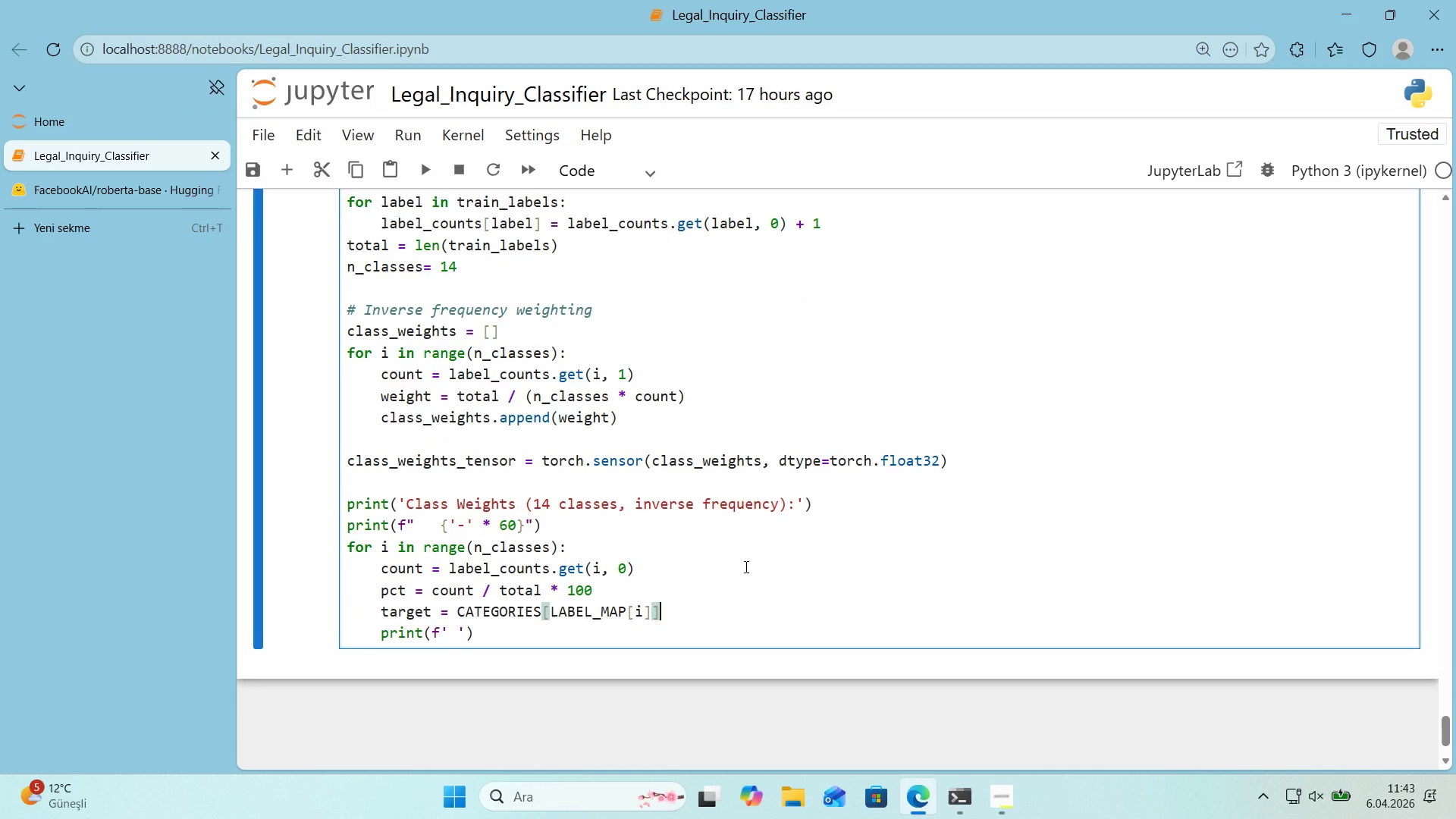 
scroll: coordinate [799, 676], scroll_direction: down, amount: 3.0
 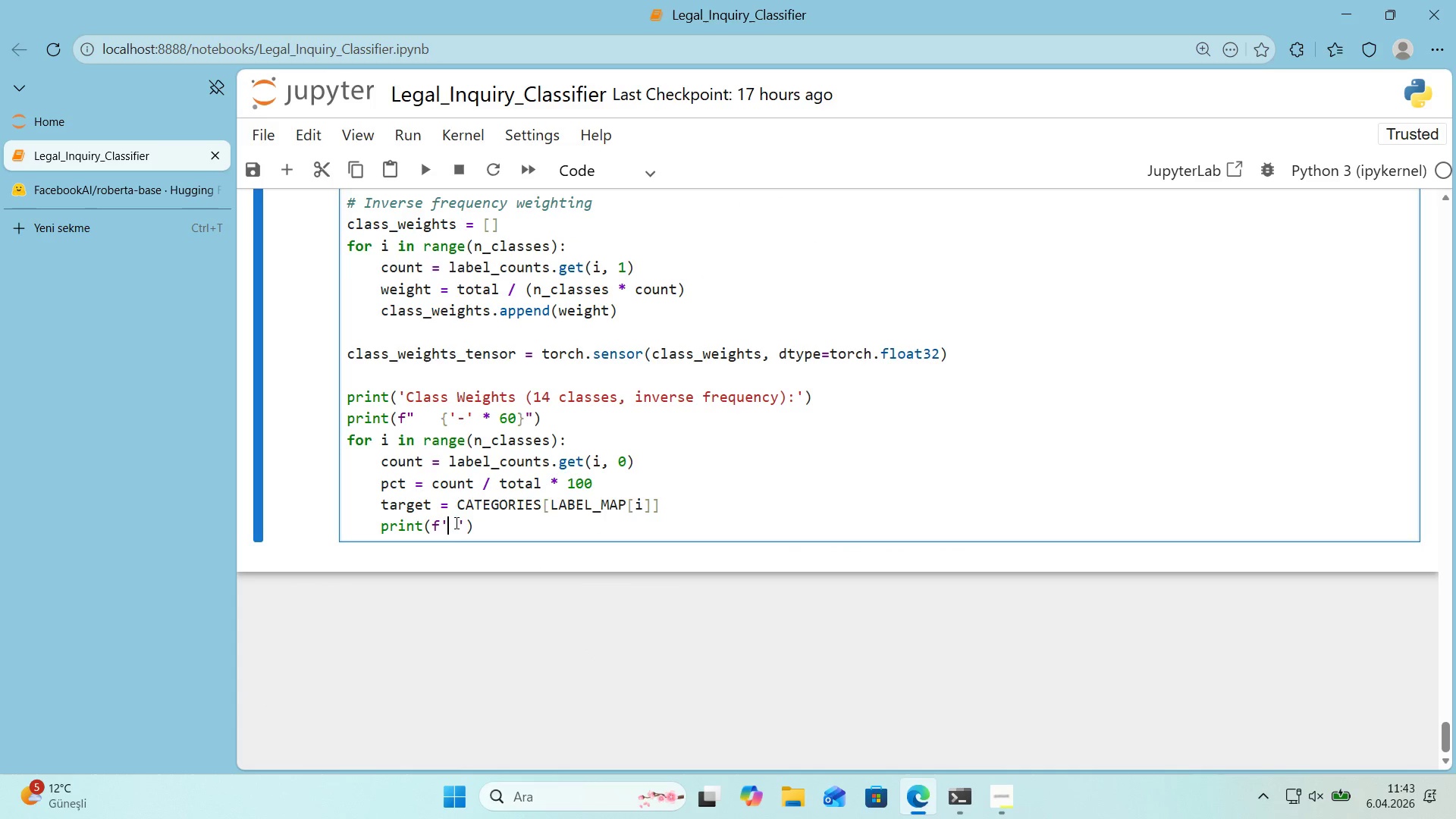 
left_click([458, 523])
 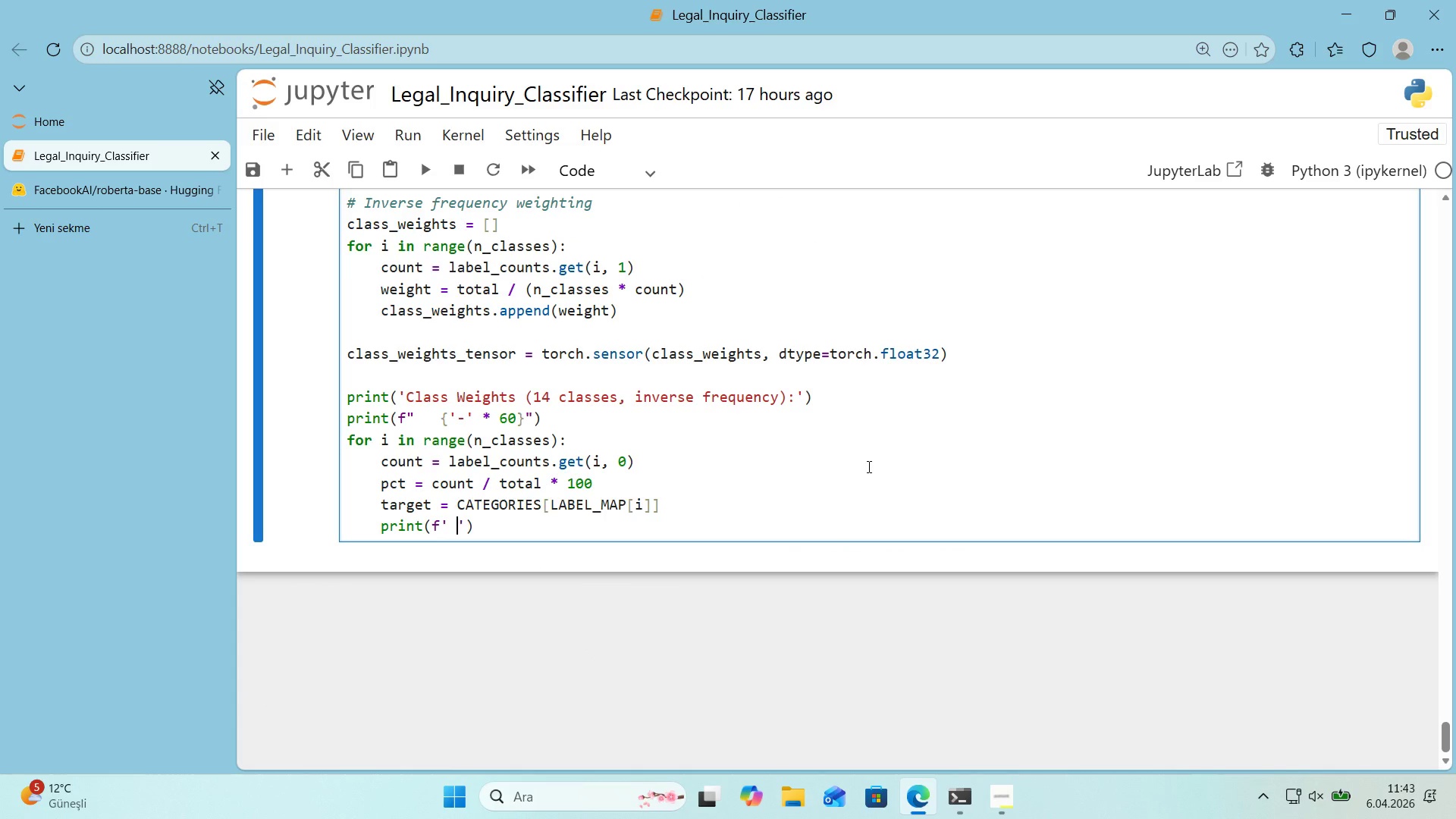 
wait(6.67)
 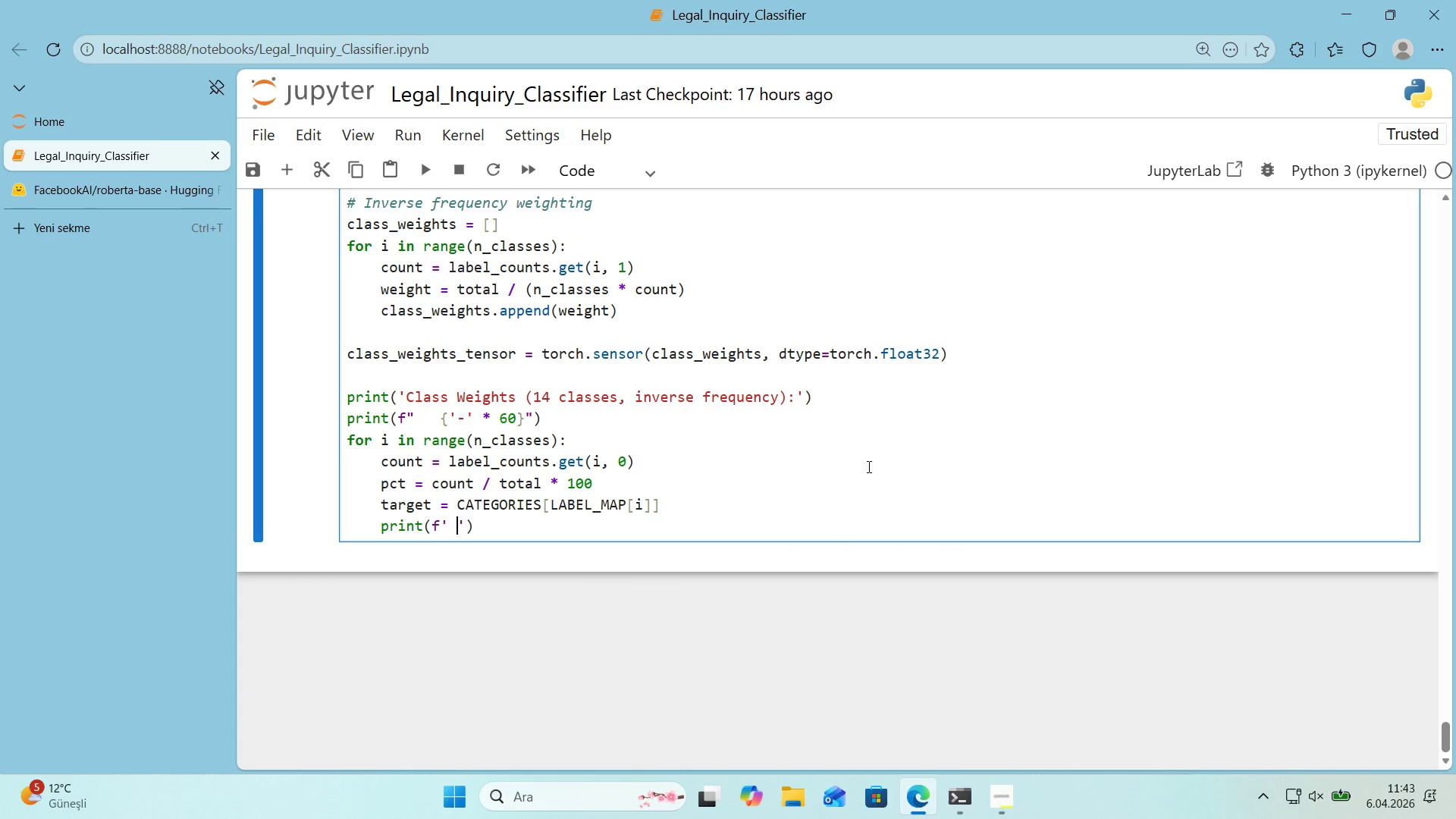 
key(Alt+Control+7)
 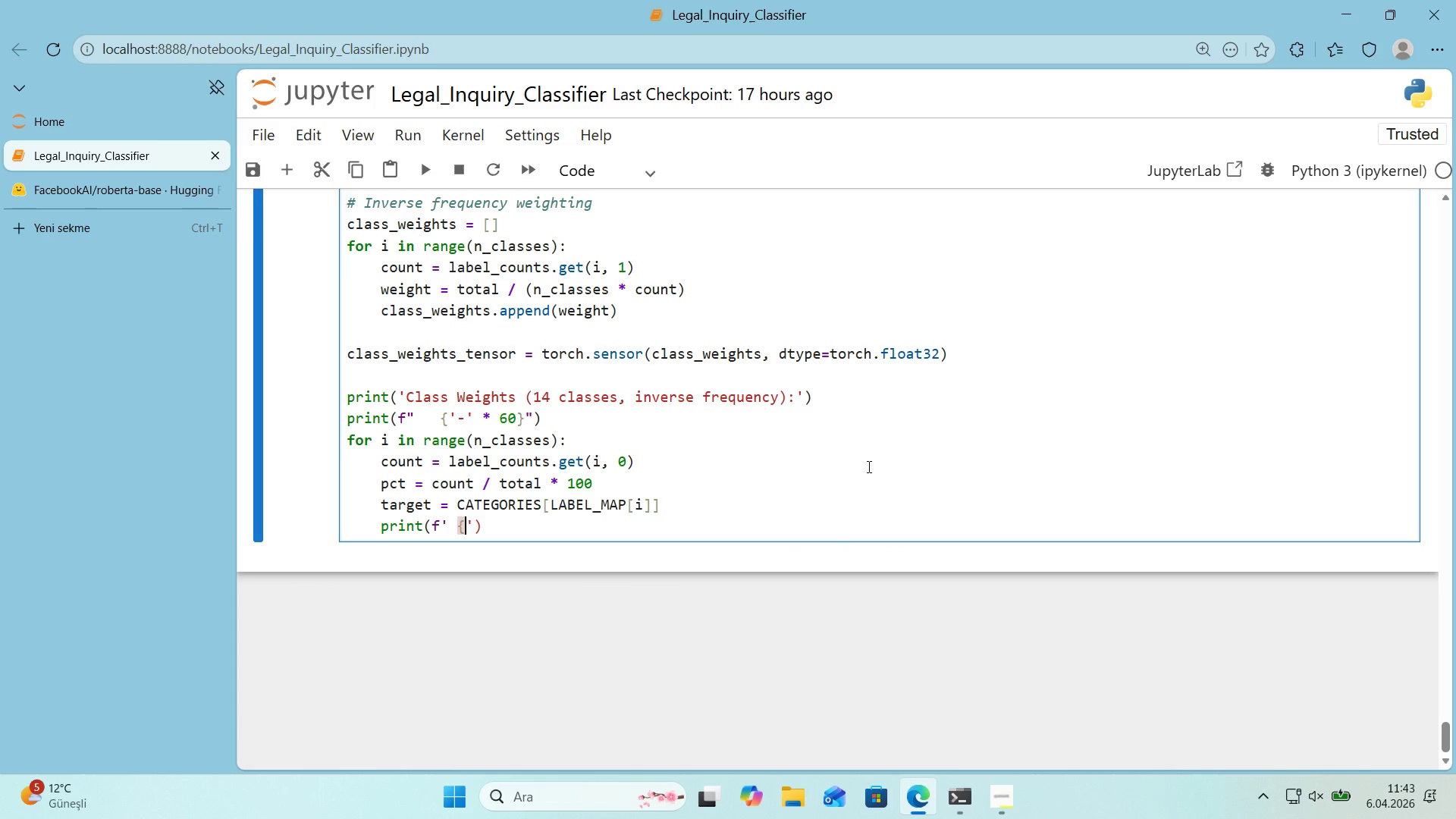 
key(Alt+Control+0)
 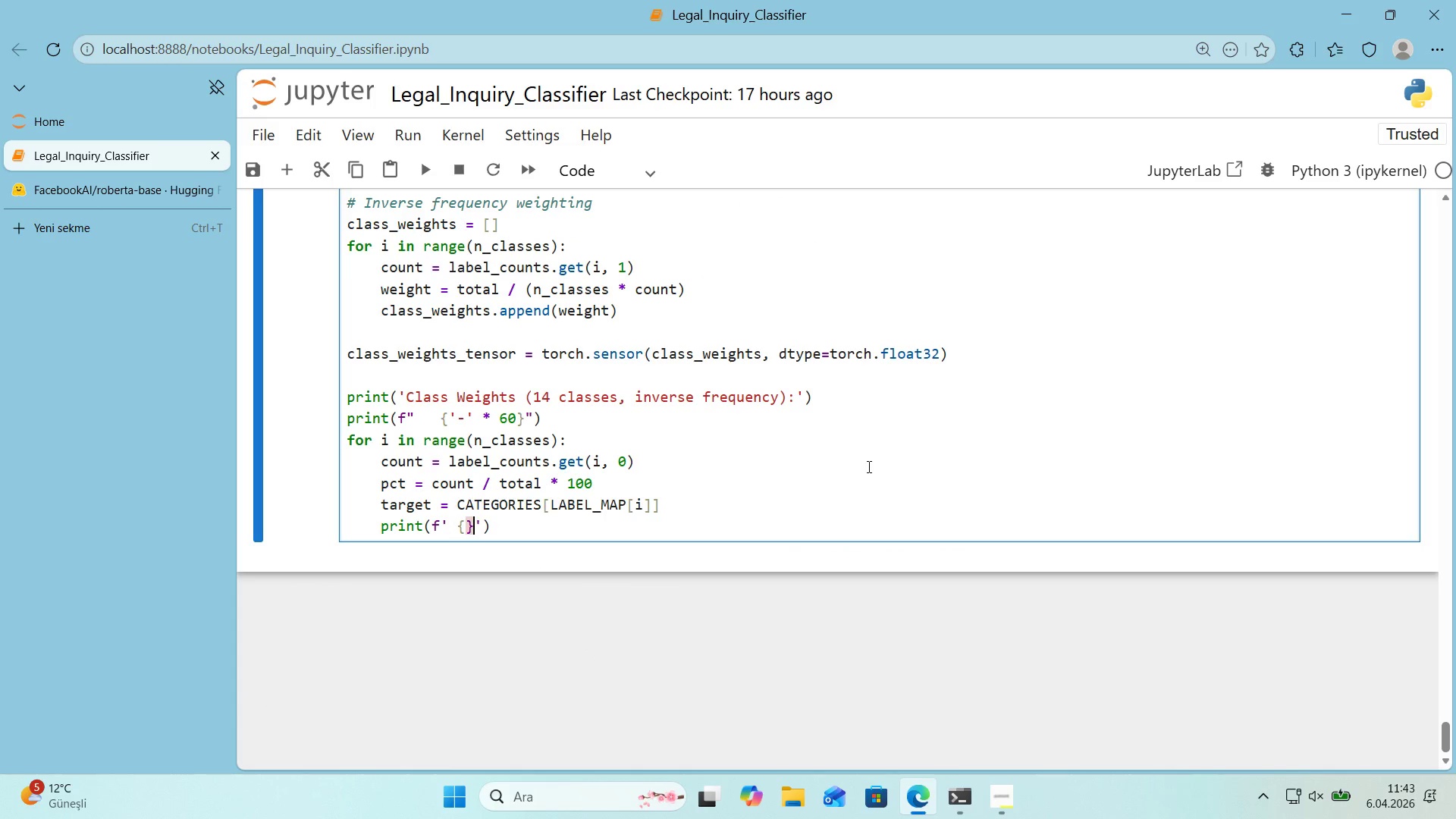 
key(ArrowLeft)
 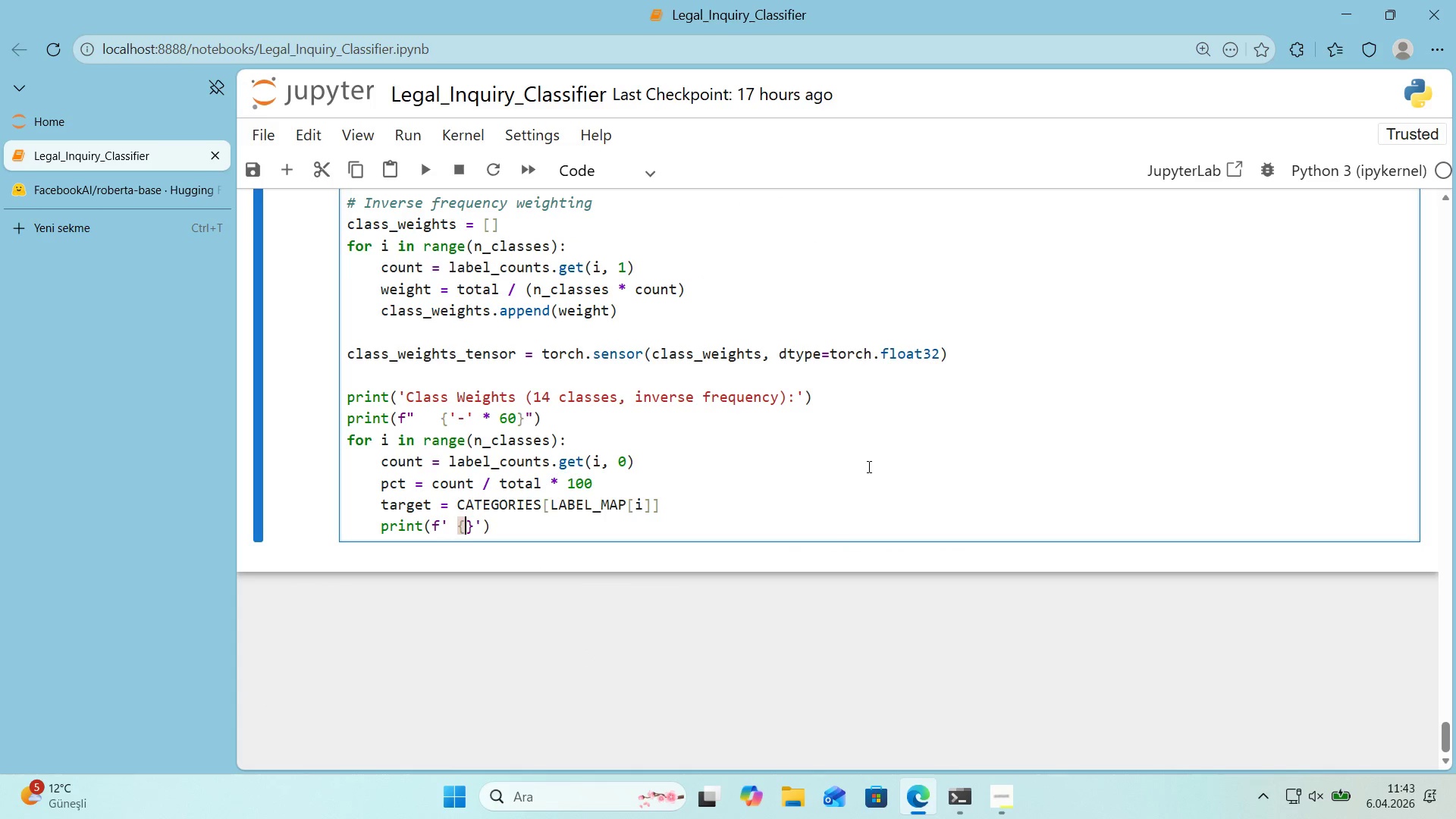 
key(Quote)
 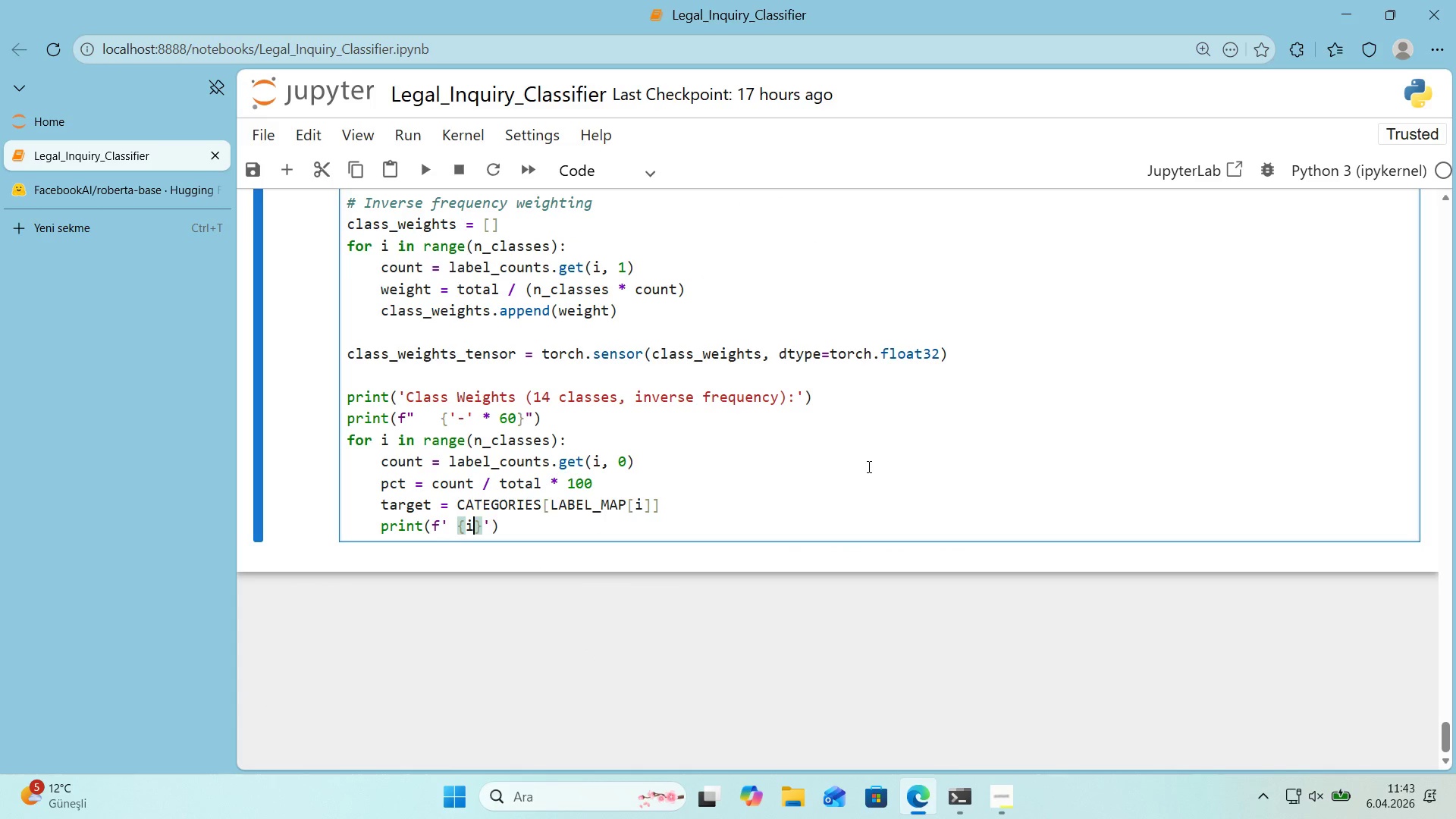 
key(Shift+Break)
 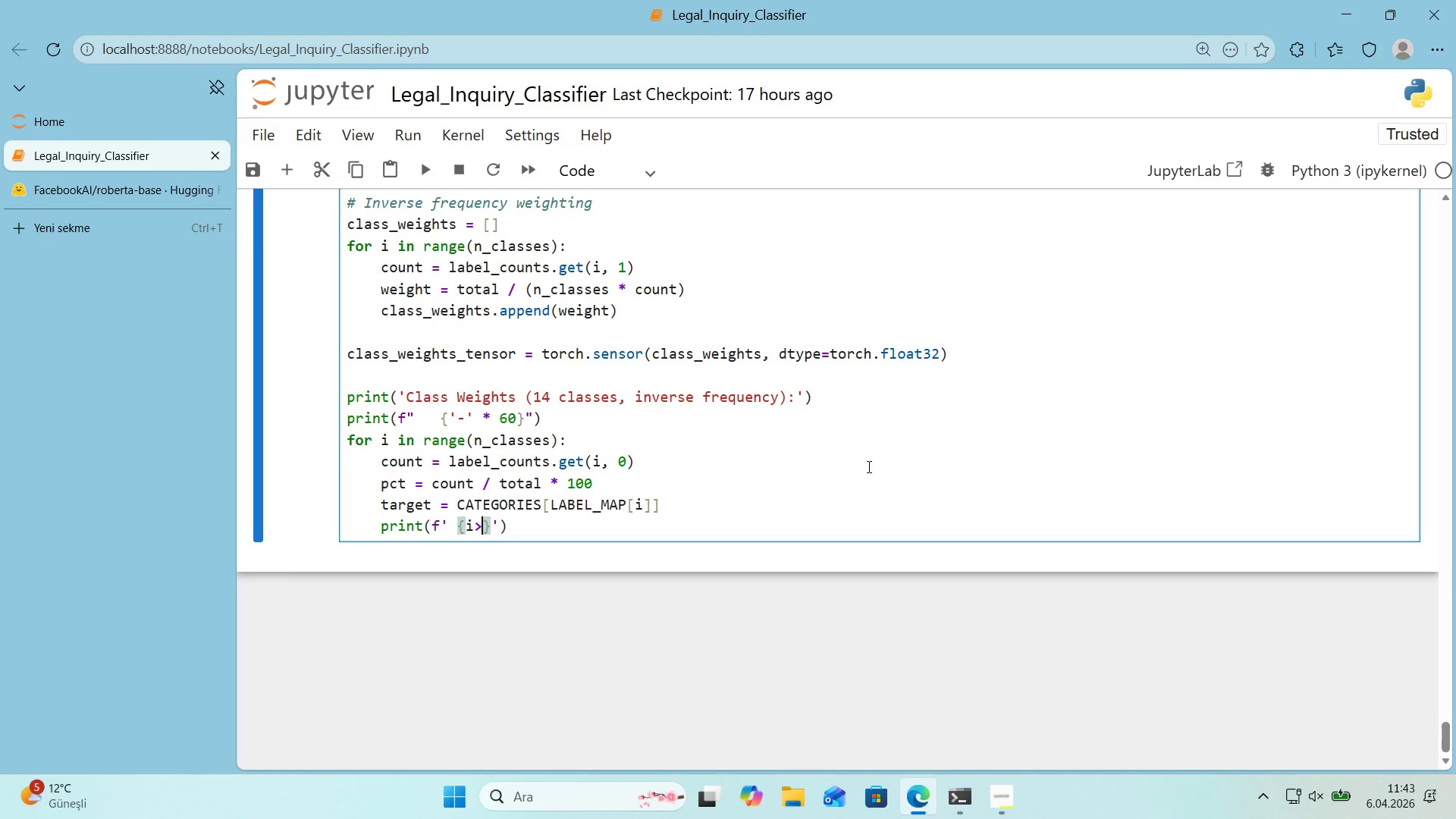 
key(Backspace)
 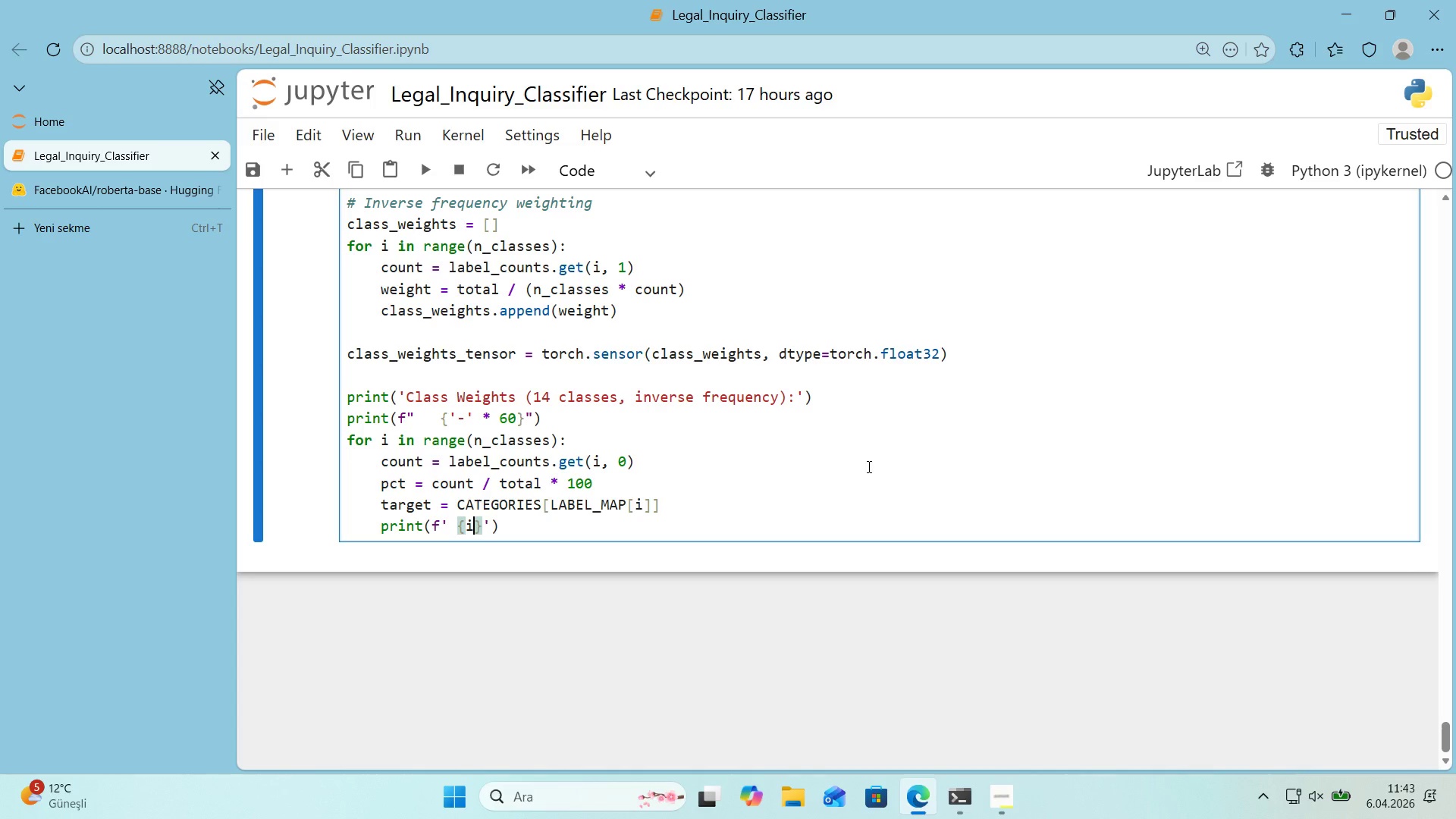 
key(Shift+Period)
 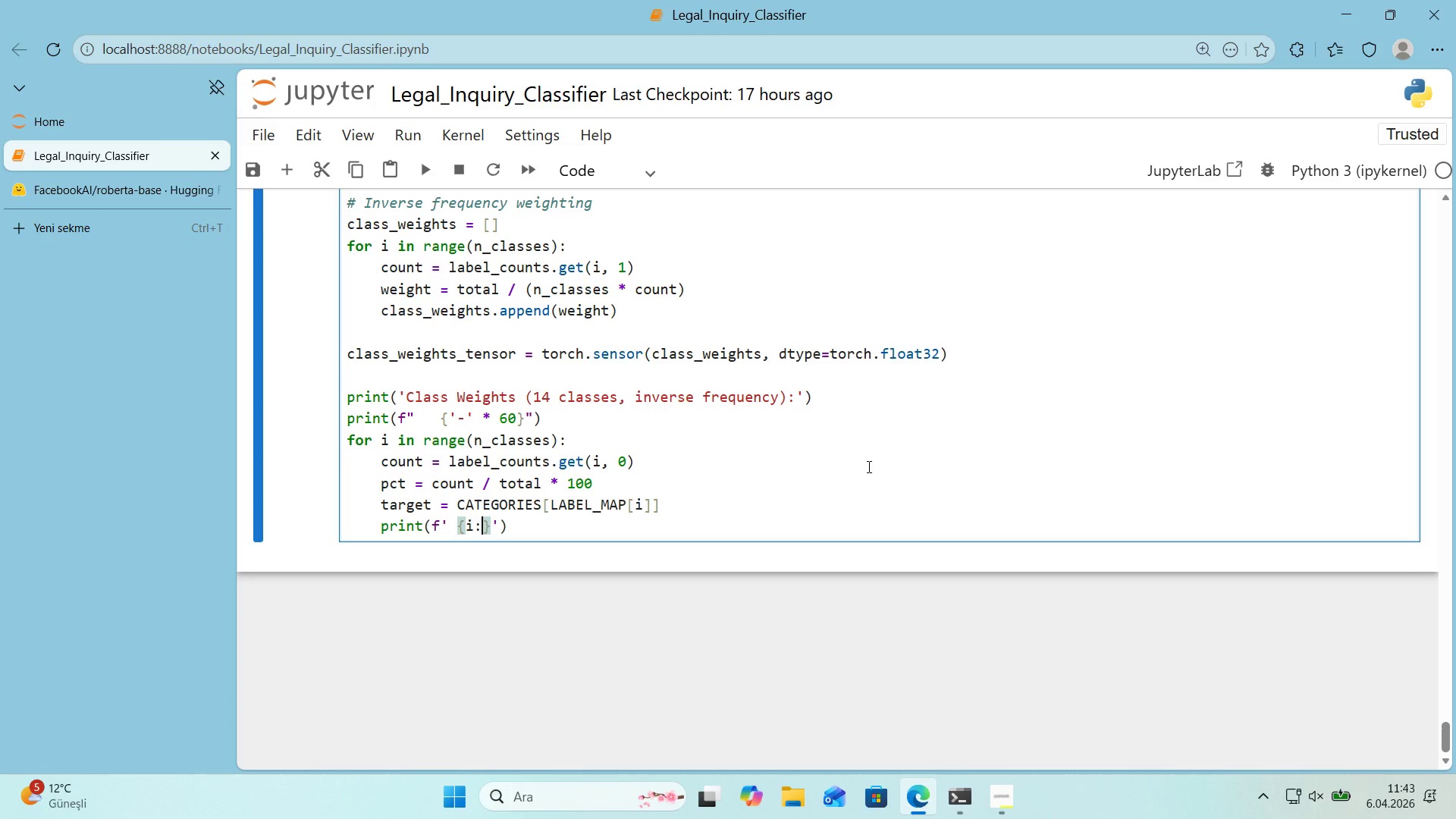 
key(Shift+Break)
 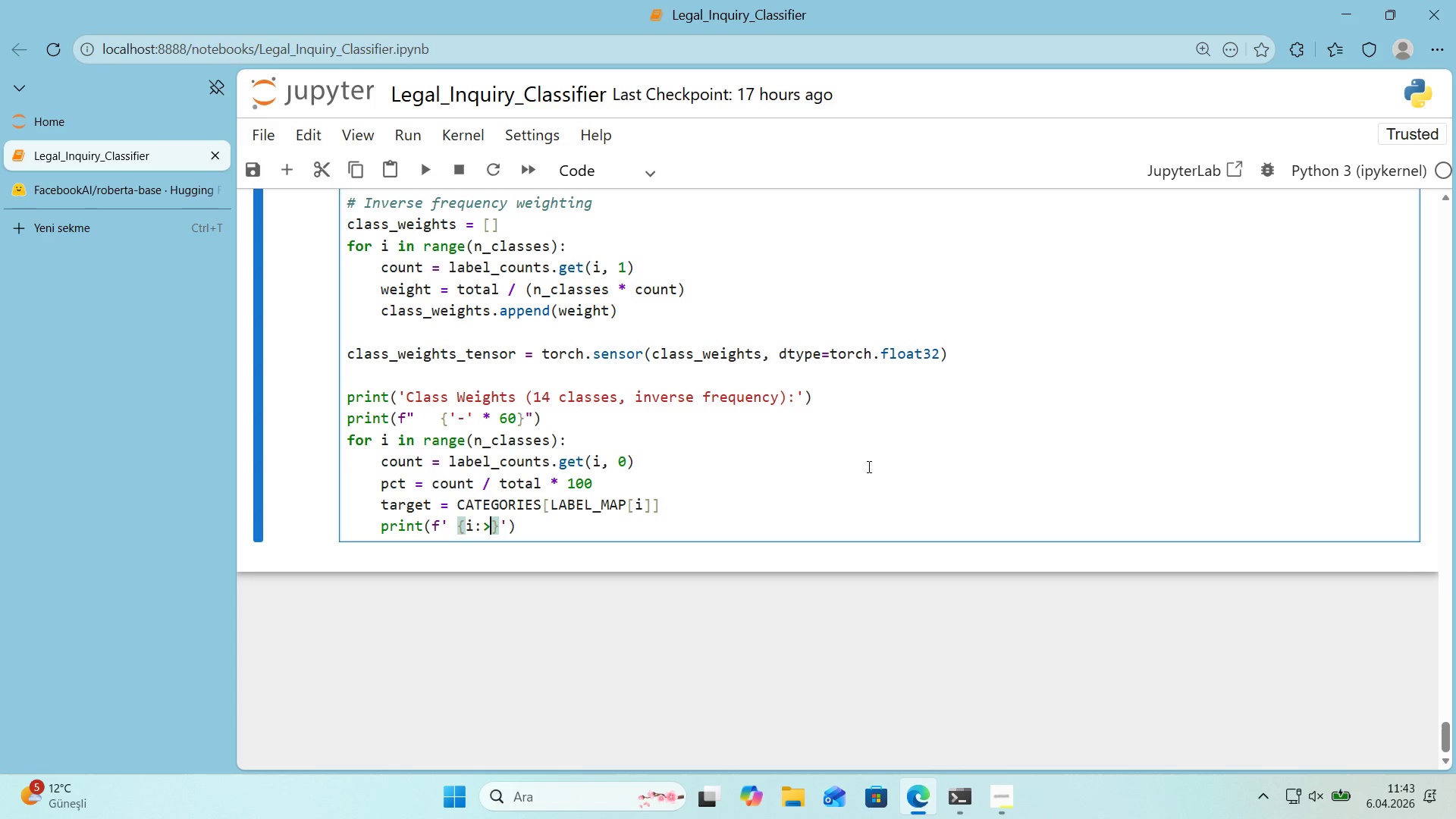 
key(2)
 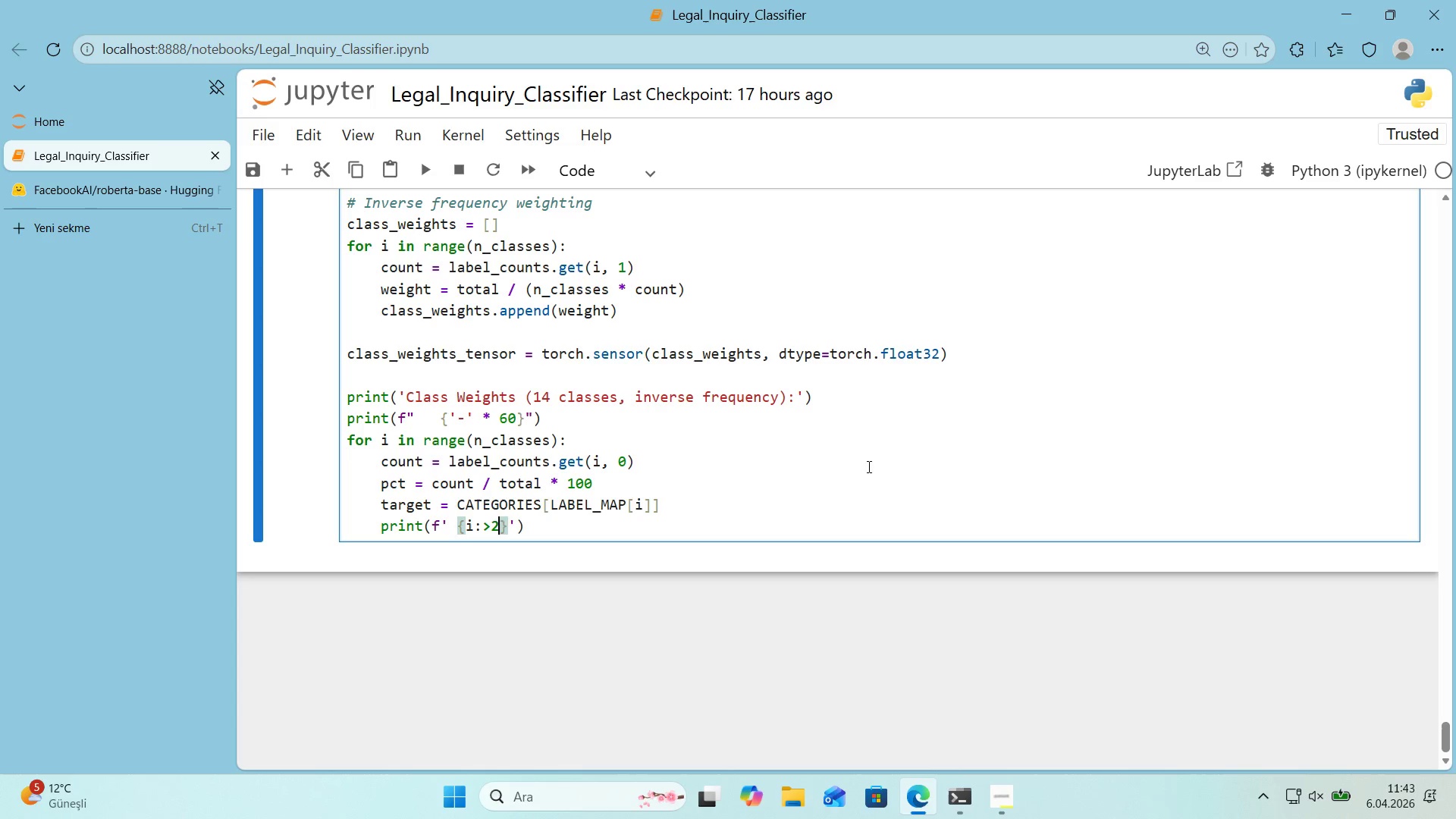 
key(ArrowRight)
 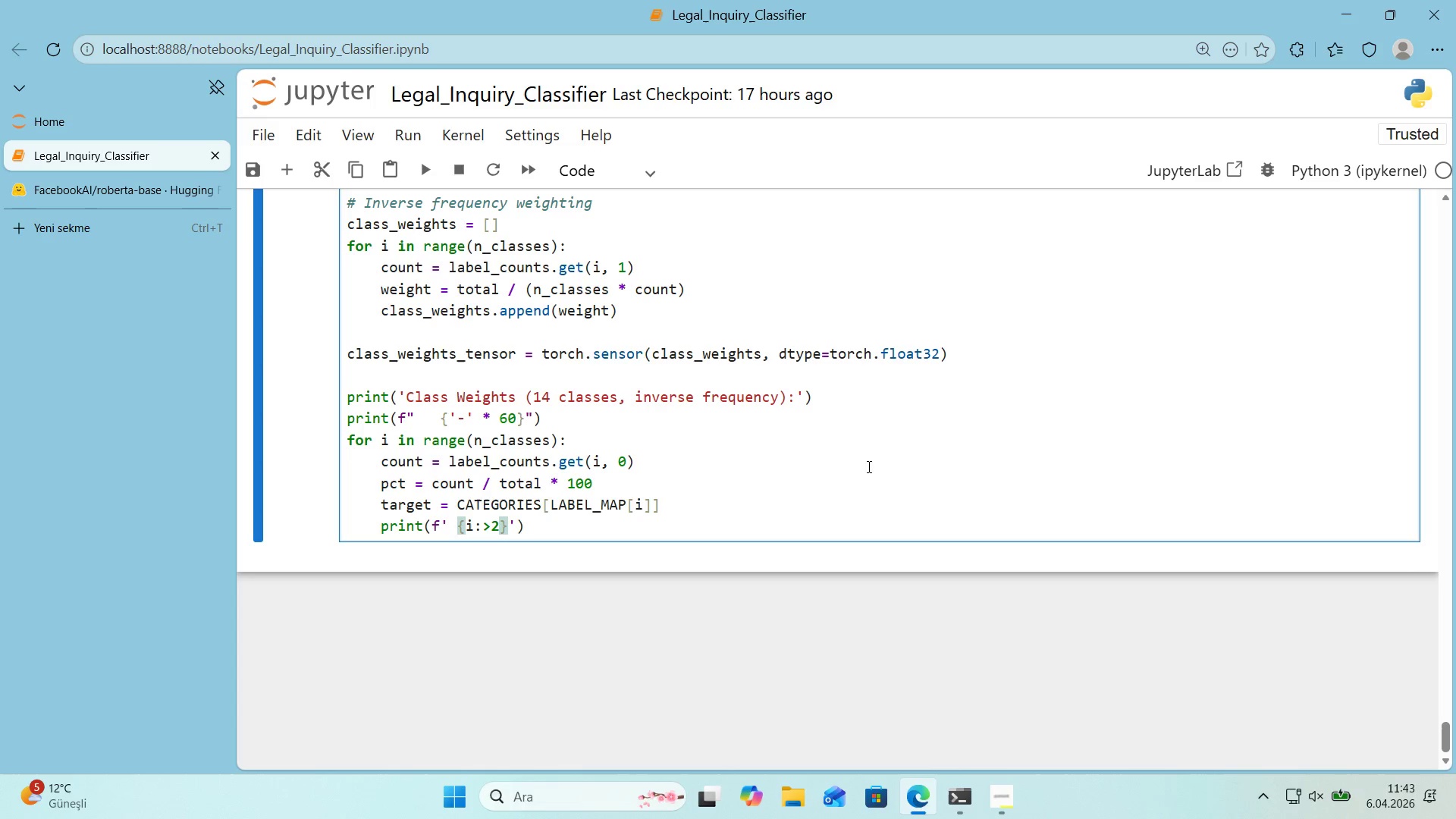 
key(Shift+Period)
 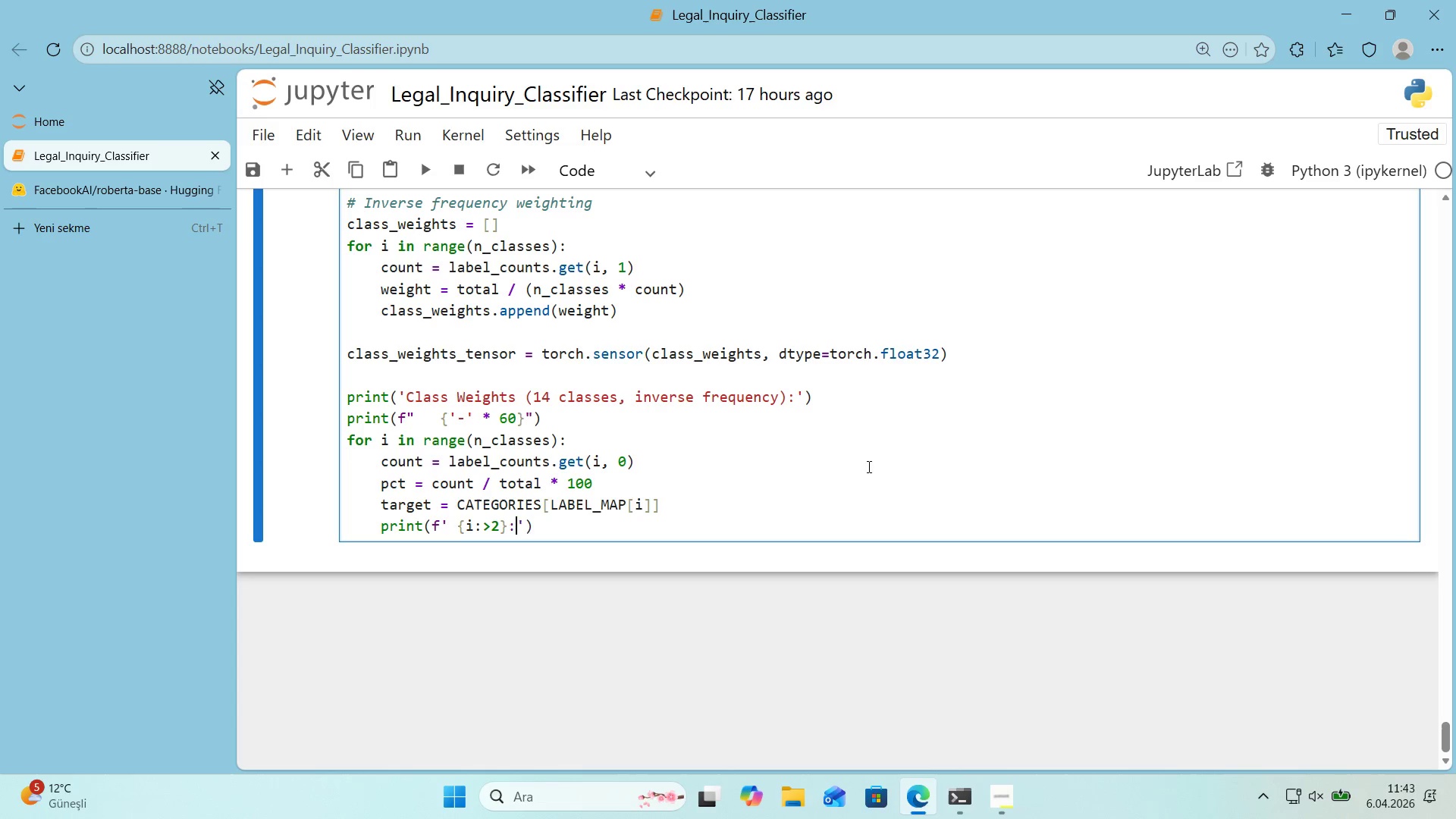 
key(Space)
 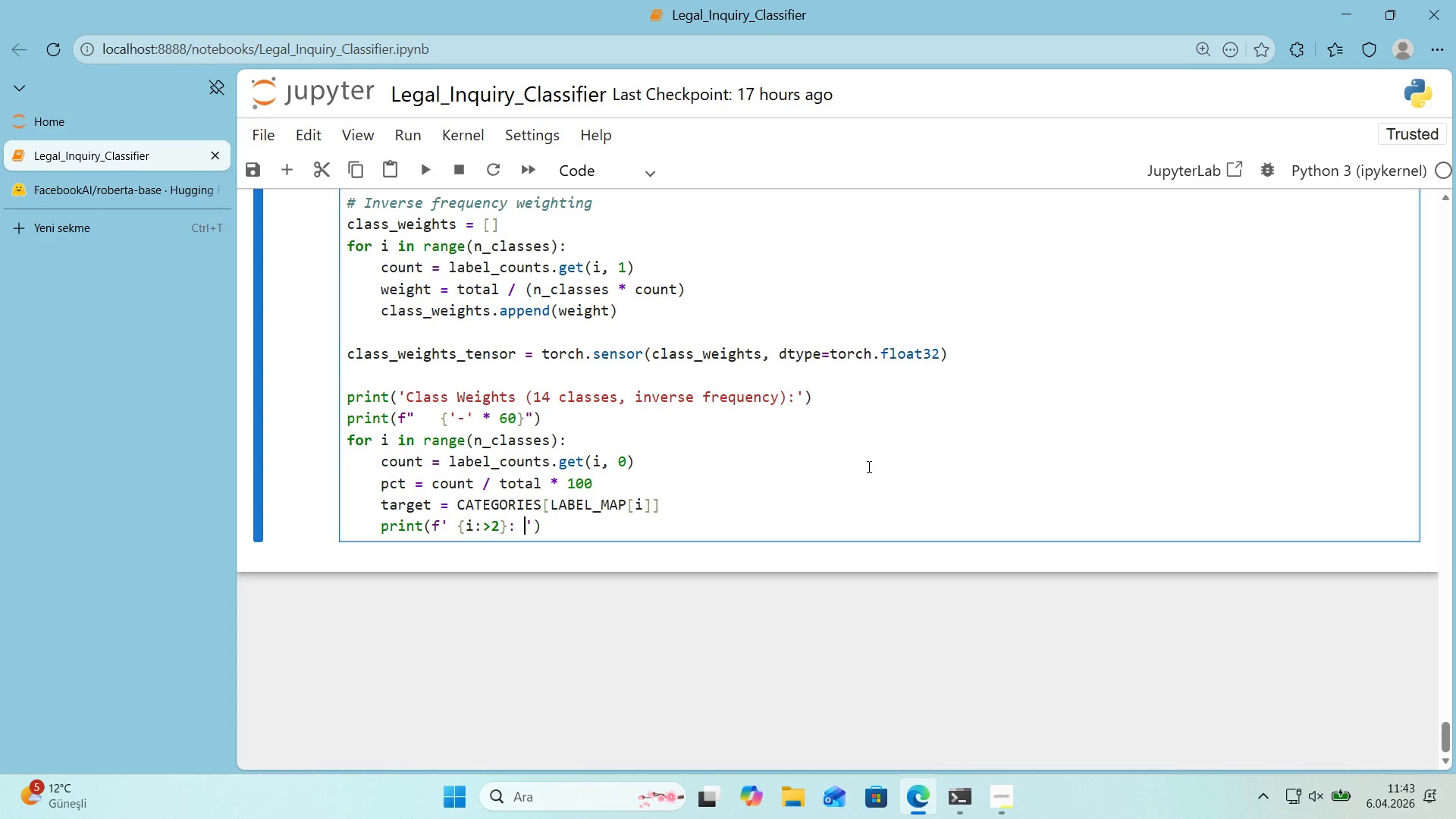 
key(Alt+Control+7)
 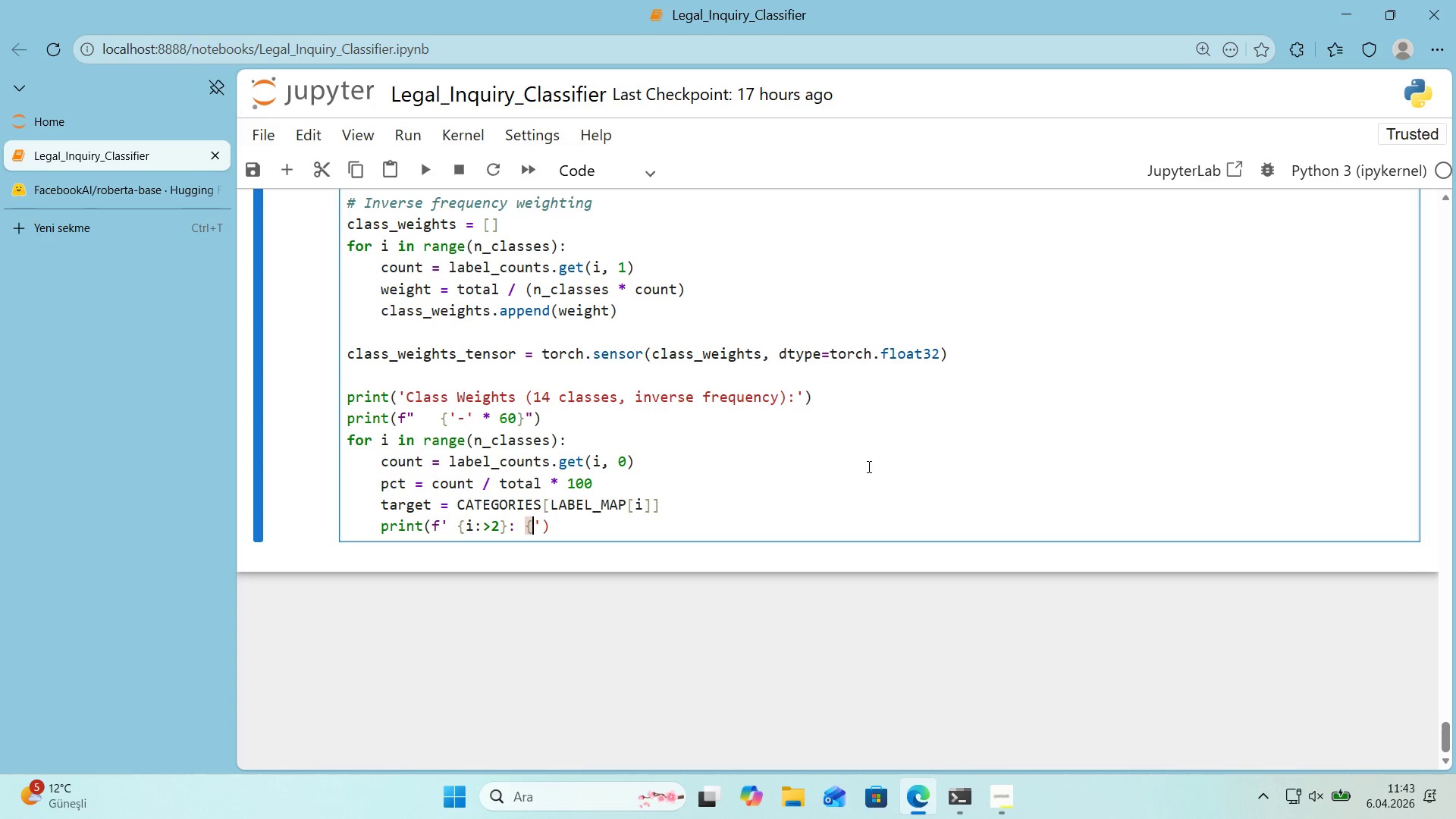 
key(Alt+Control+0)
 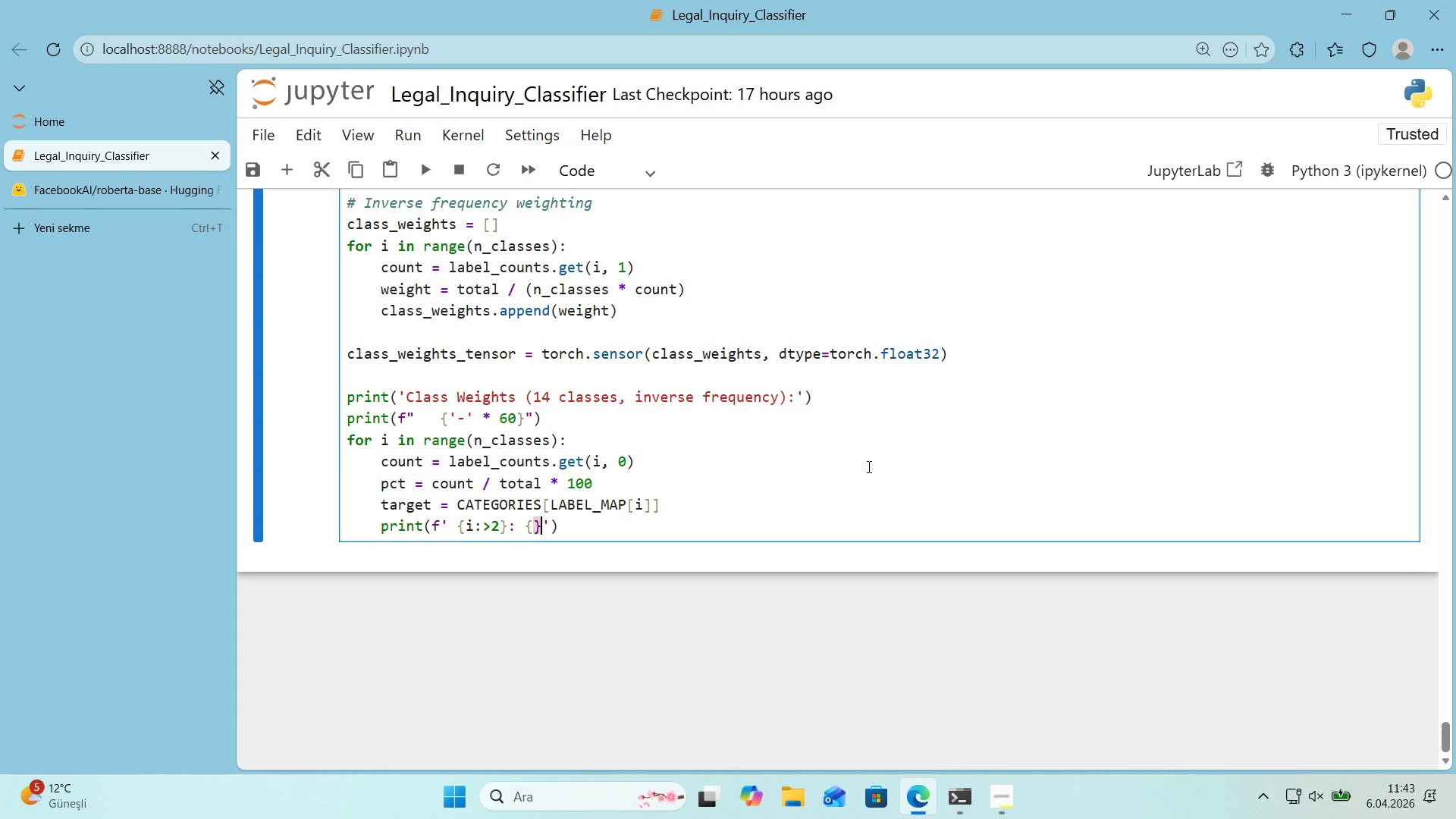 
key(ArrowLeft)
 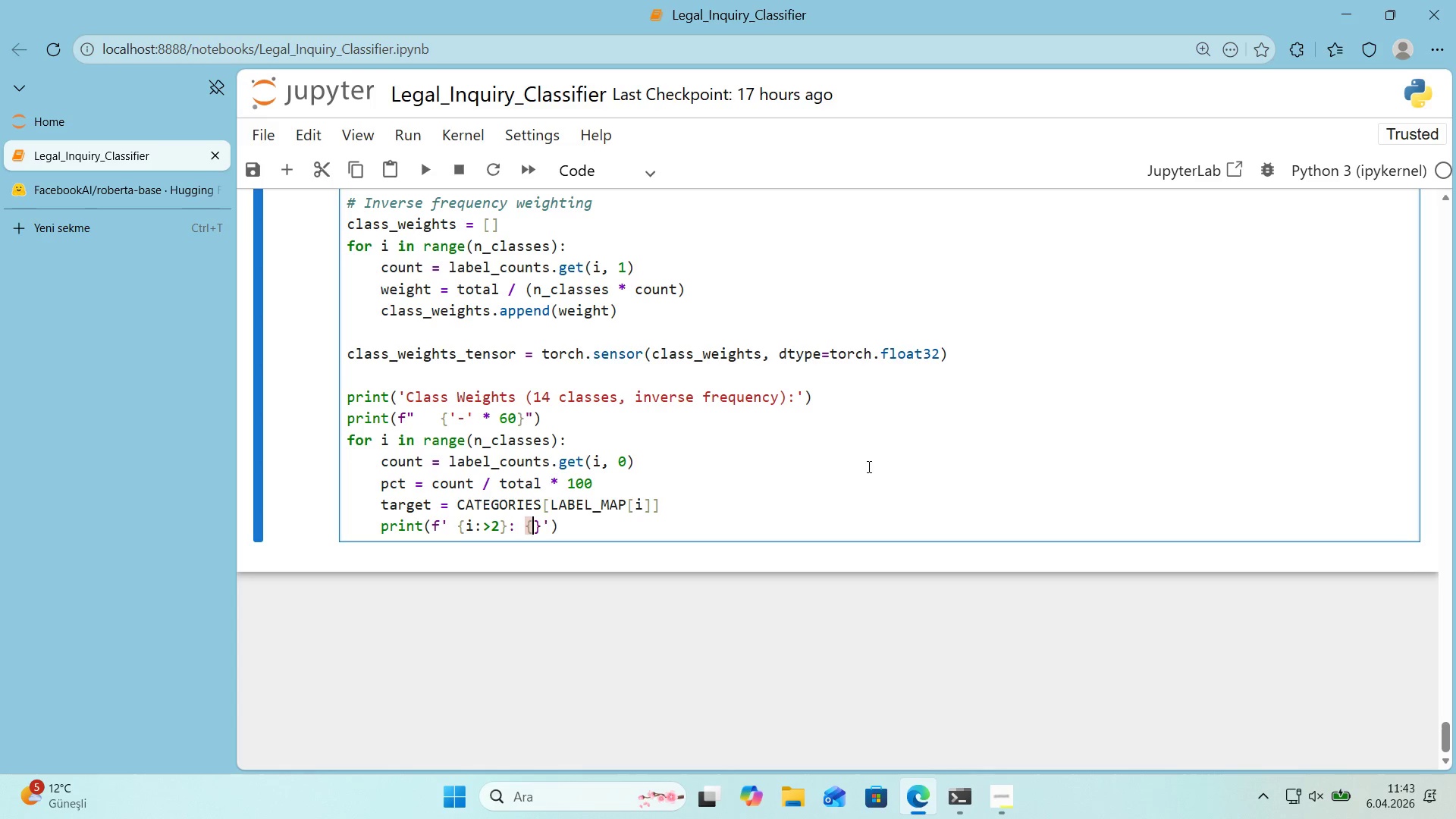 
type(scotus_labels)
 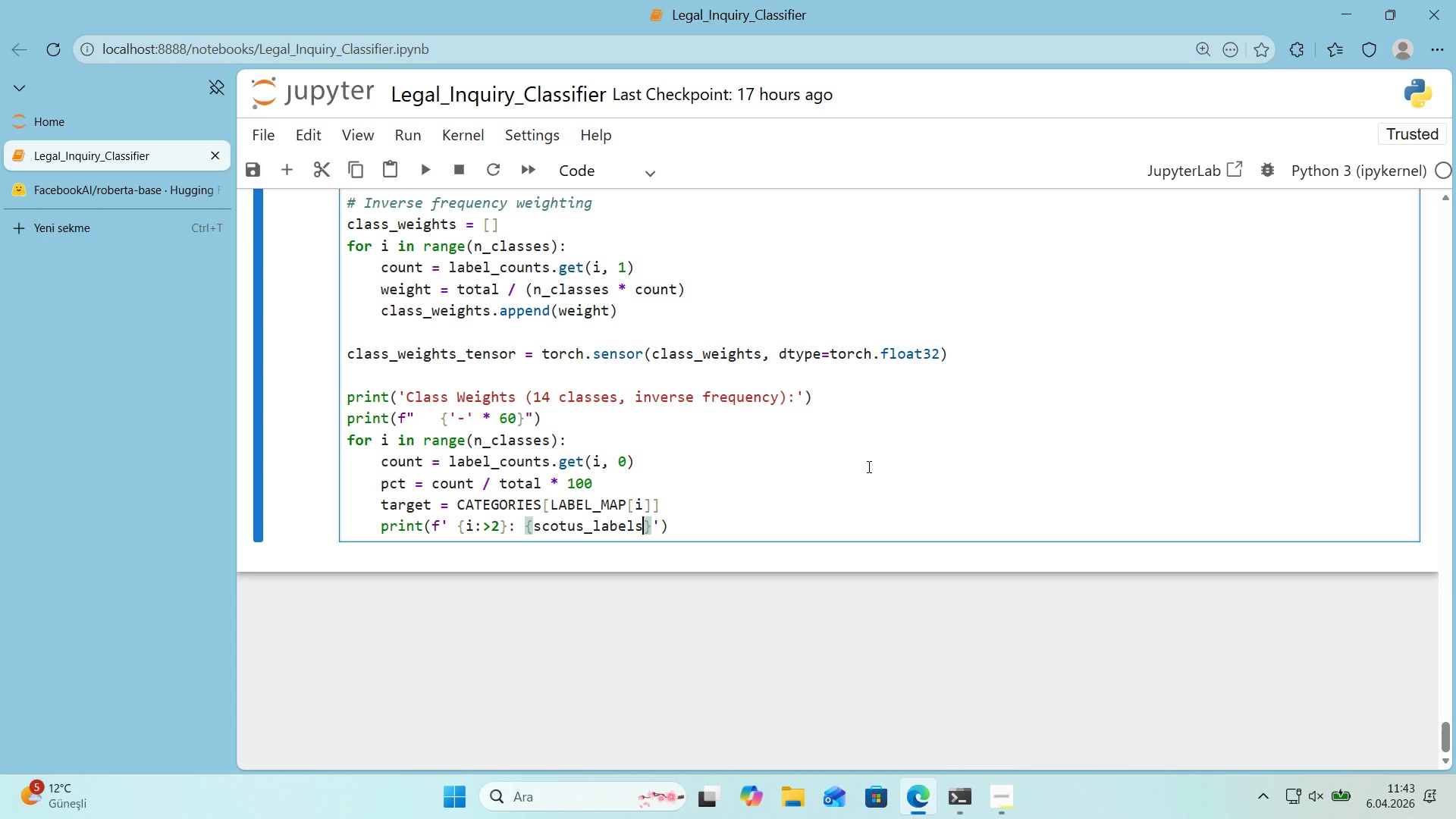 
key(Alt+Control+8)
 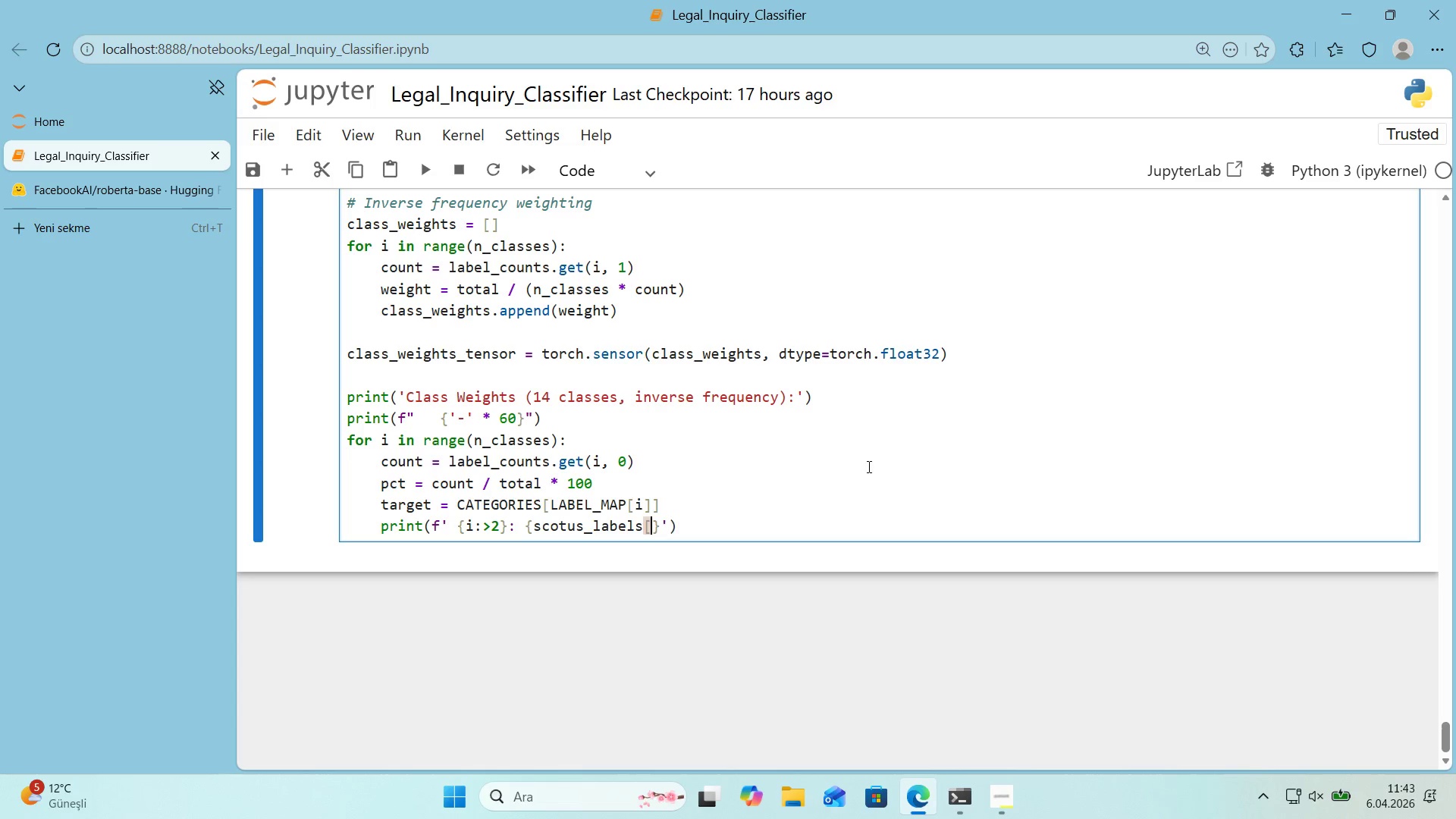 
key(Alt+Control+9)
 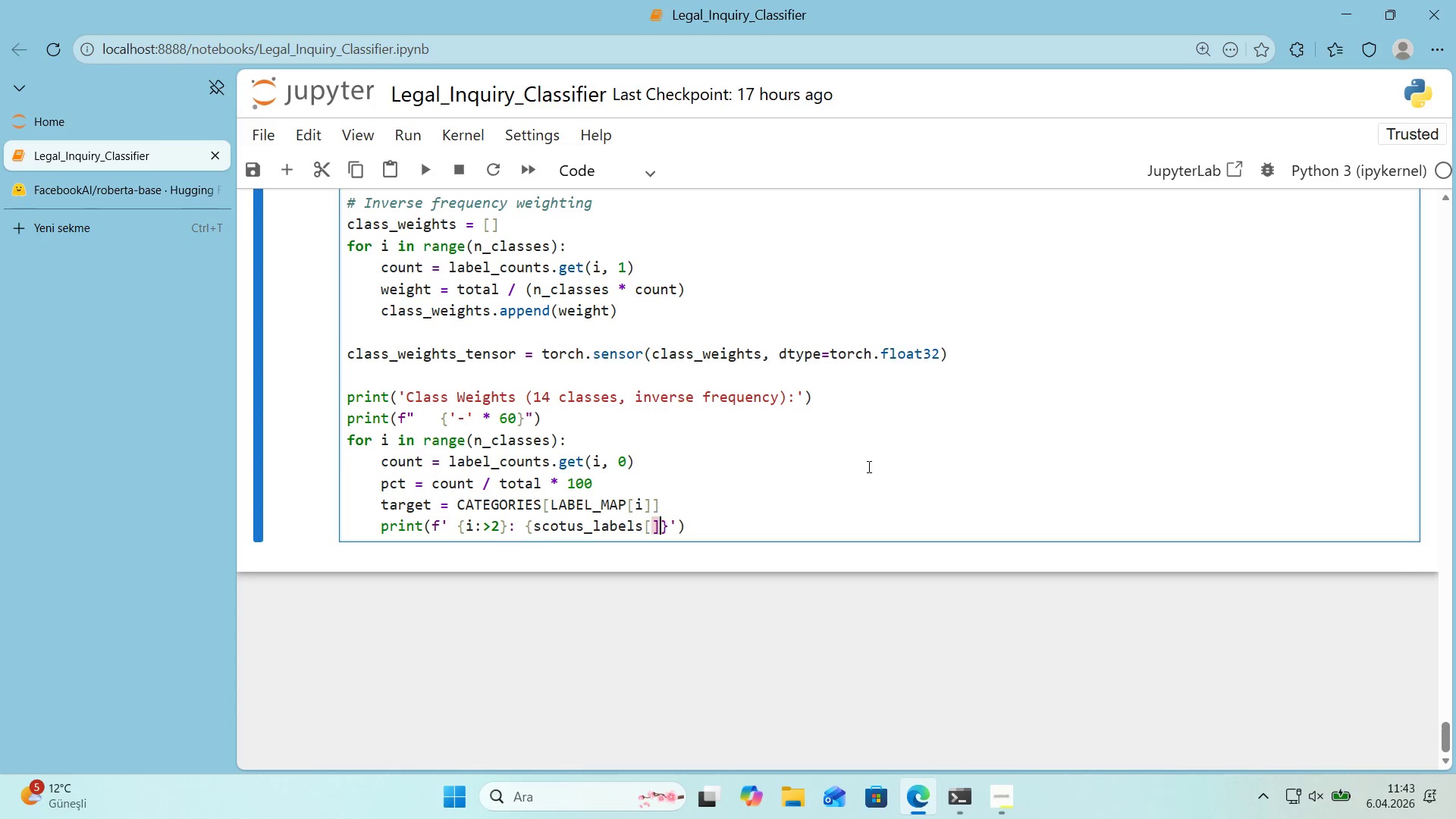 
key(ArrowLeft)
 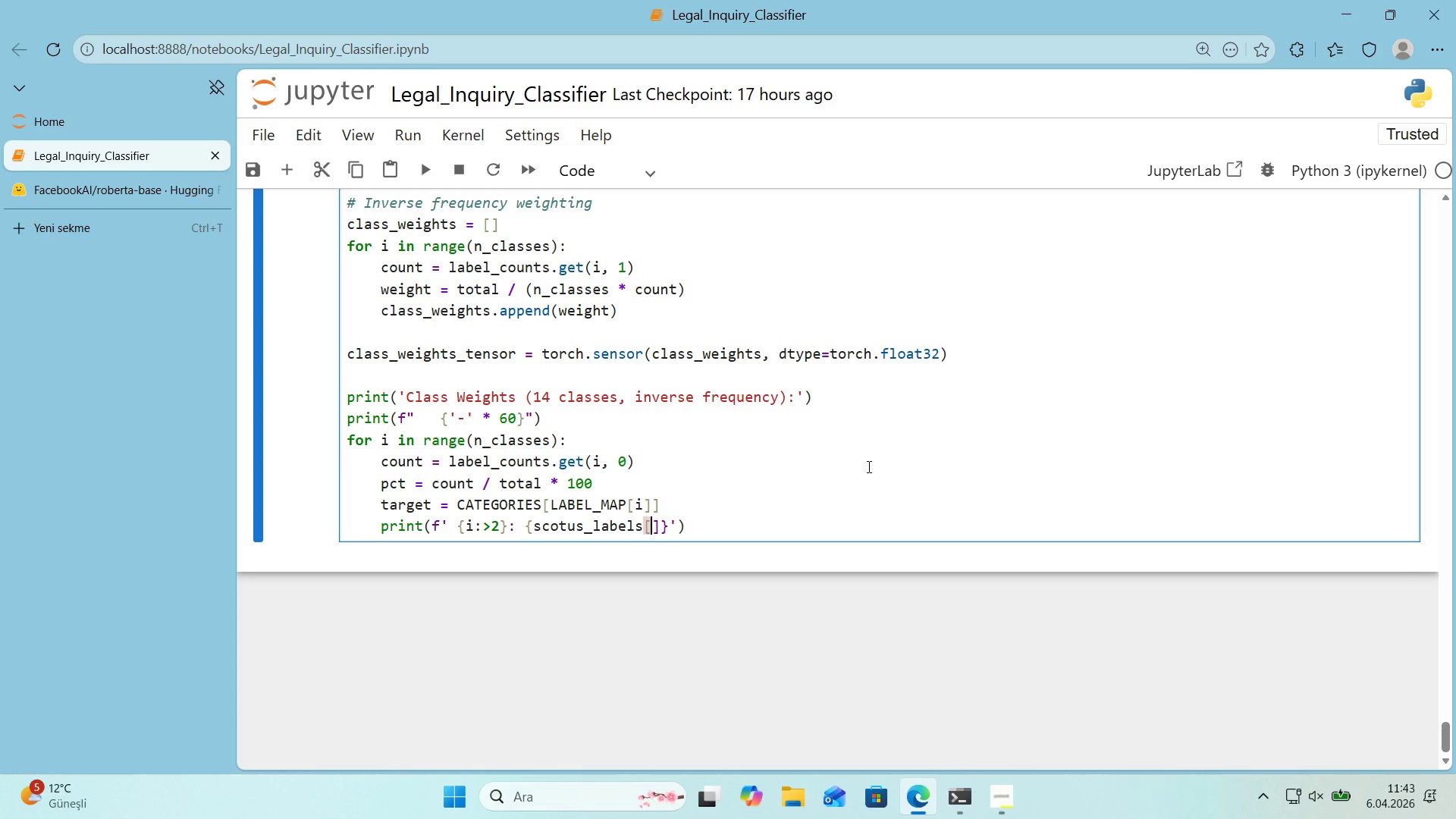 
key(Quote)
 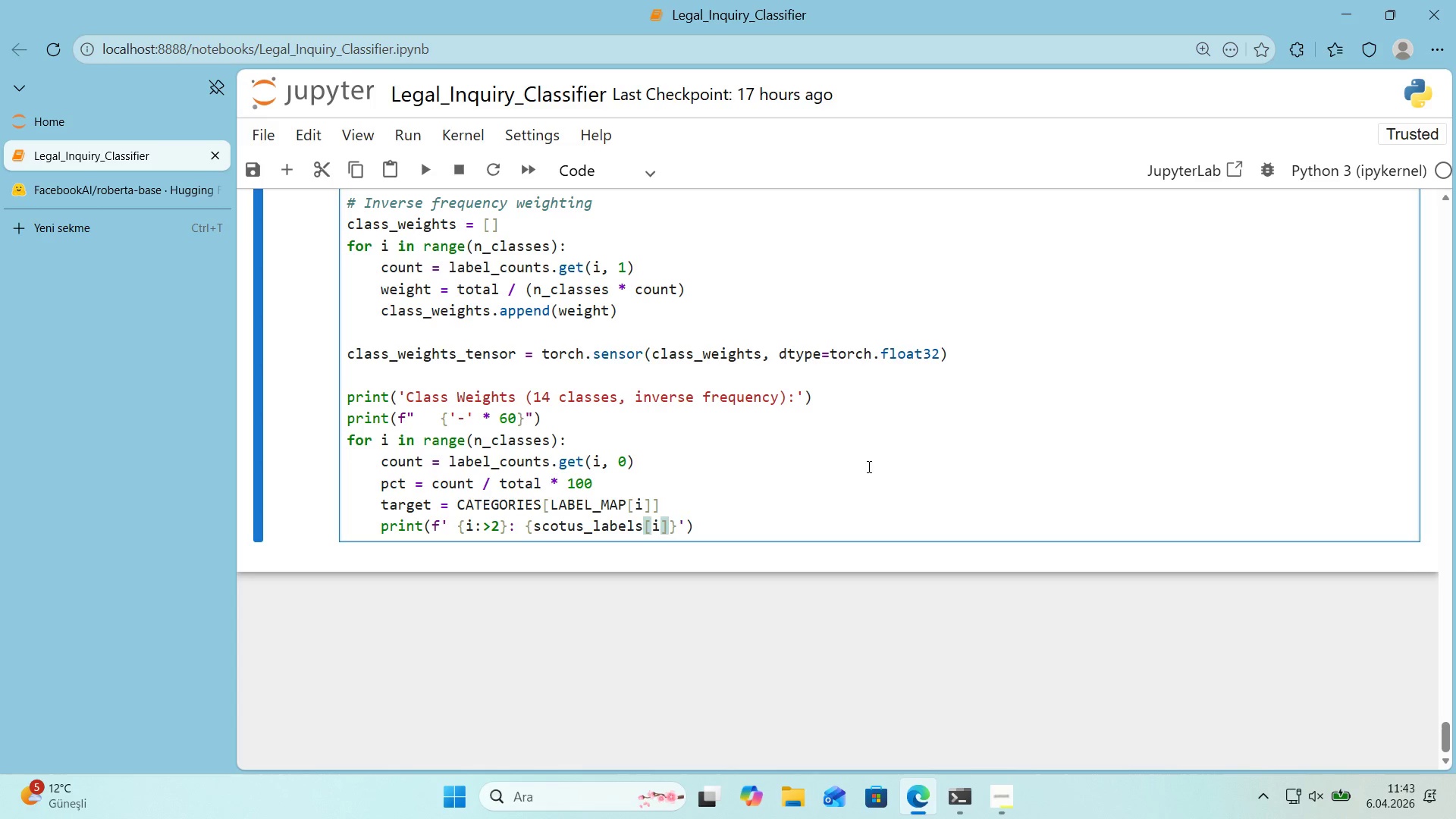 
key(ArrowRight)
 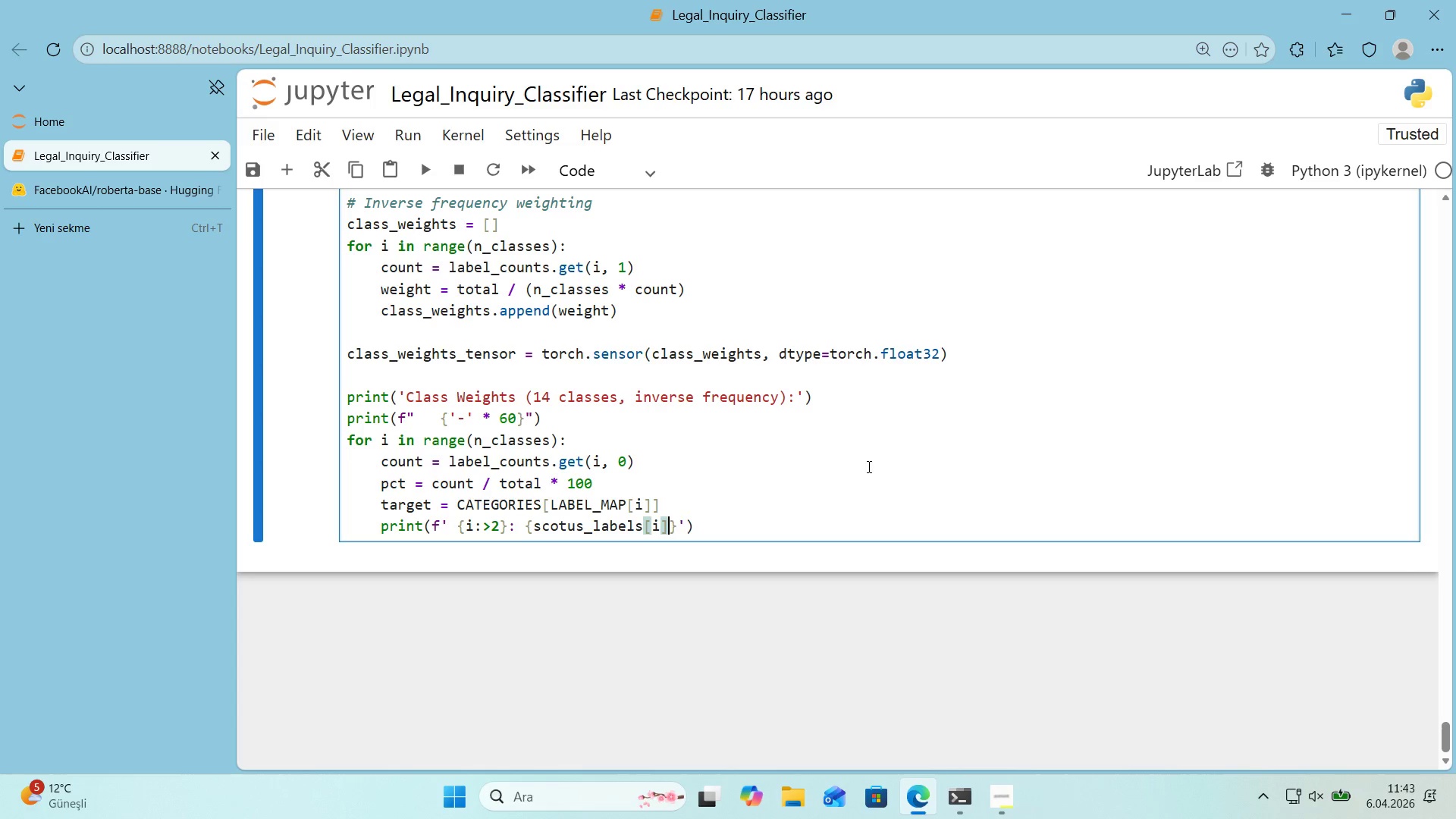 
type(>[Break])
key(Backspace)
type([Break]22)
 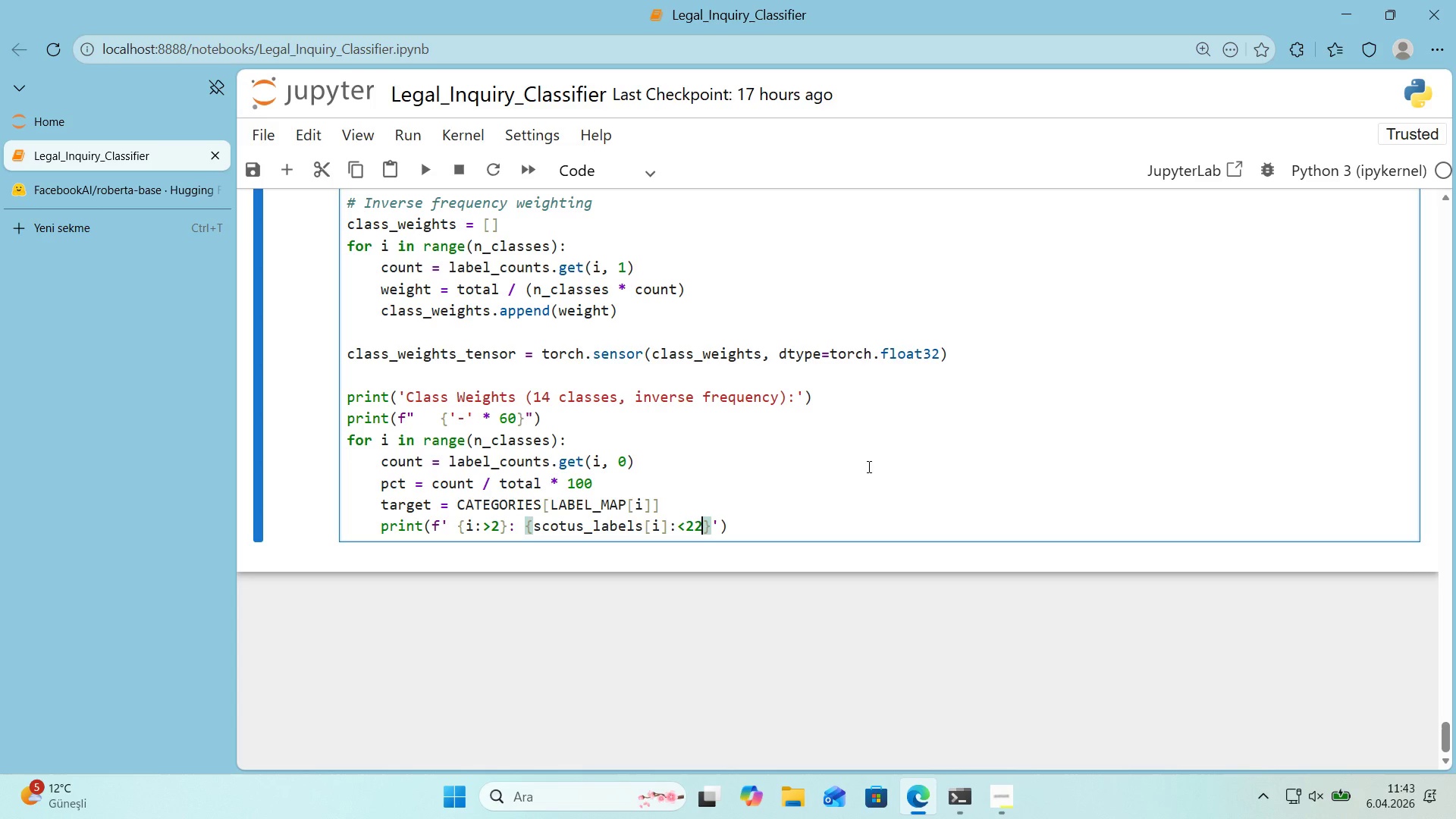 
wait(9.23)
 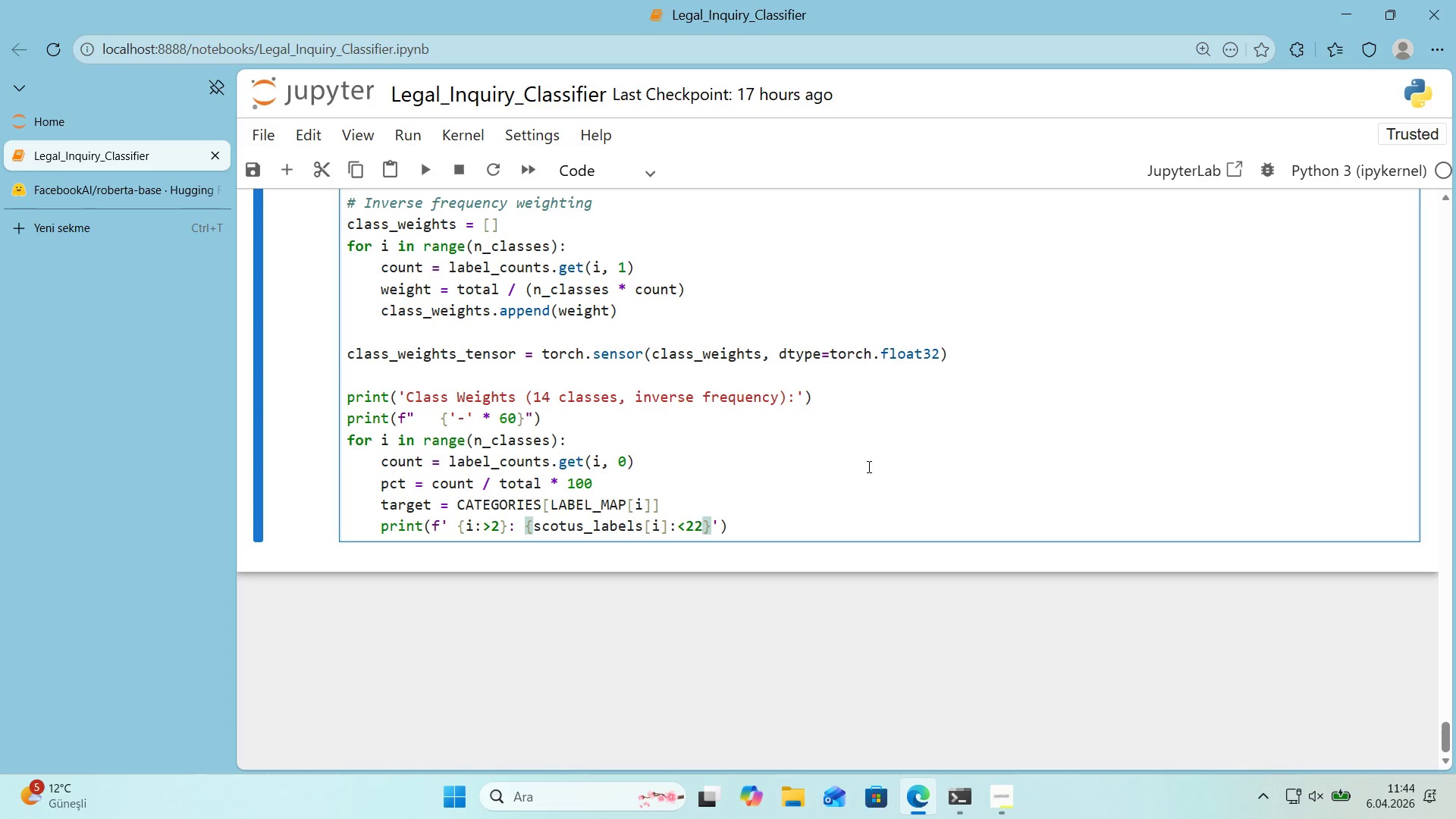 
key(ArrowRight)
 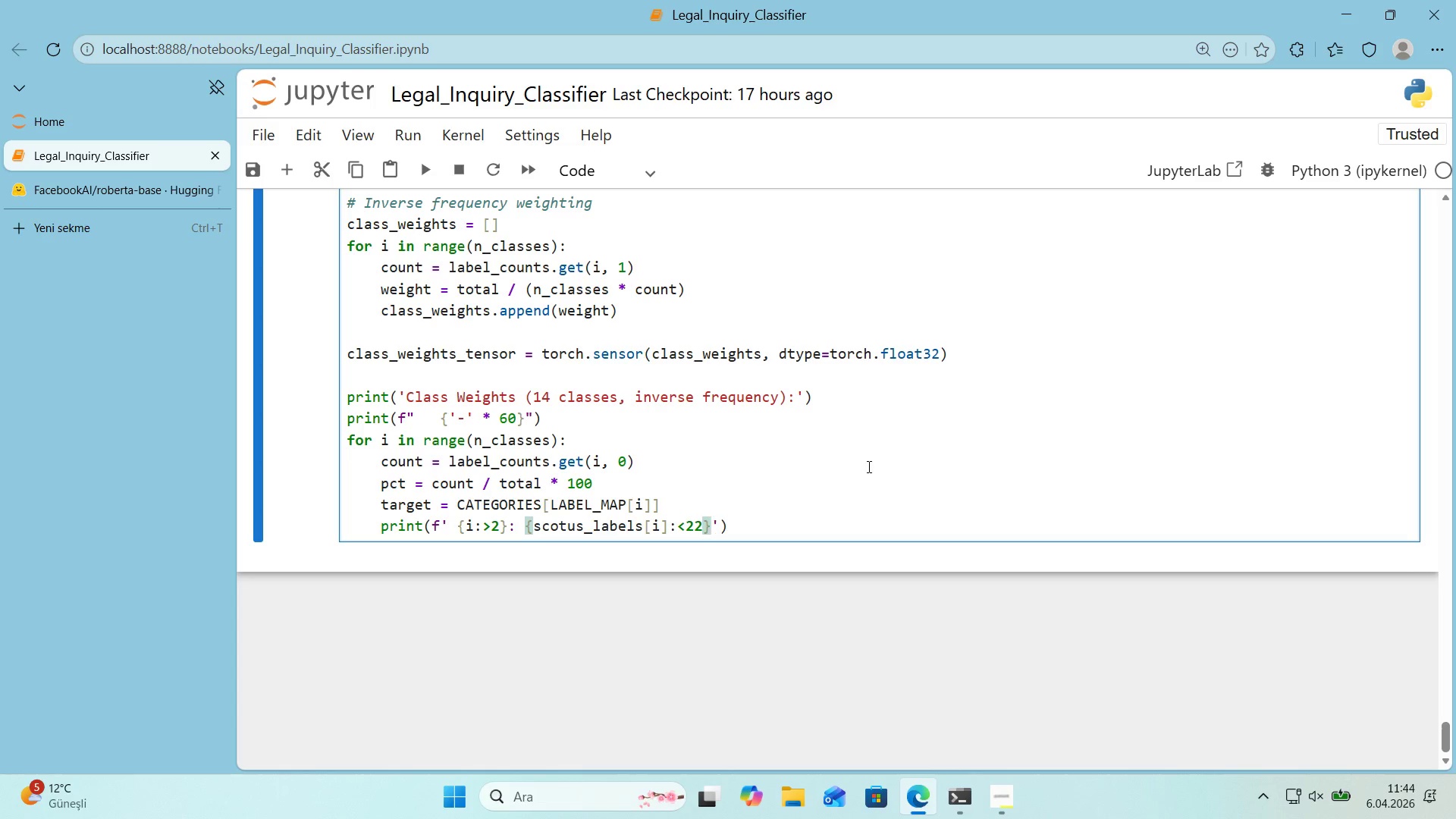 
key(Space)
 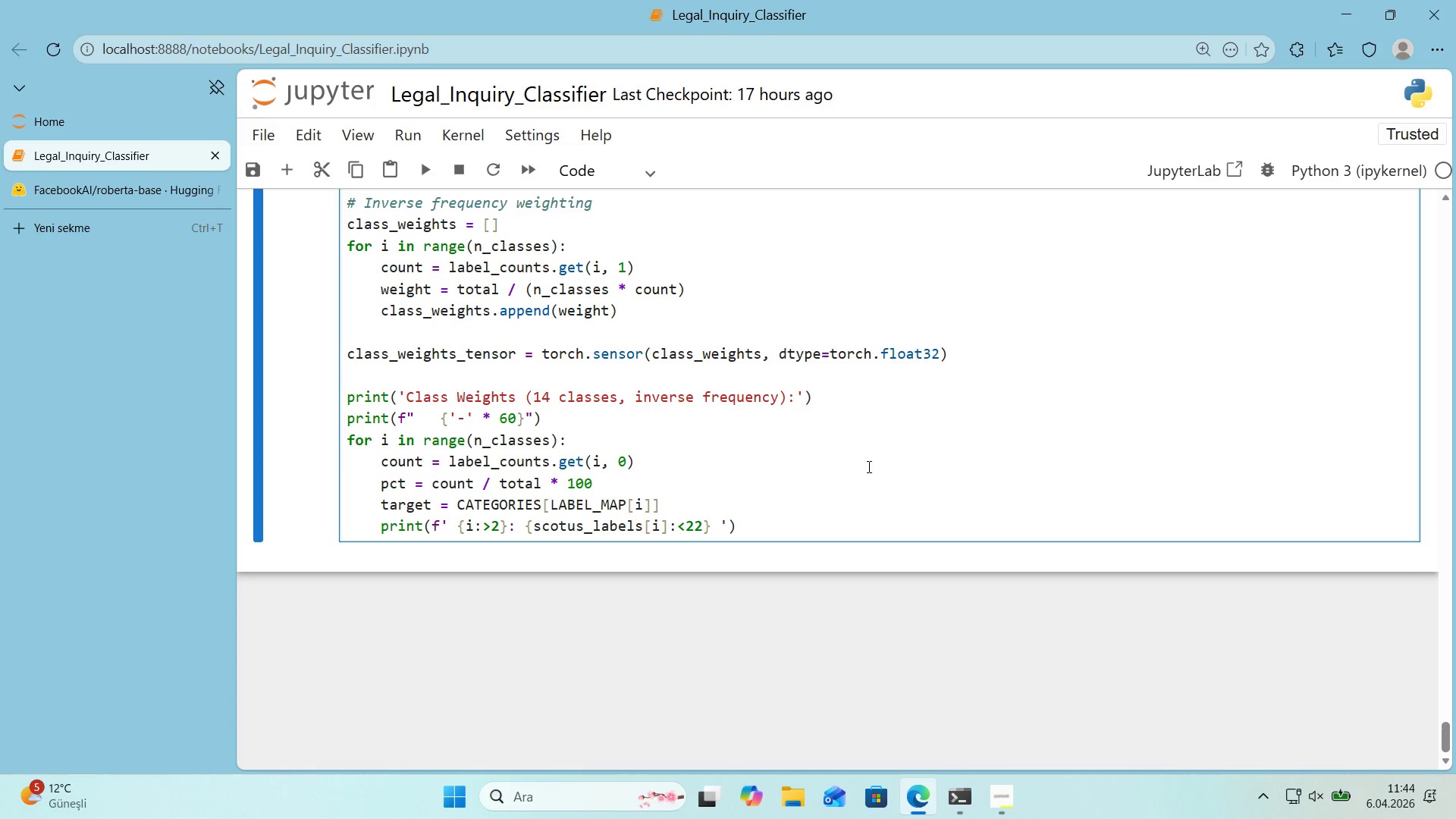 
key(Alt+Control+7)
 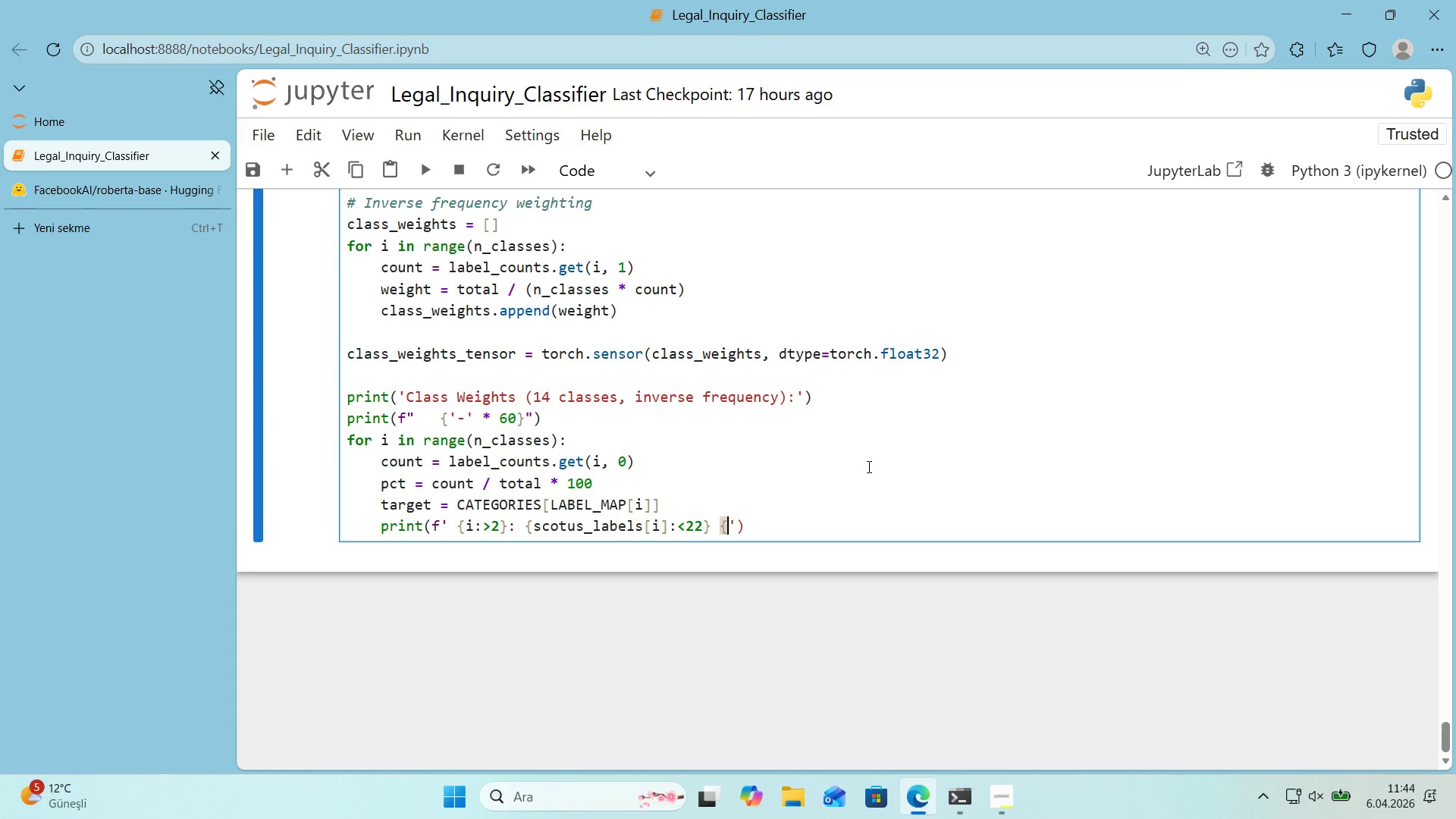 
key(Alt+Control+0)
 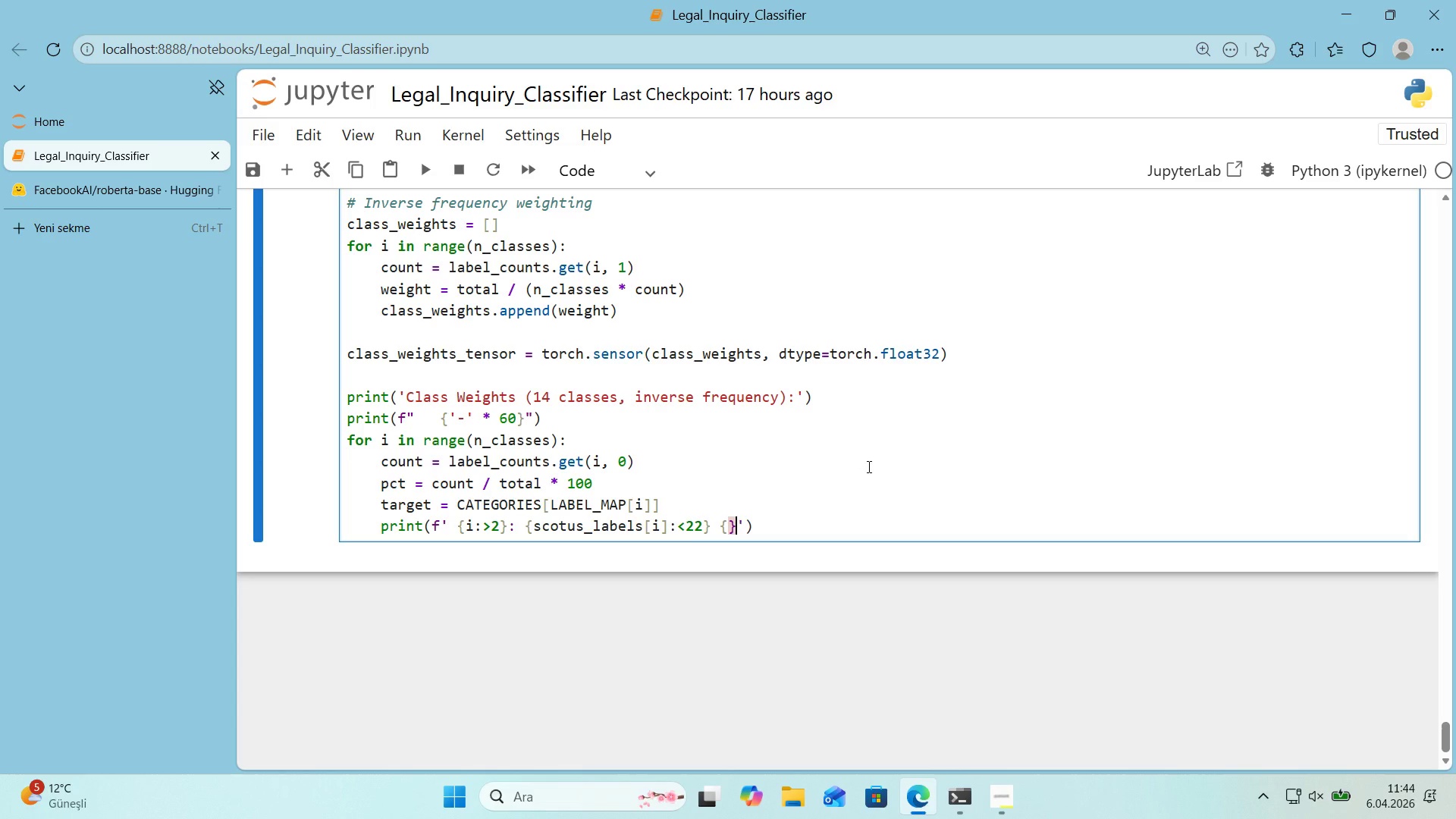 
key(ArrowLeft)
 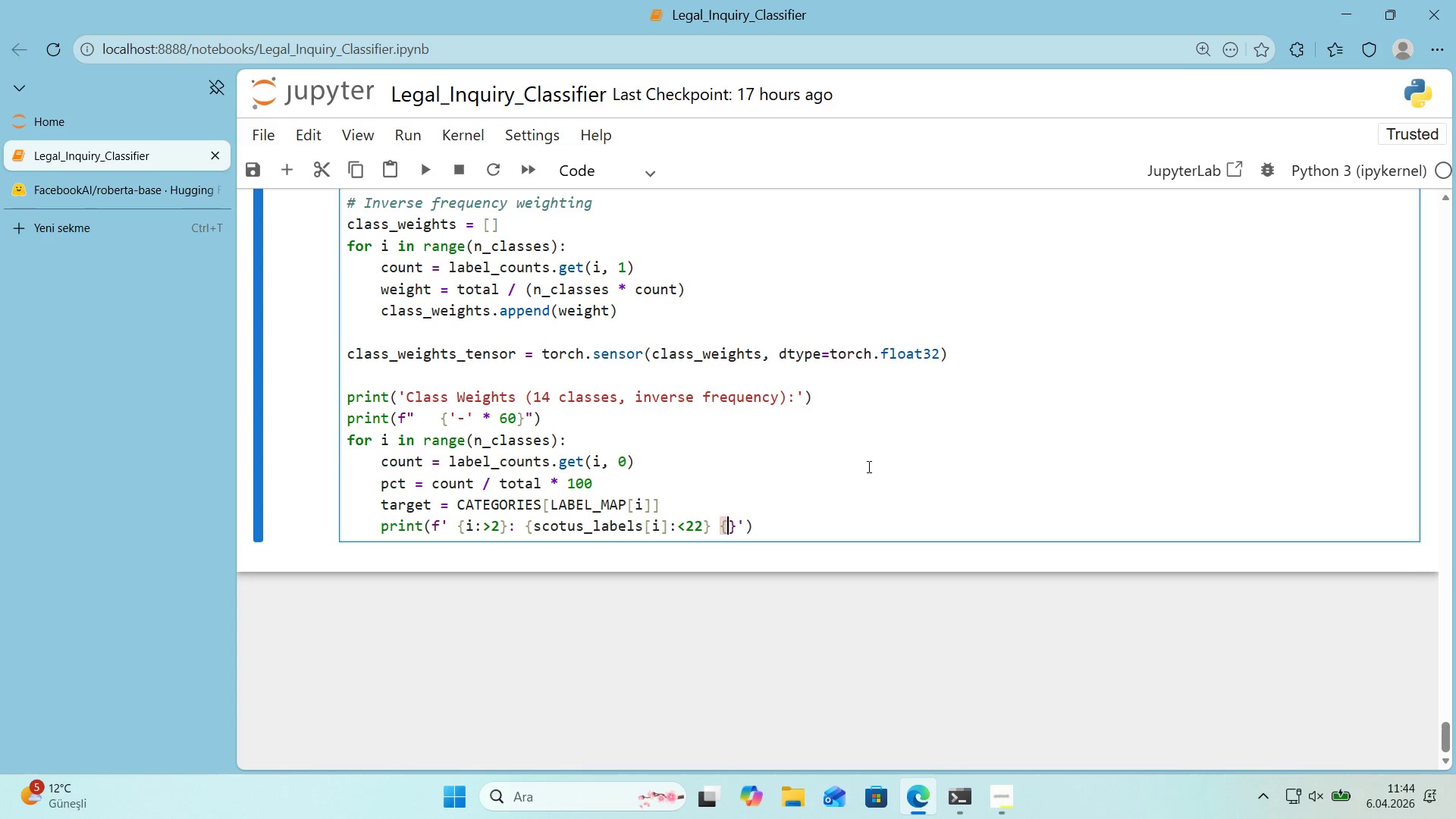 
type(count>[Break])
key(Backspace)
type([Break]5)
 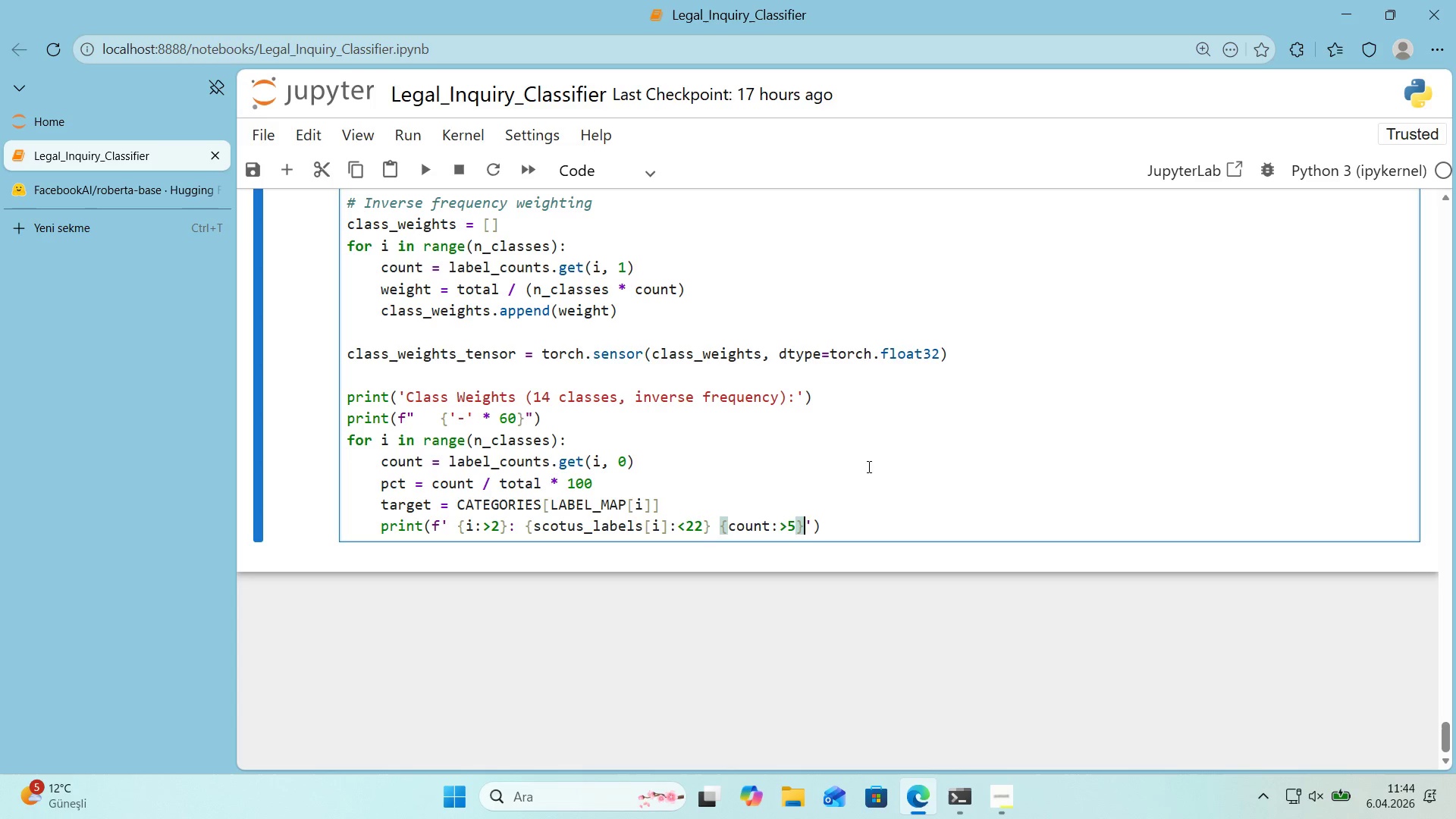 
 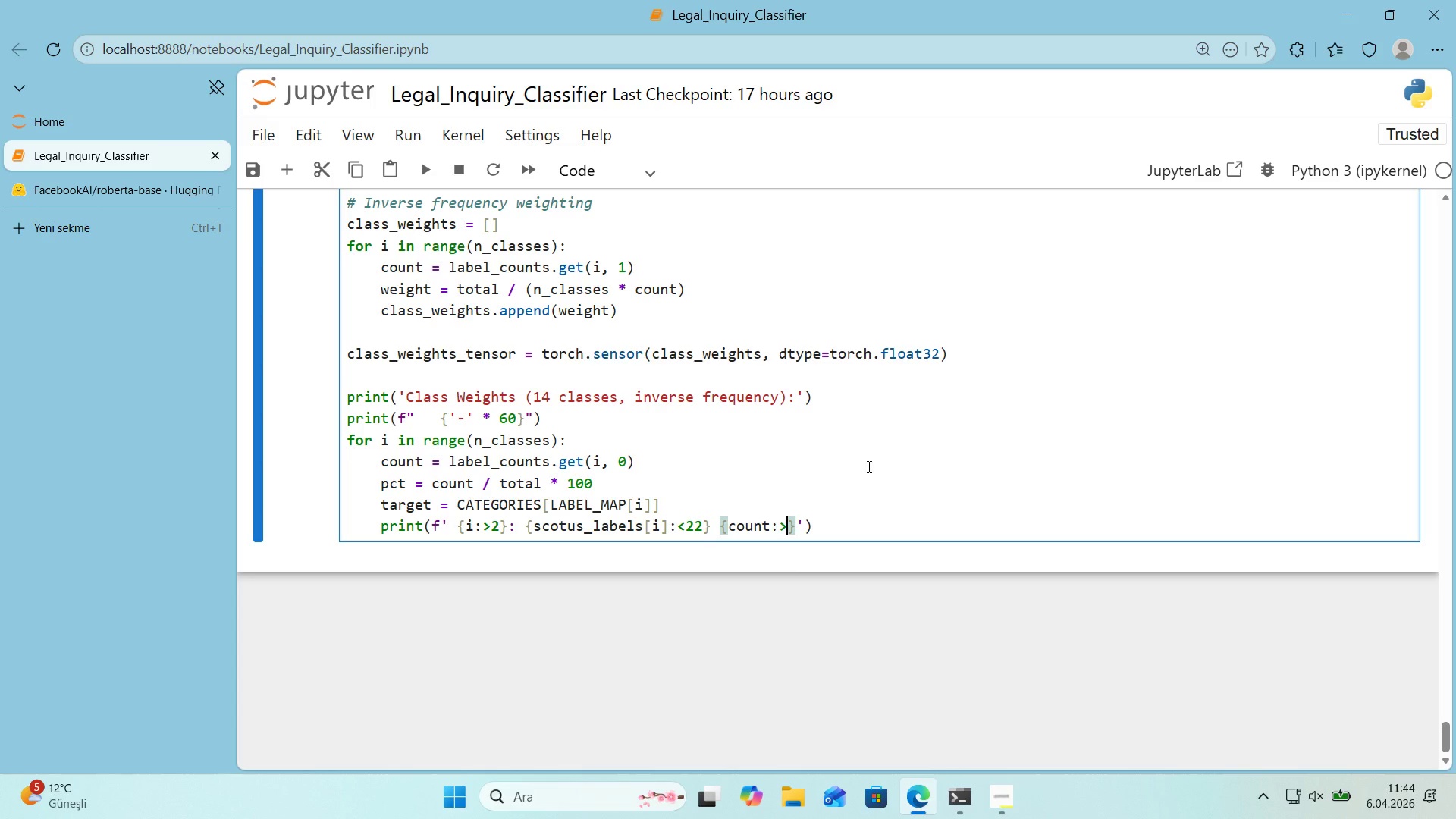 
key(ArrowRight)
 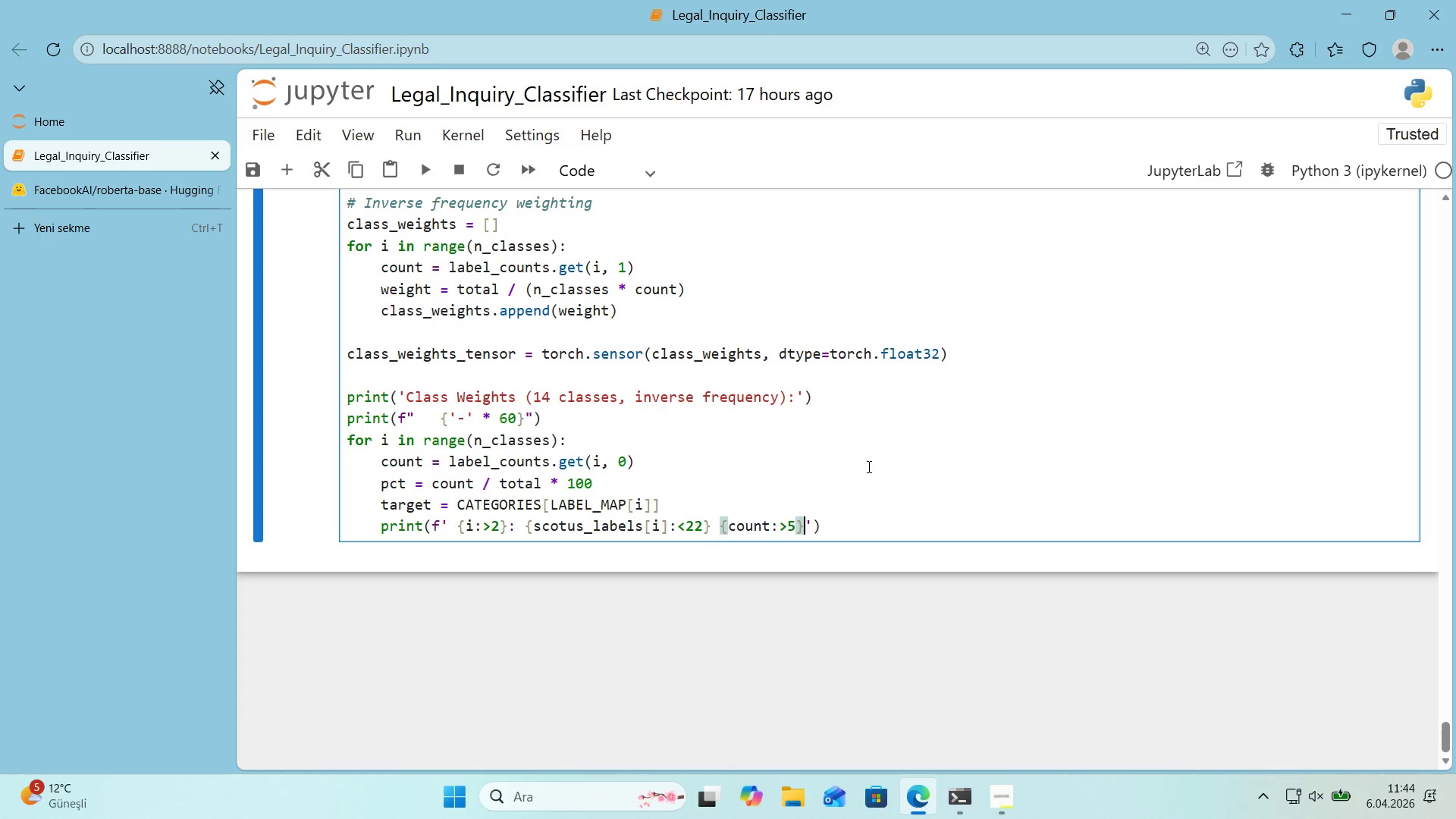 
type( *()
 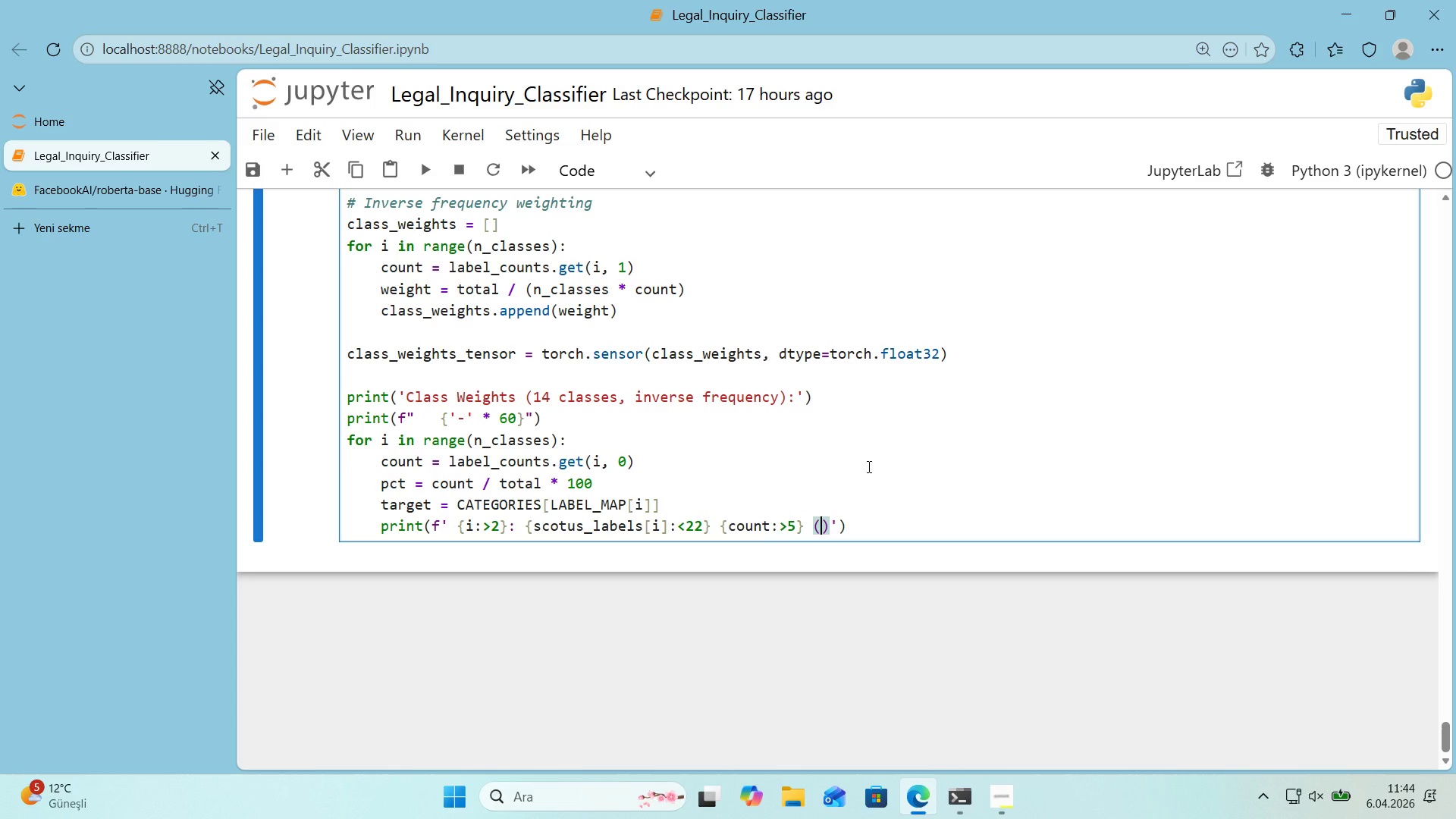 
 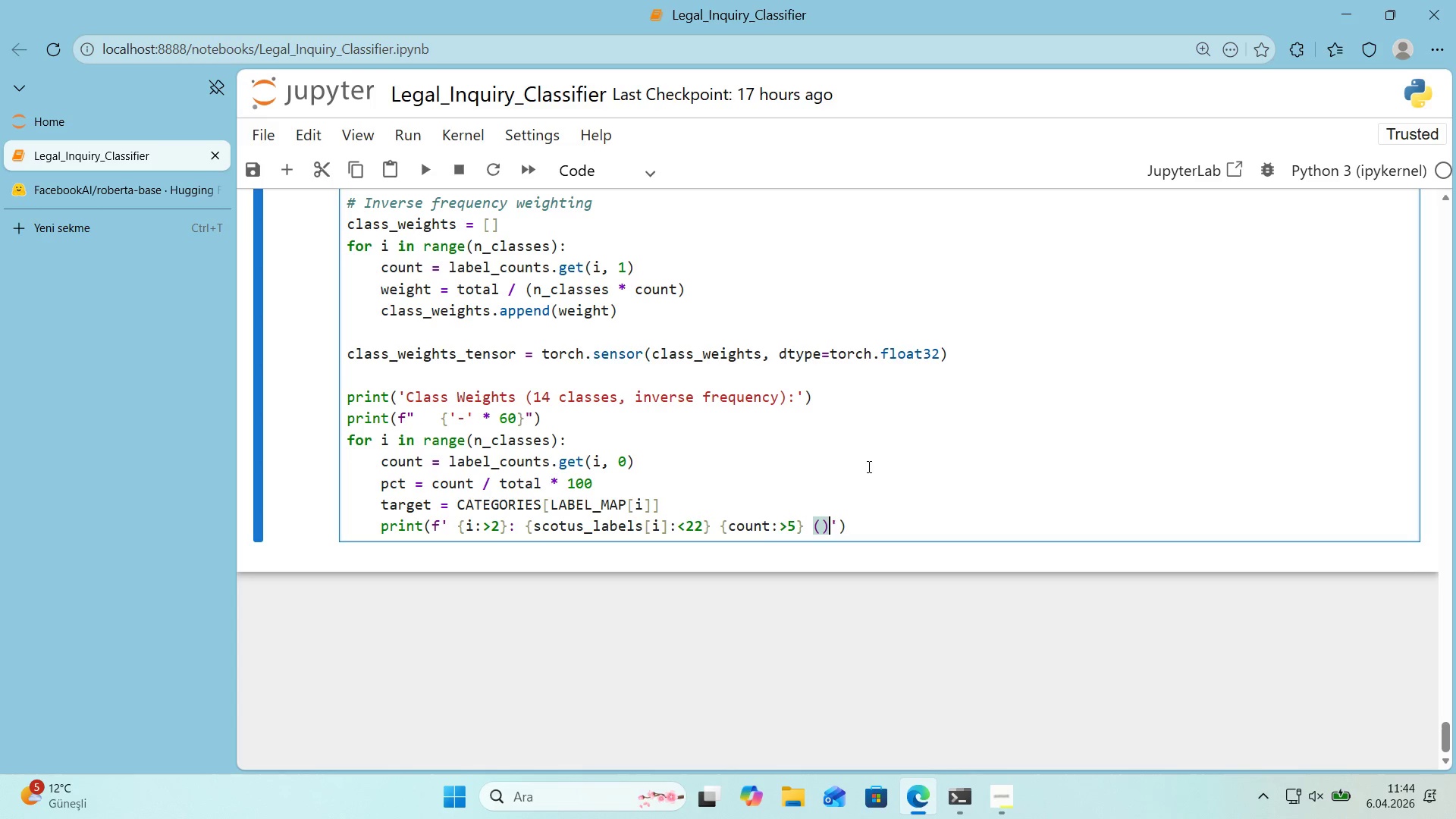 
key(ArrowLeft)
 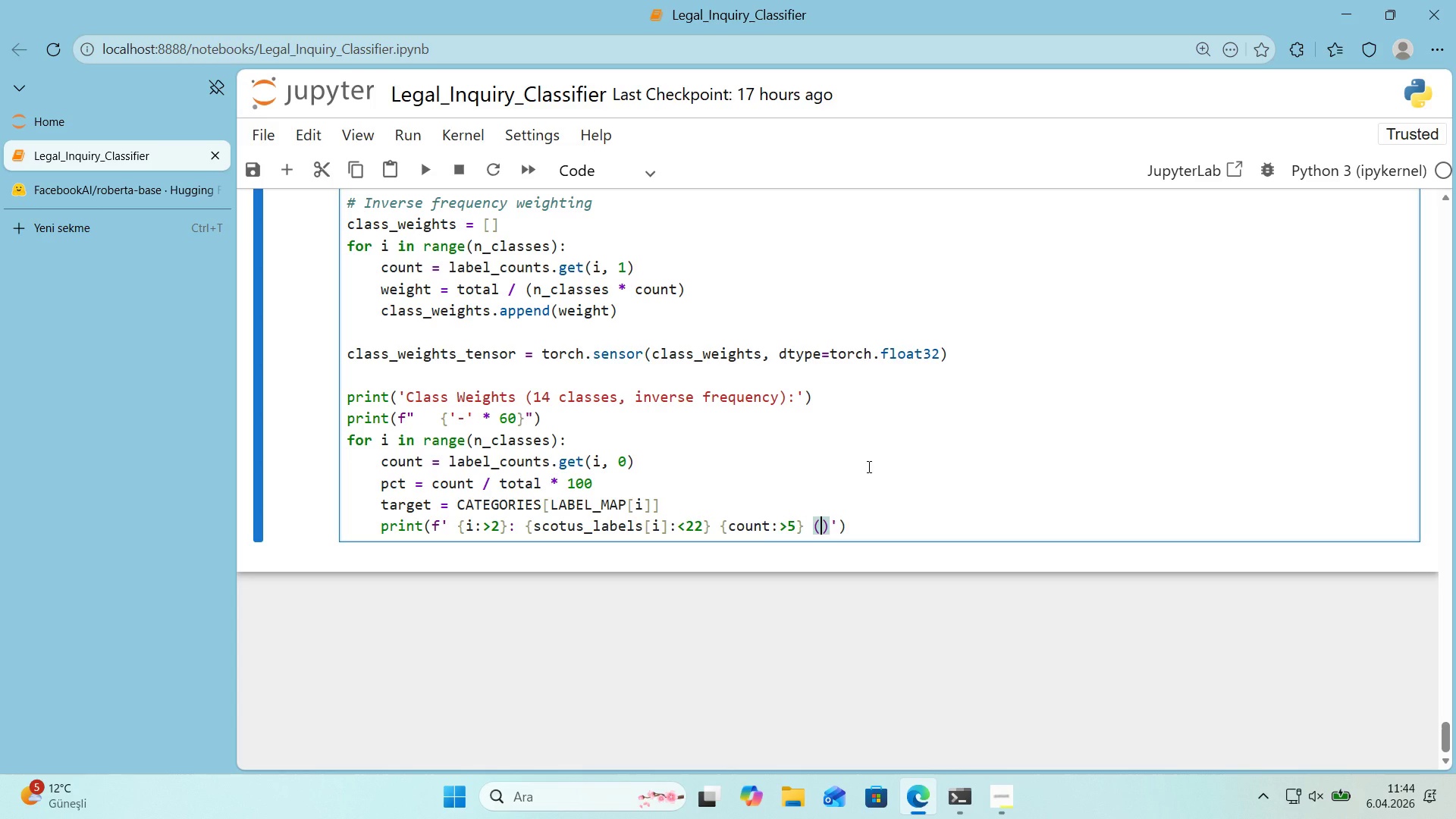 
key(Alt+Control+7)
 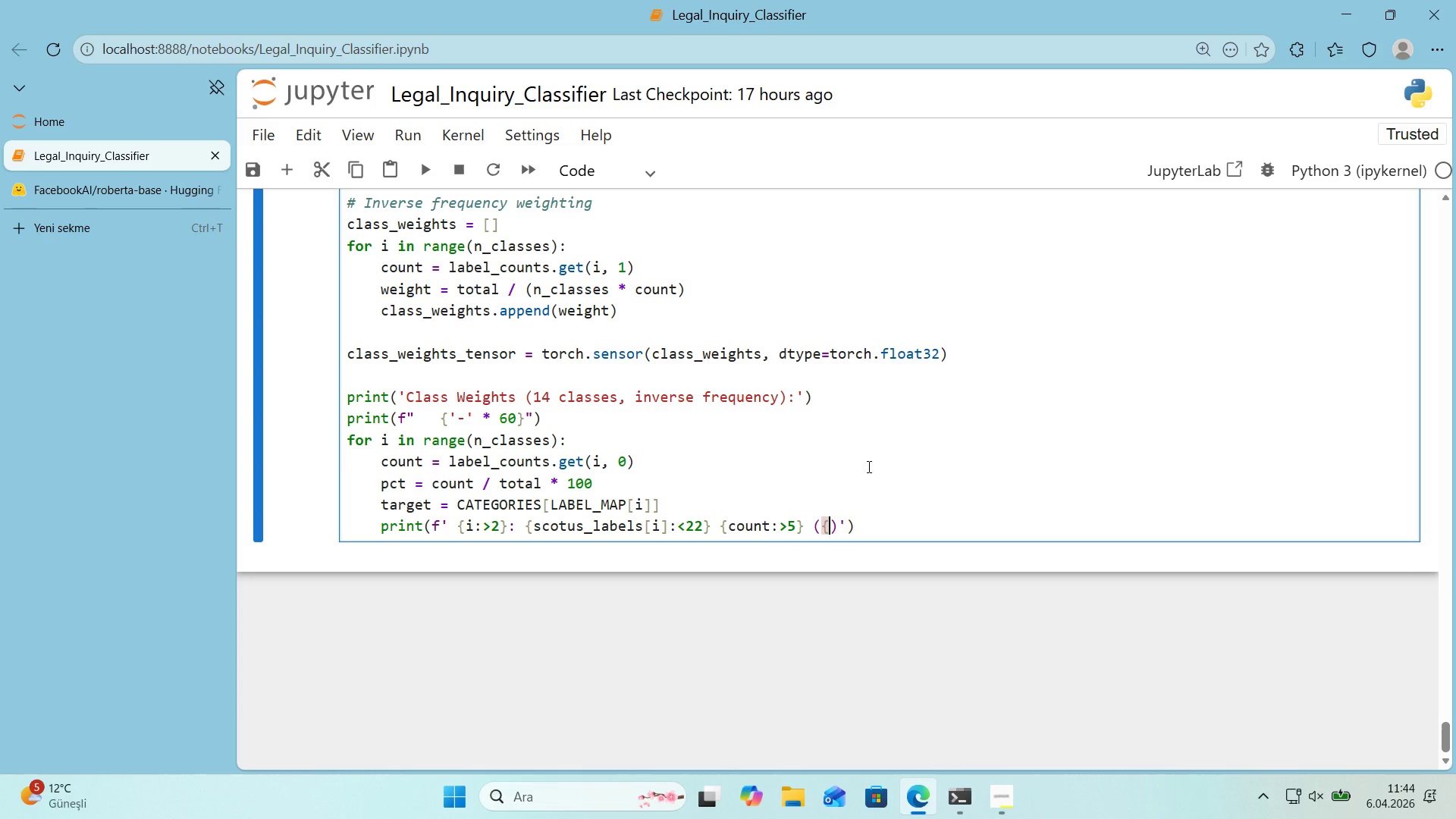 
key(Alt+Control+0)
 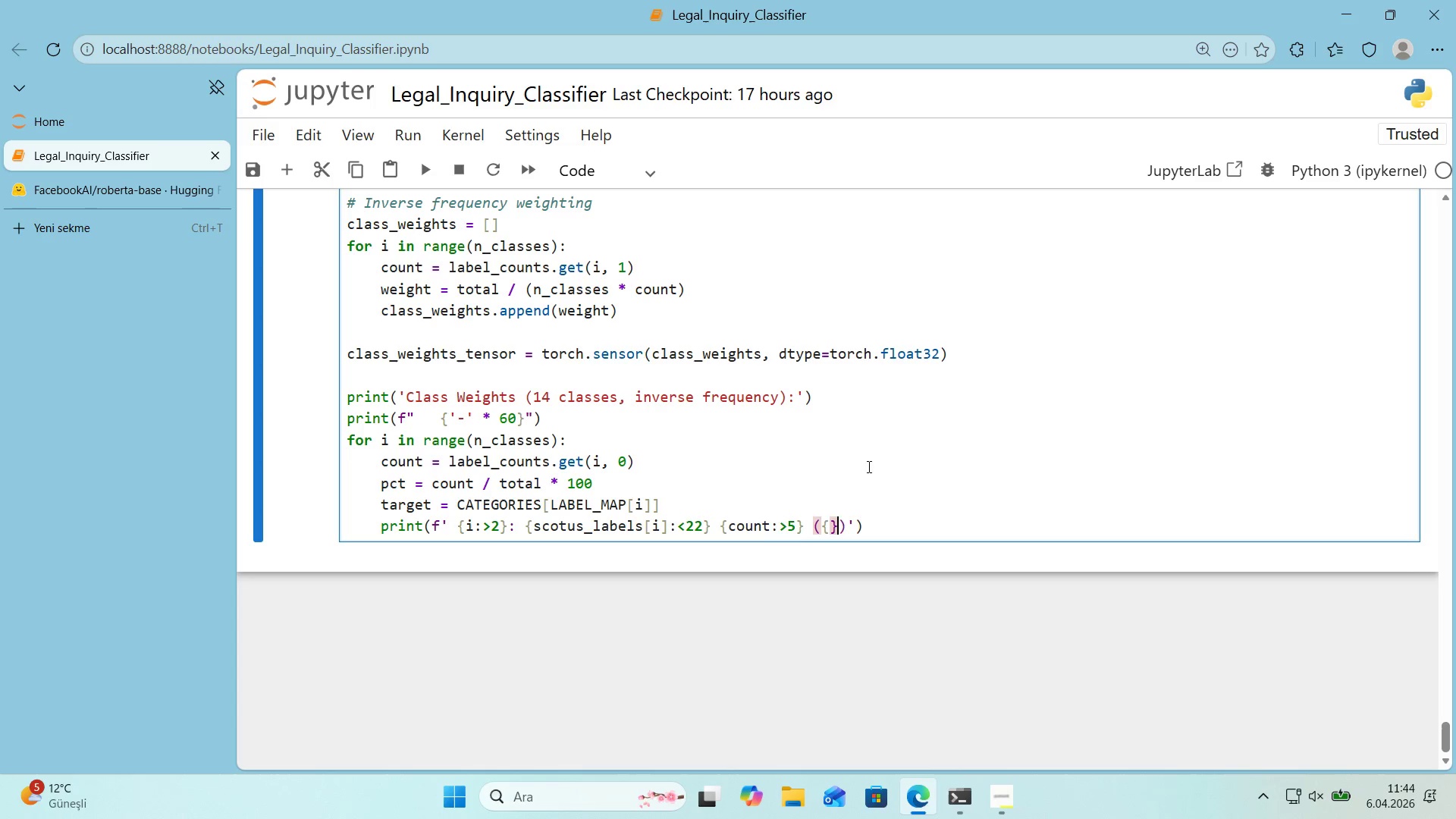 
key(ArrowLeft)
 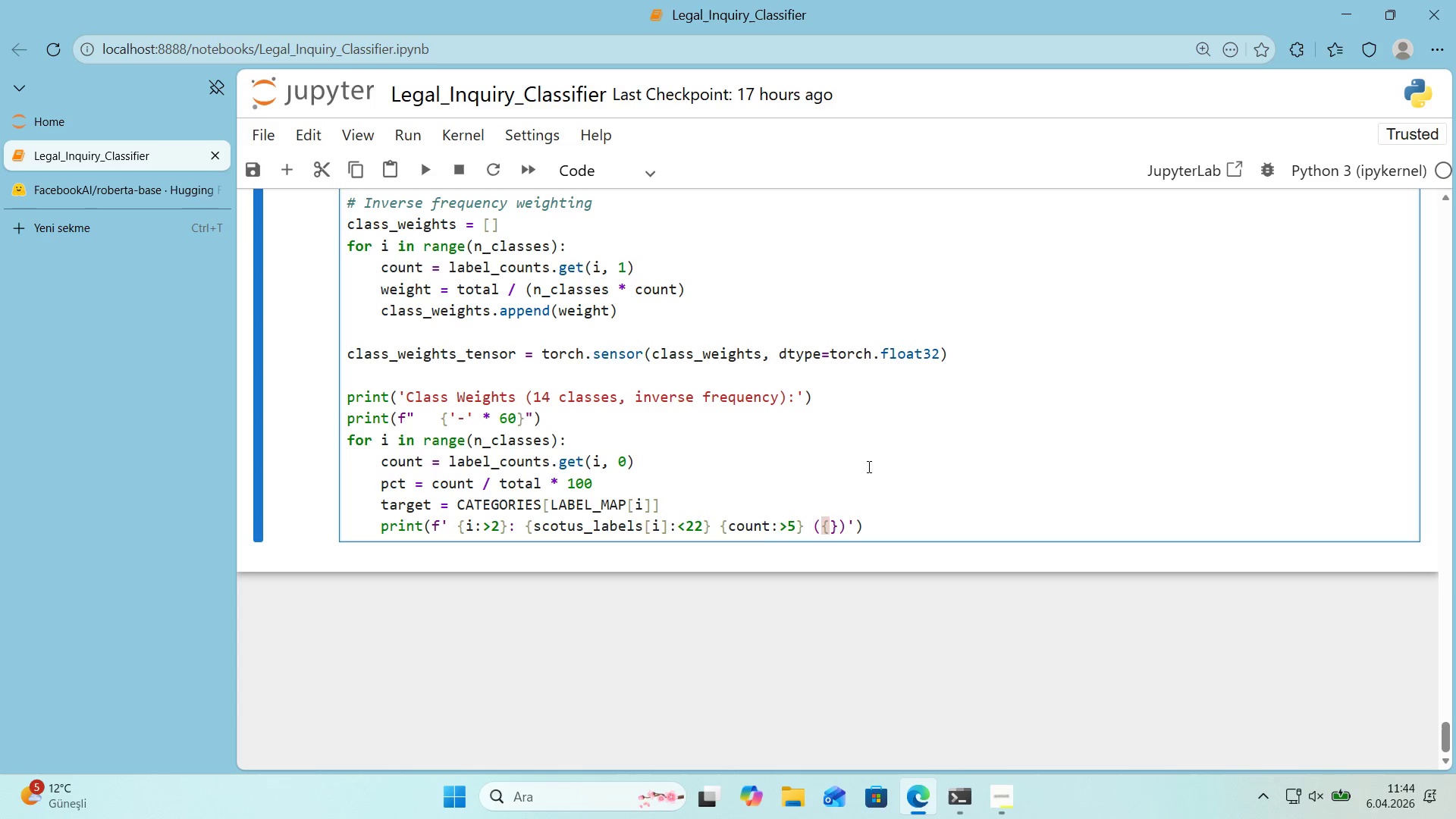 
type(pct>[Break]5.1f)
 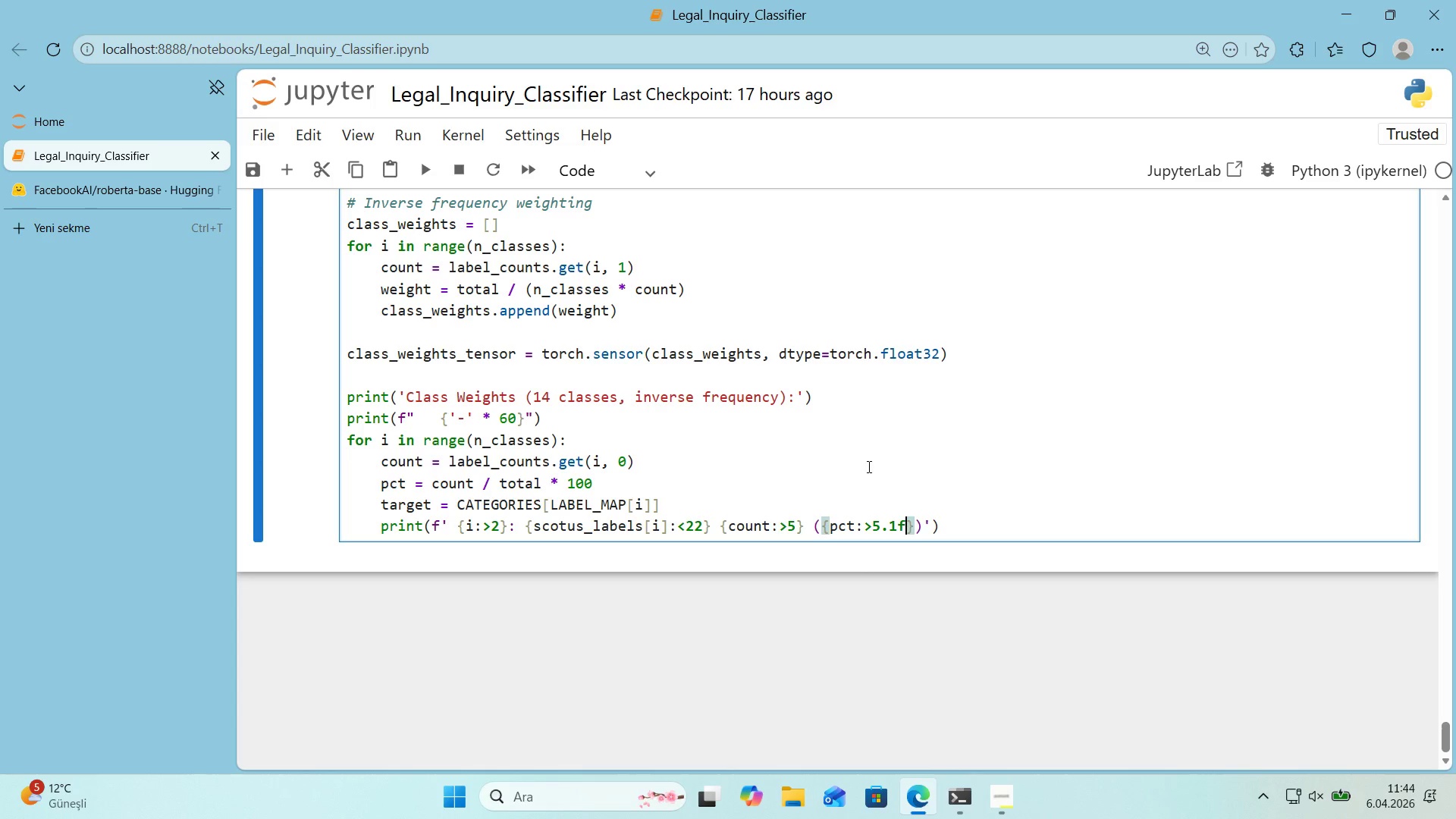 
key(ArrowRight)
 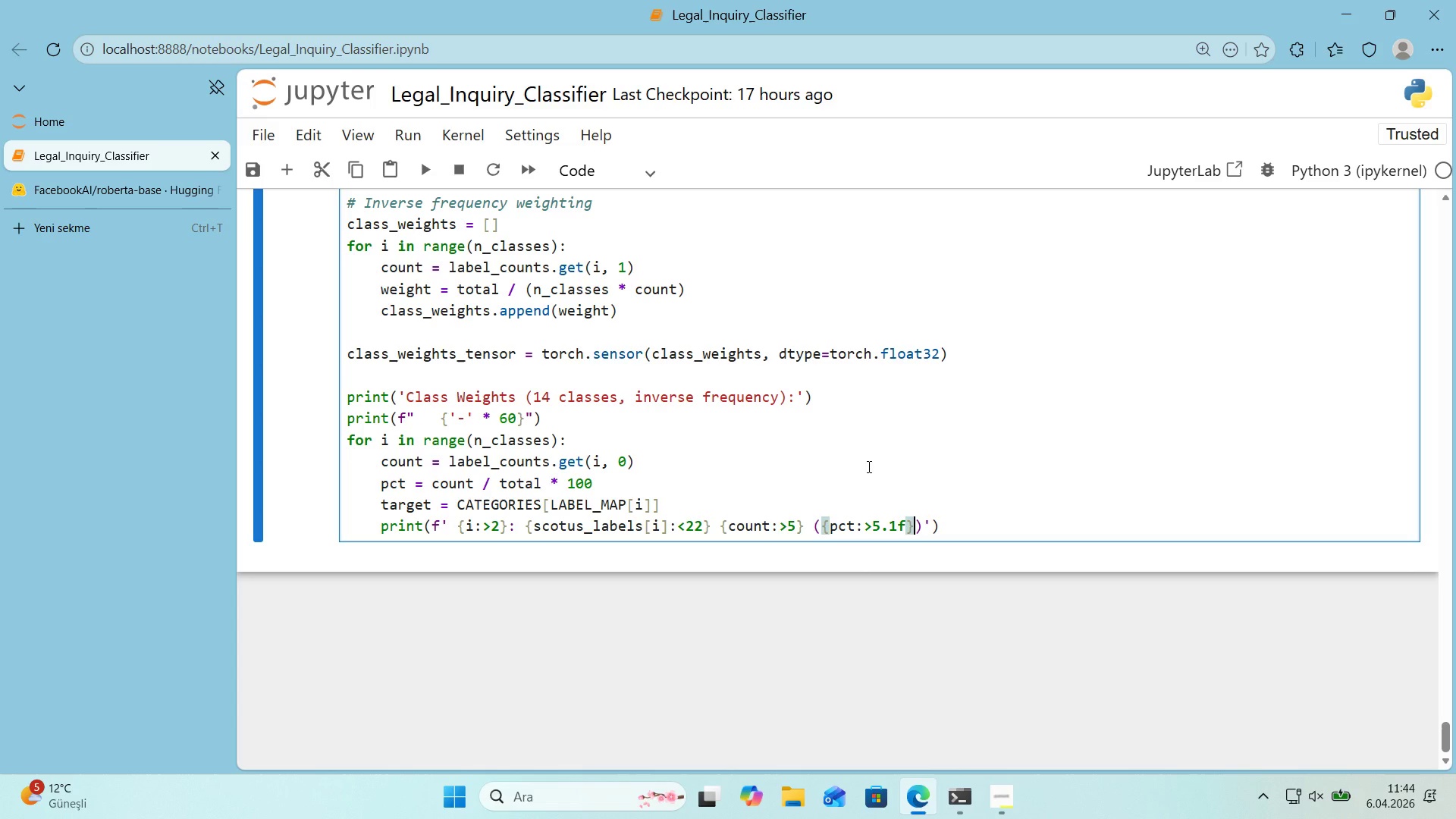 
key(Shift+5)
 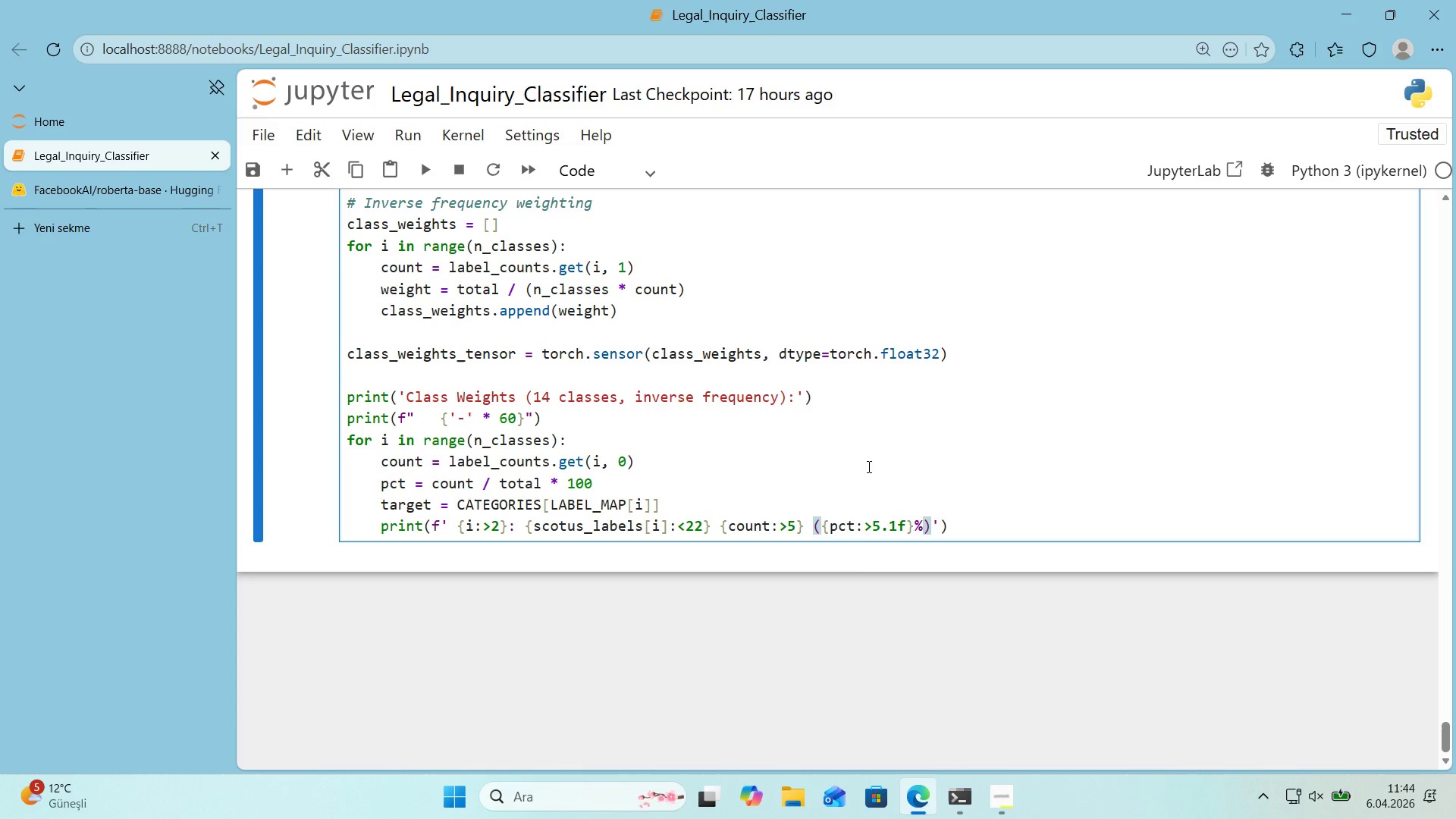 
key(ArrowRight)
 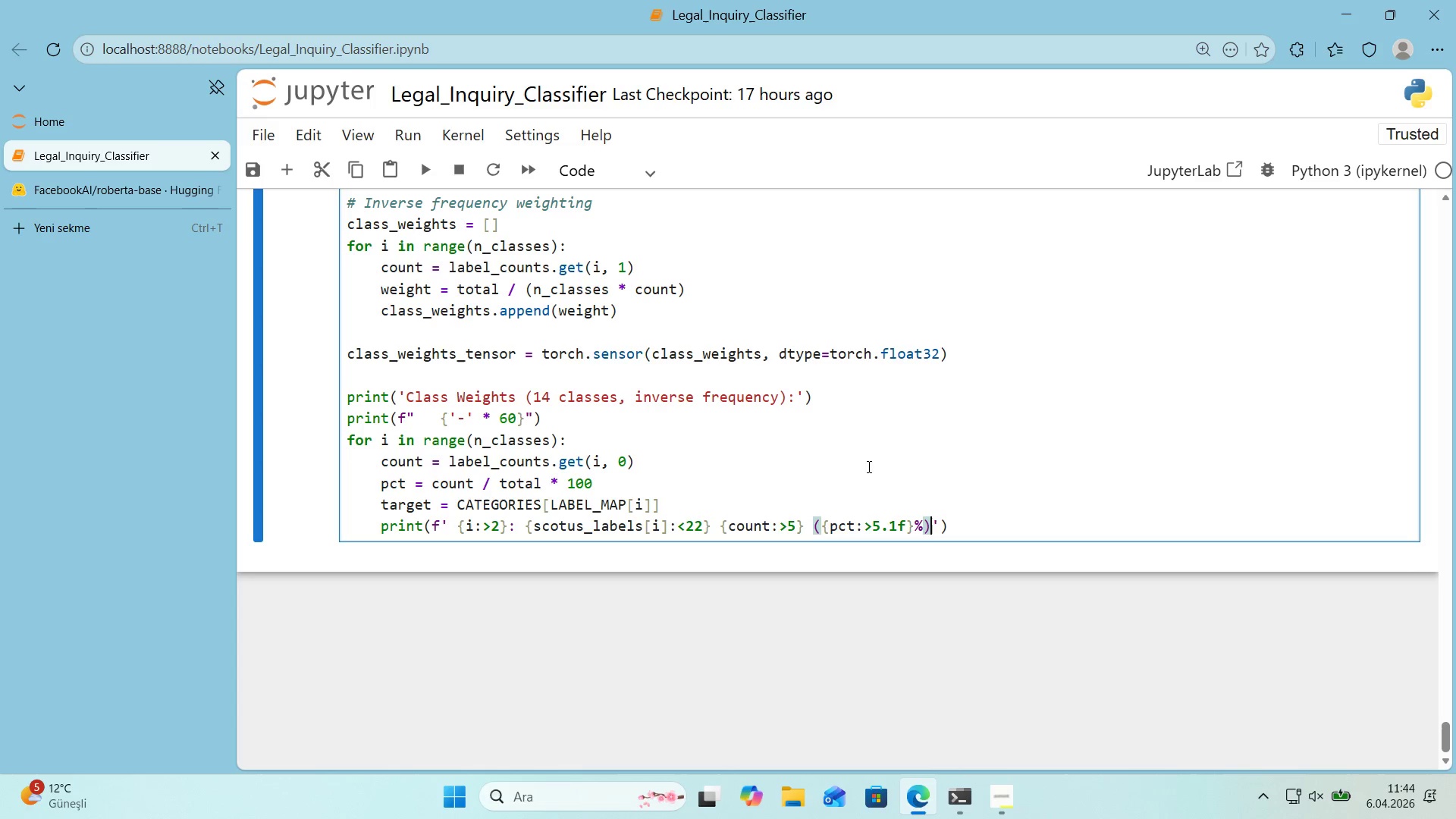 
type( w))
 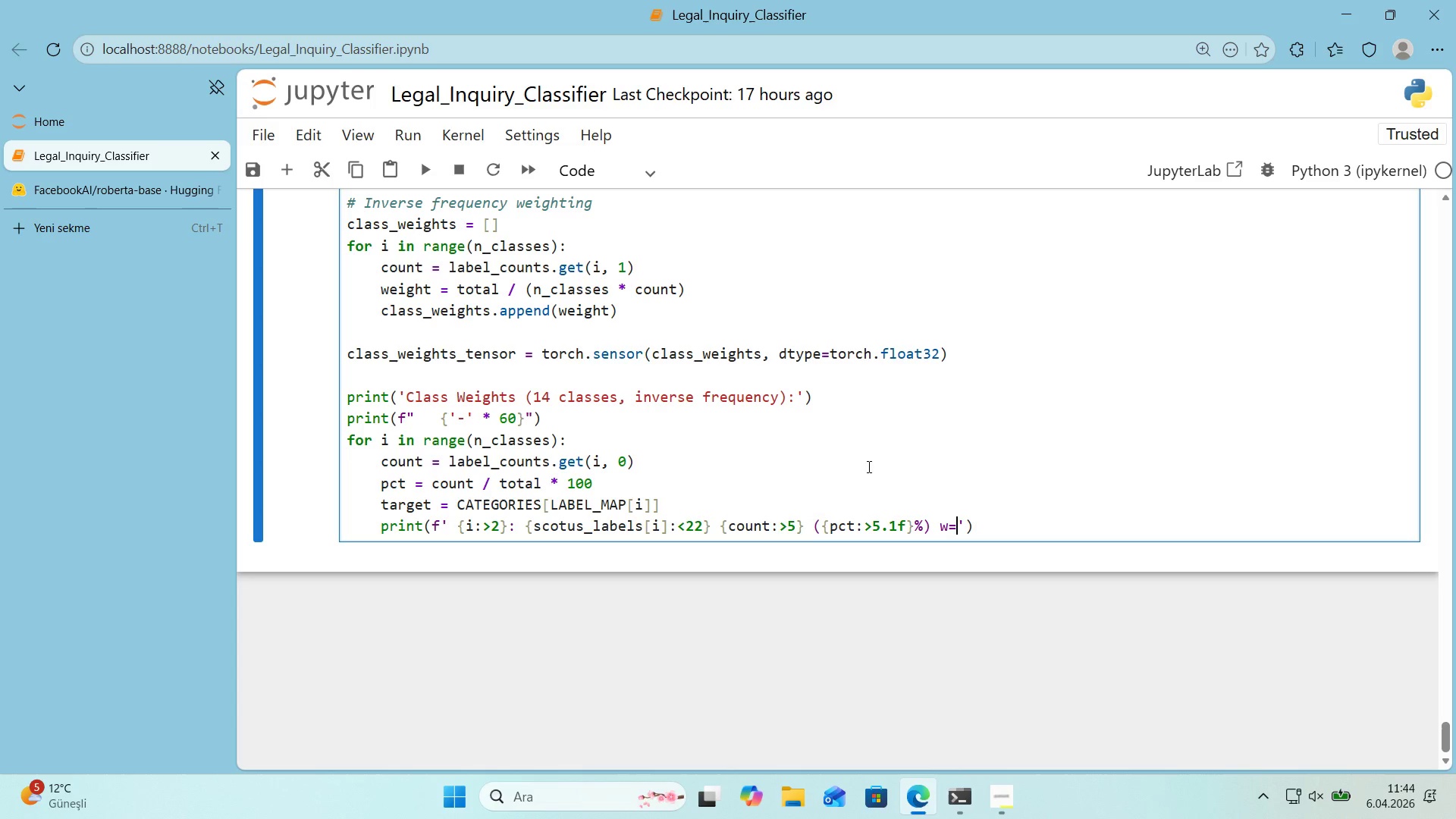 
key(Alt+Control+7)
 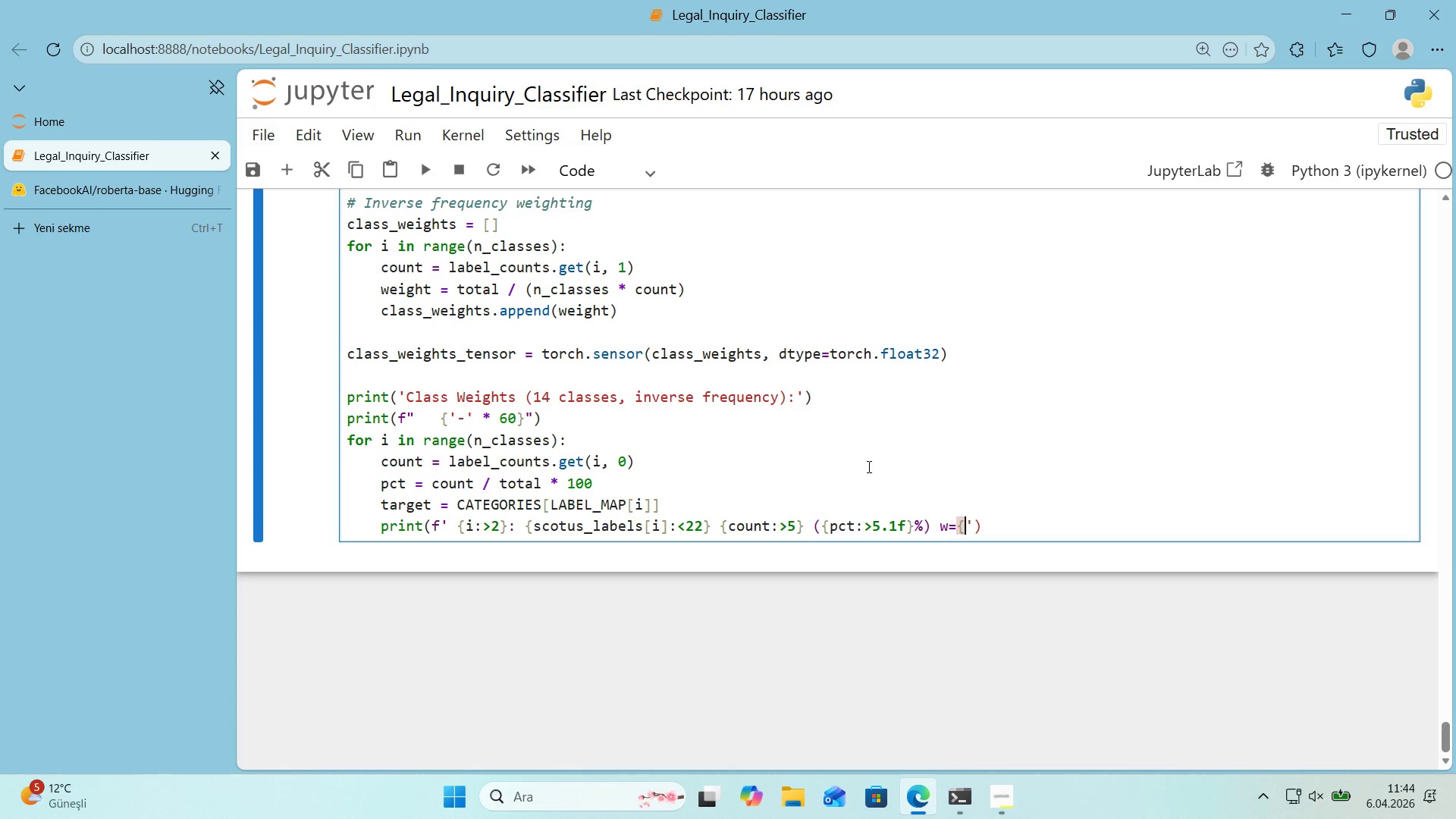 
key(Alt+Control+0)
 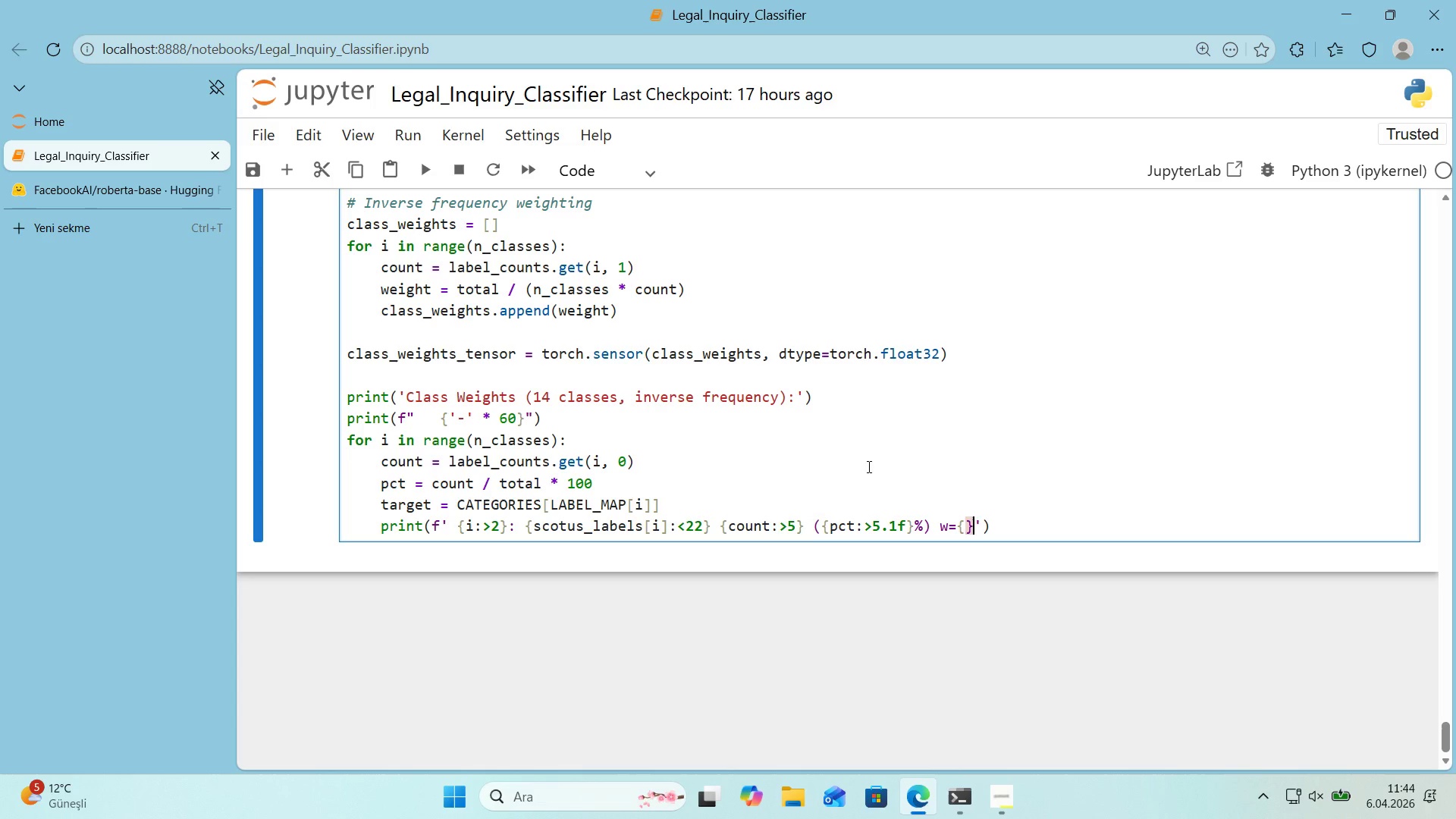 
key(ArrowLeft)
 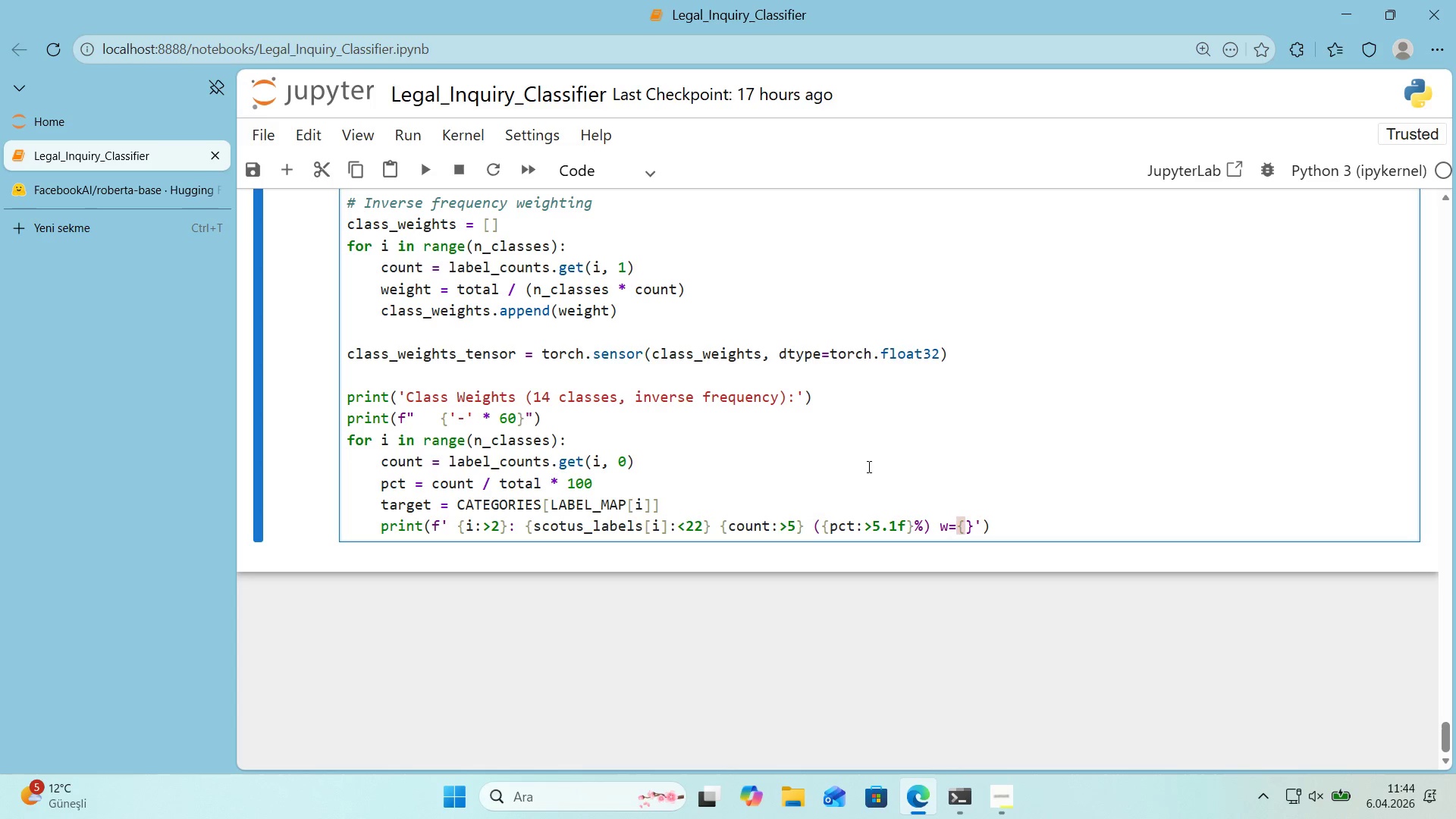 
type(class_we'ghts)
 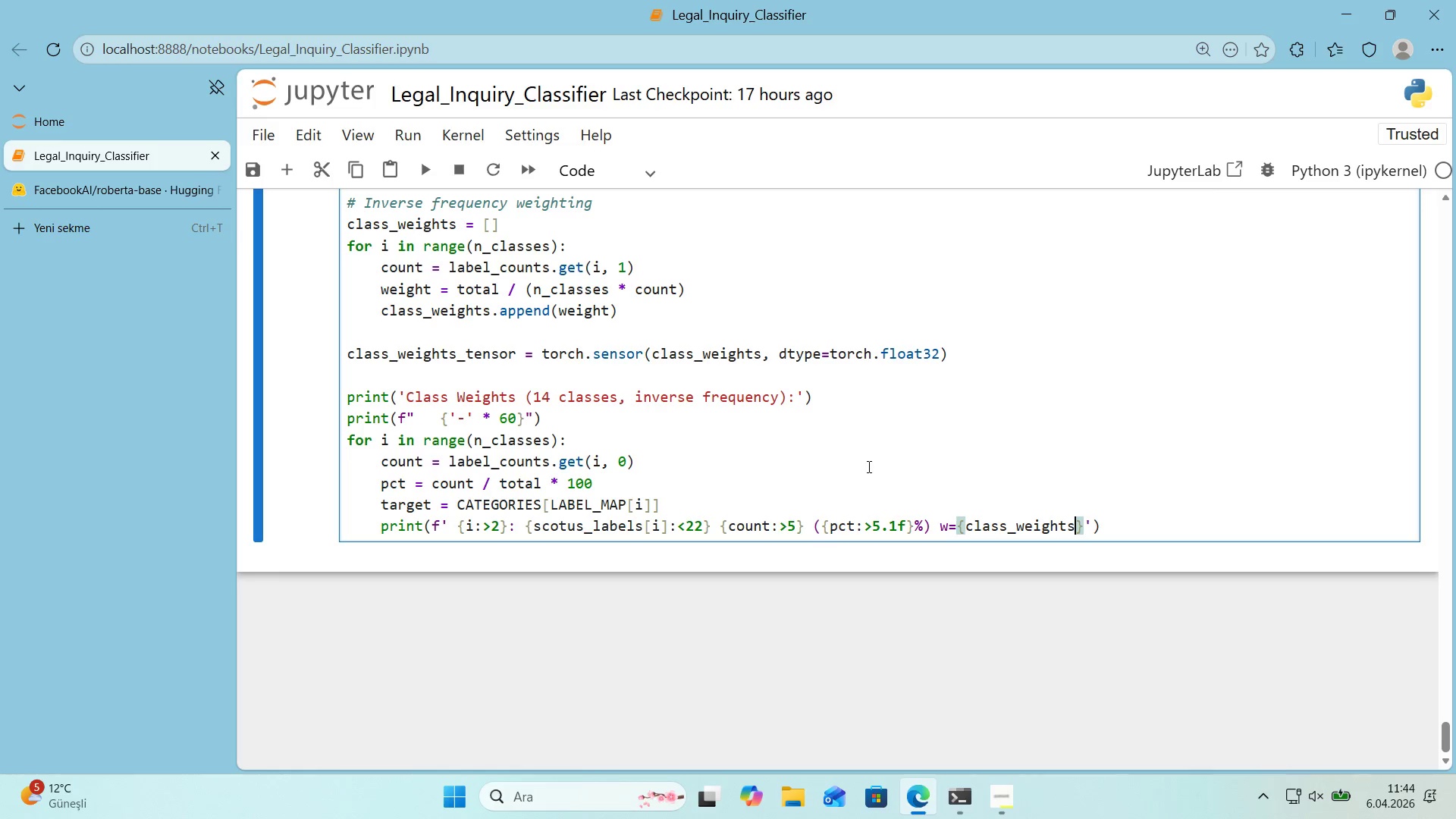 
key(Alt+Control+8)
 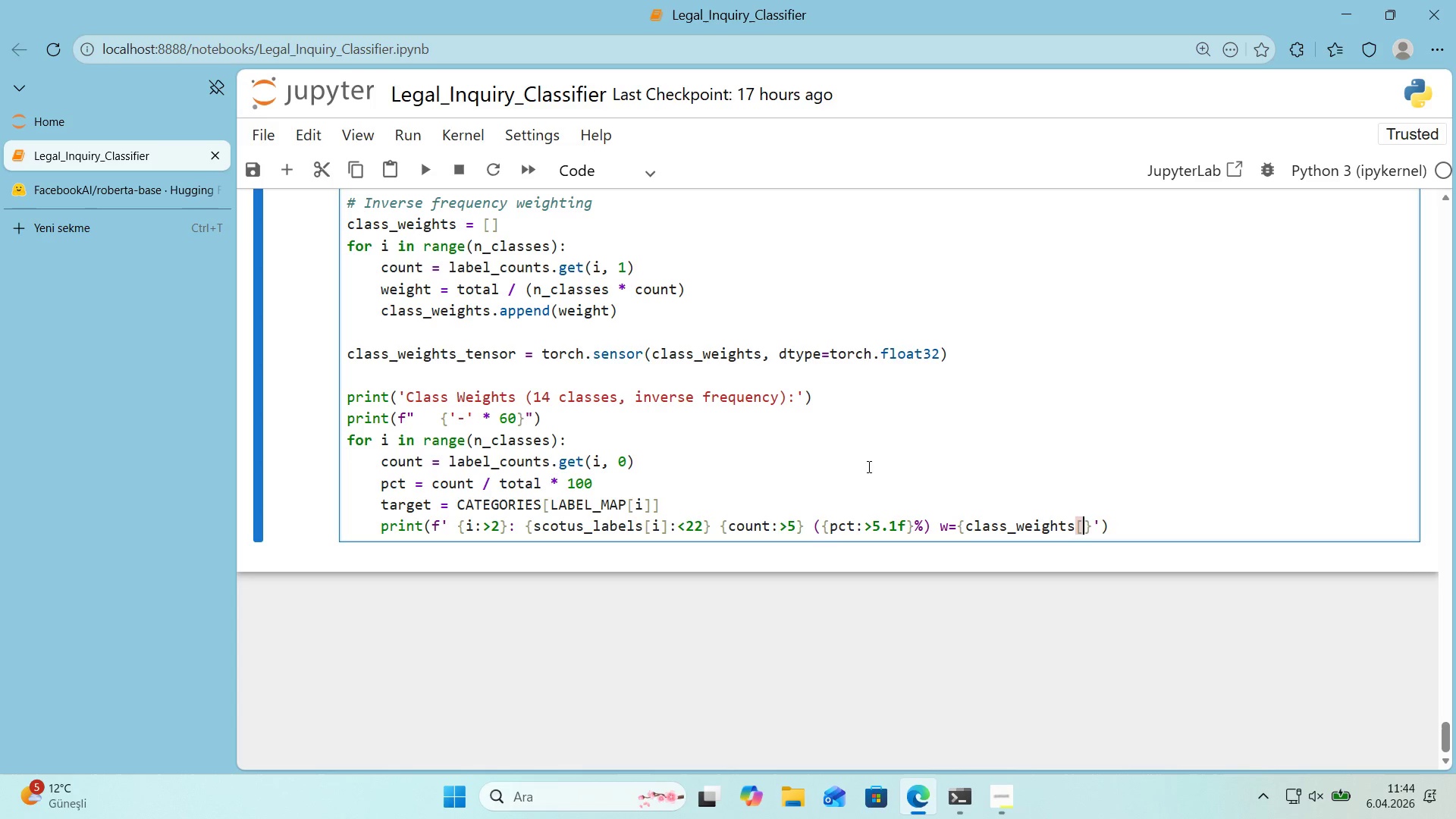 
key(Alt+Control+9)
 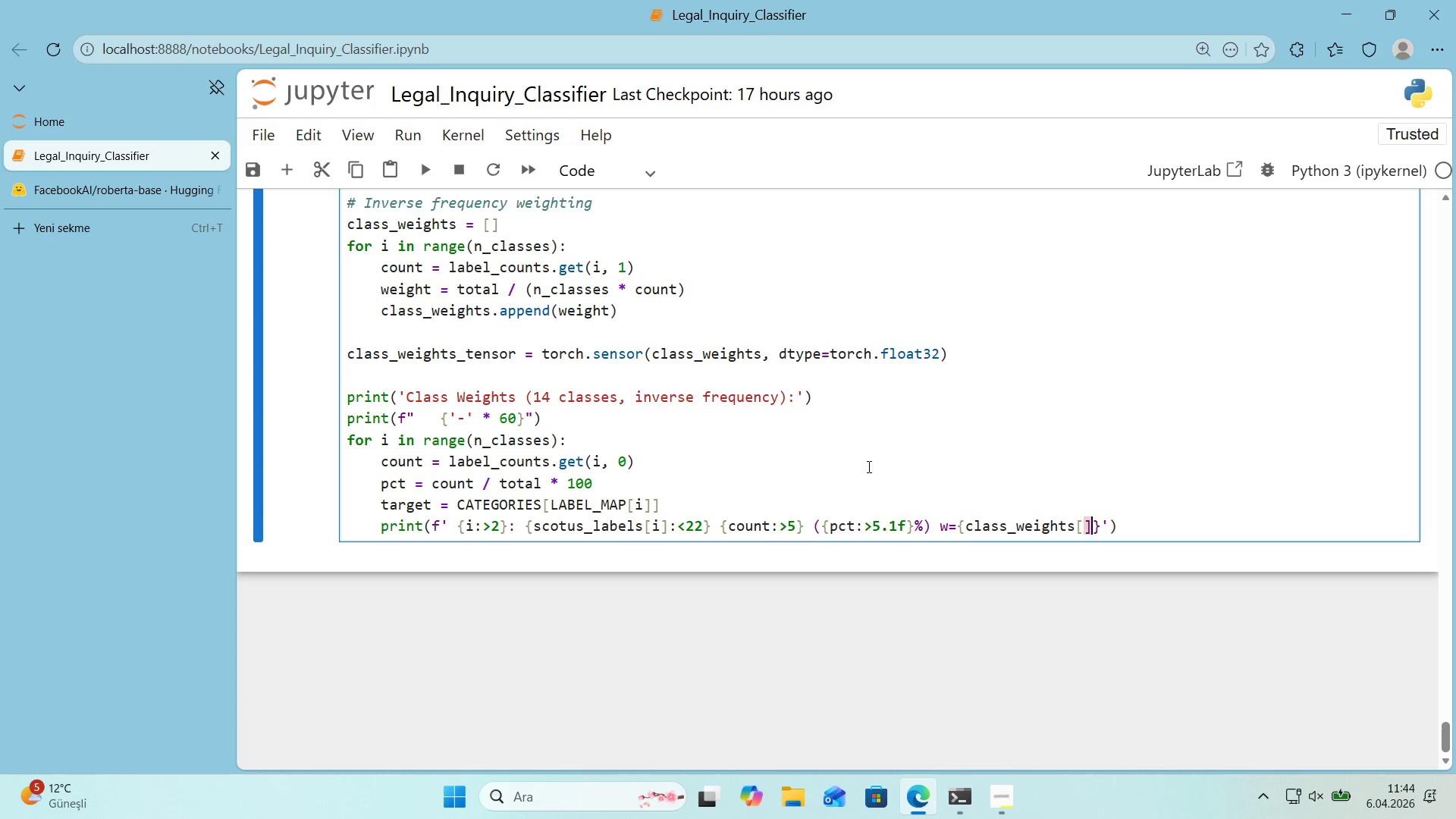 
key(ArrowLeft)
 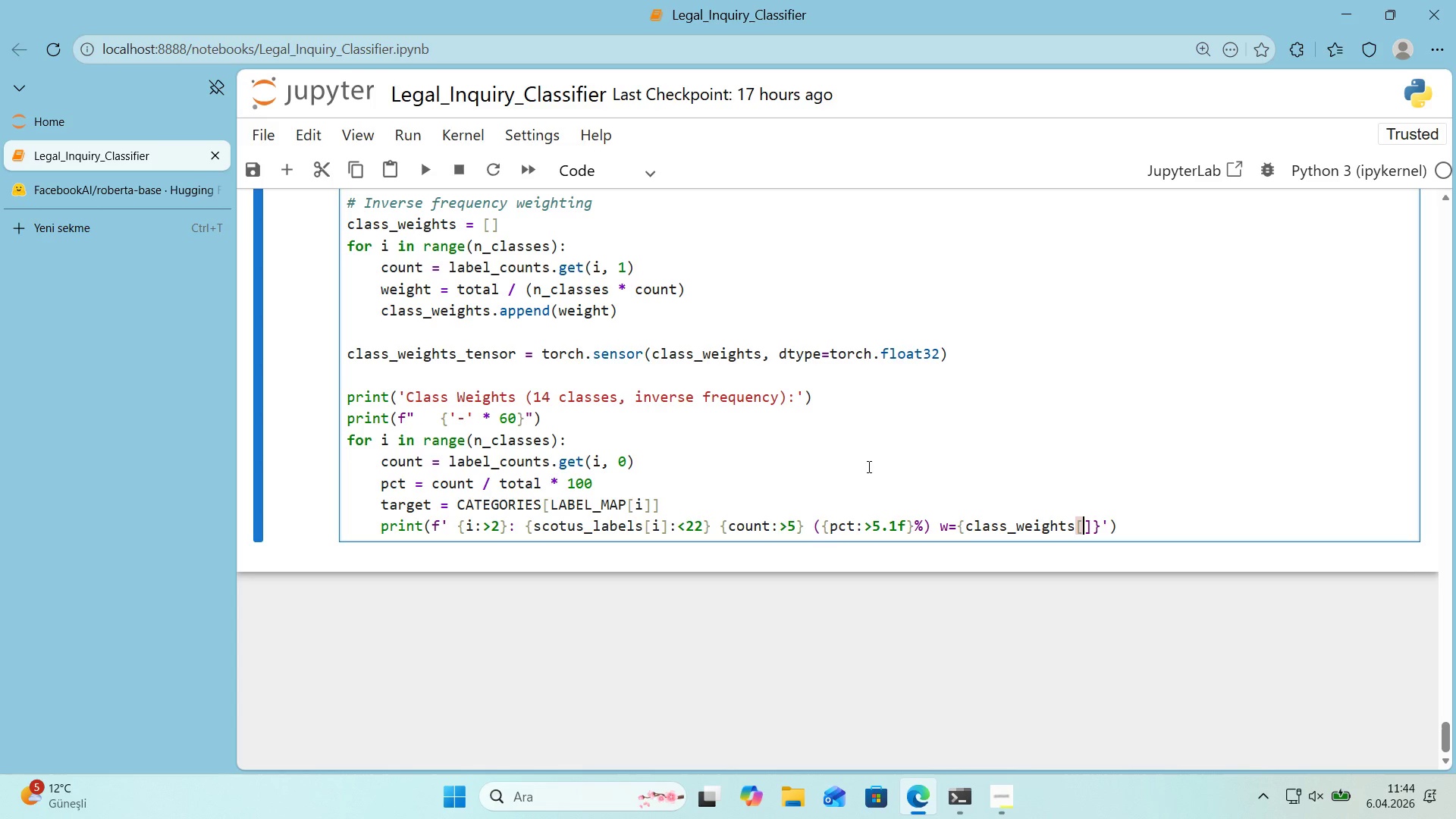 
key(Quote)
 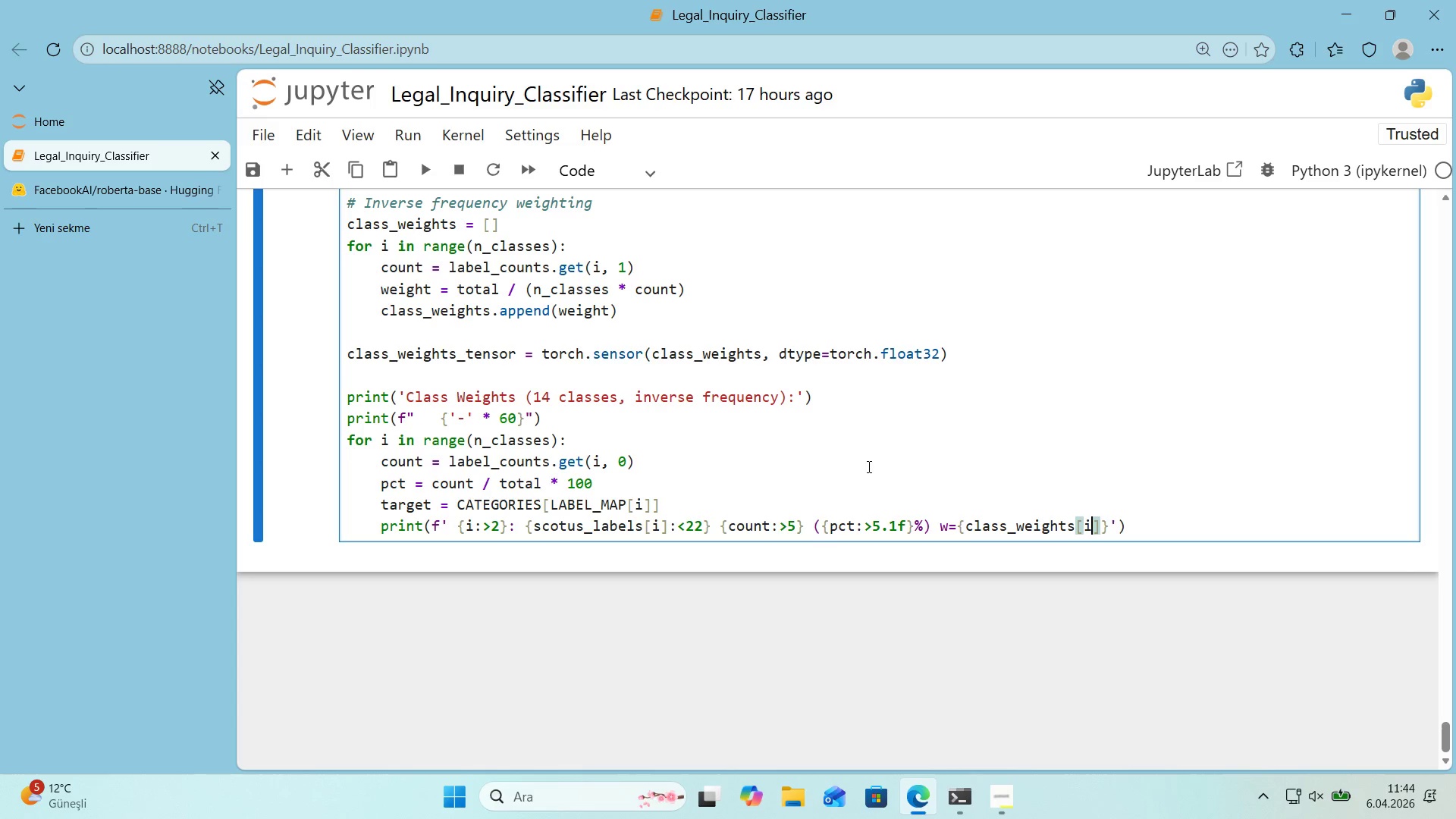 
key(ArrowRight)
 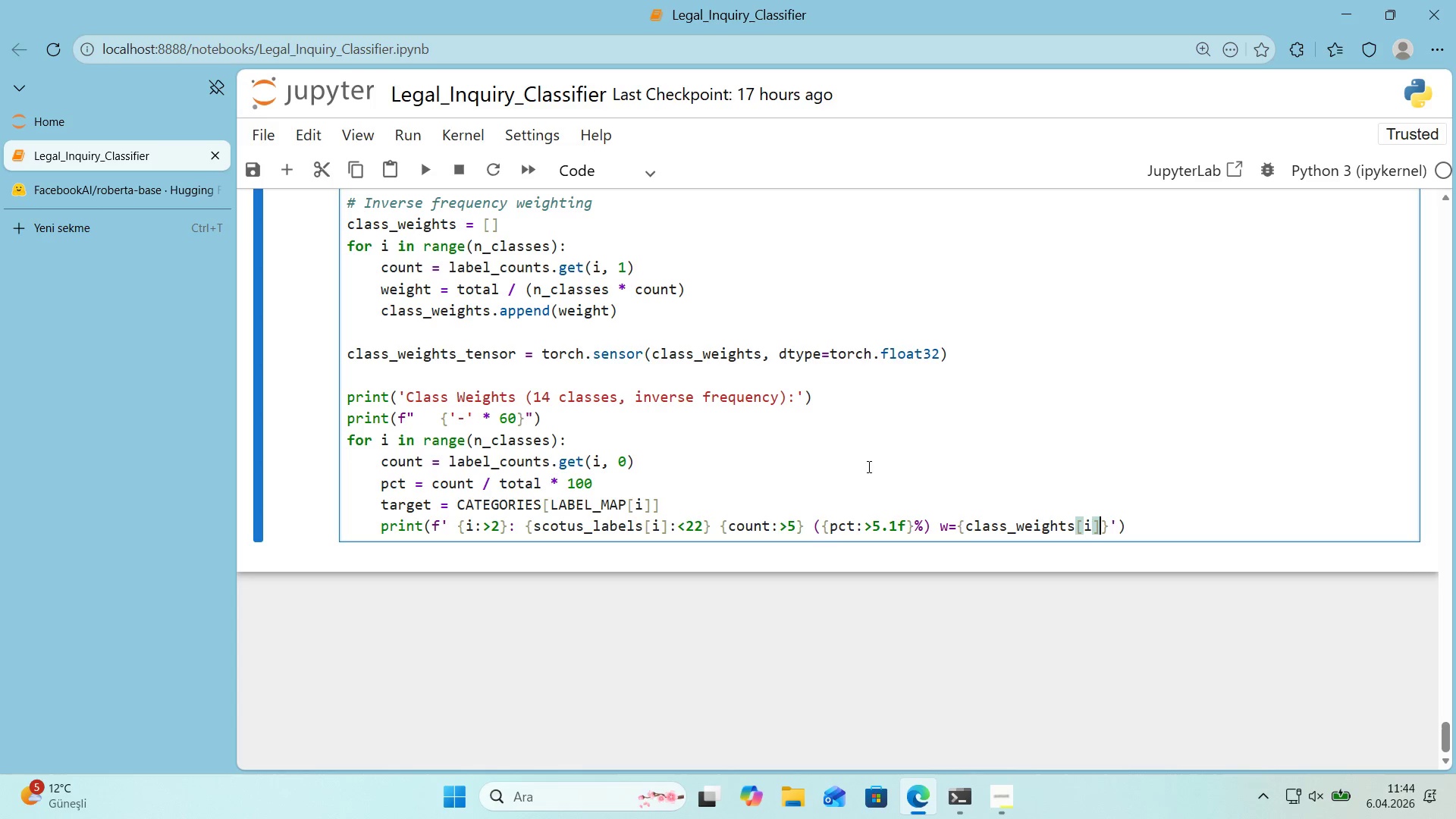 
type(>.4f)
 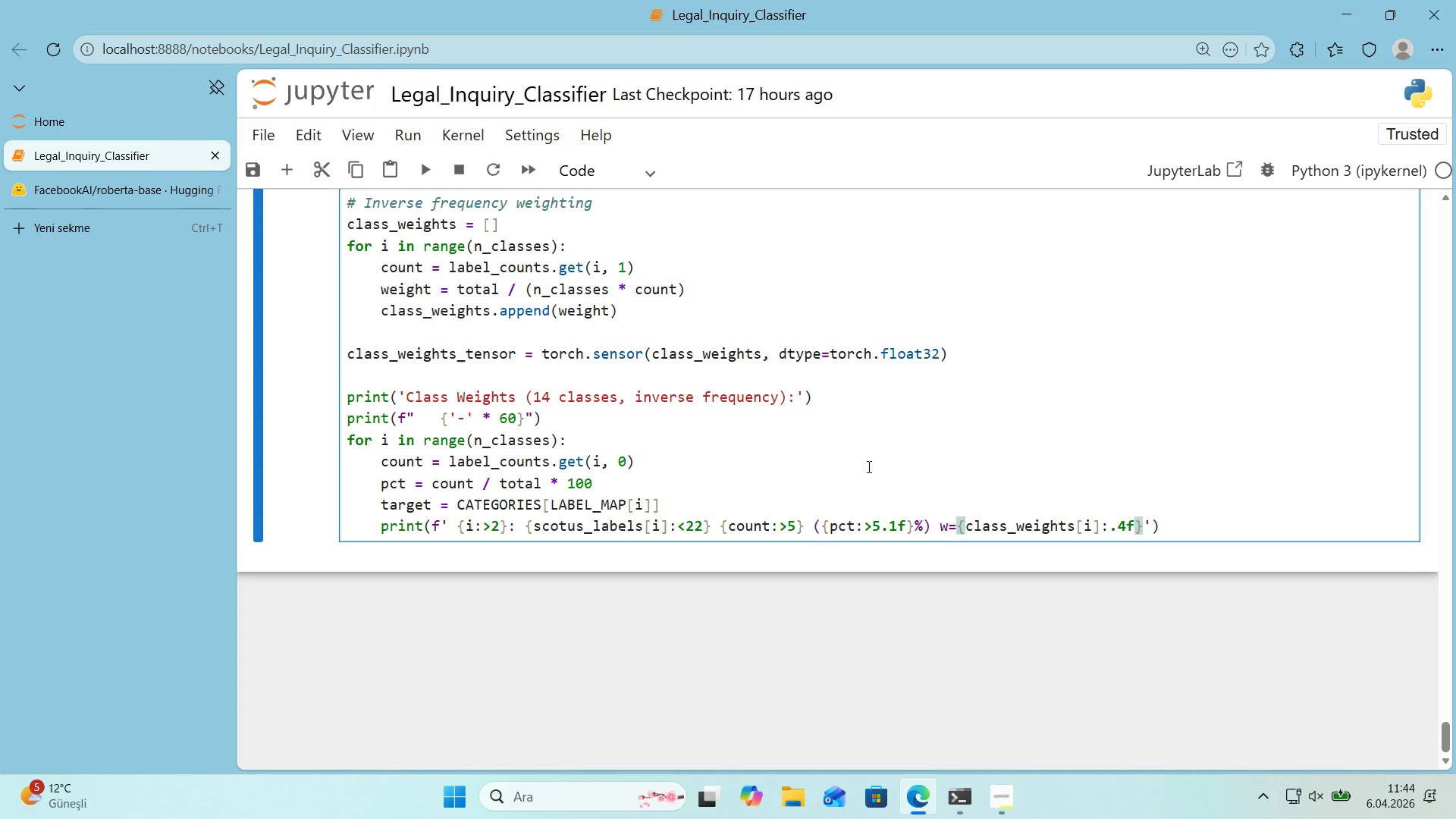 
key(ArrowRight)
 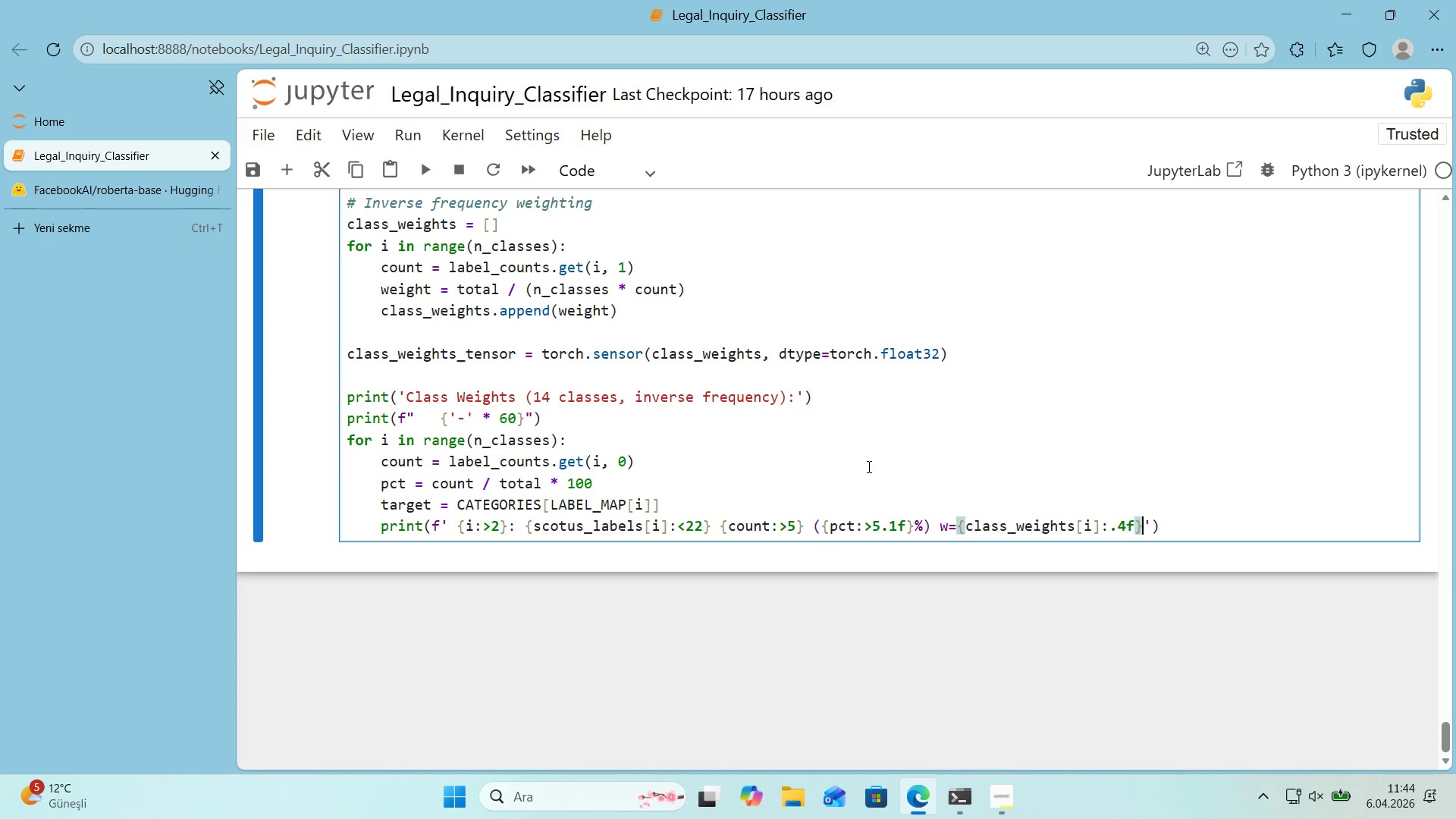 
key(Space)
 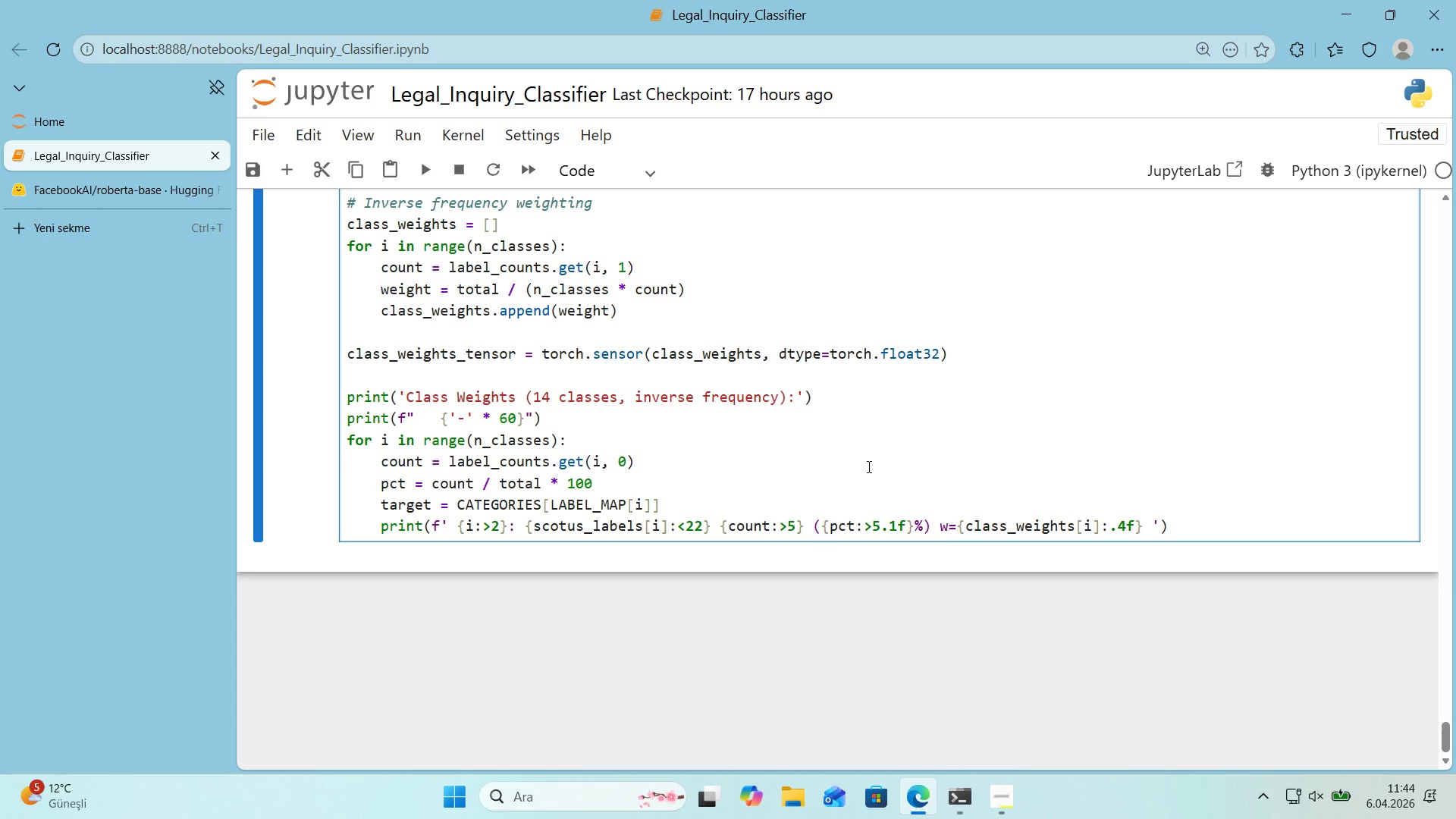 
key(Meta+V)
 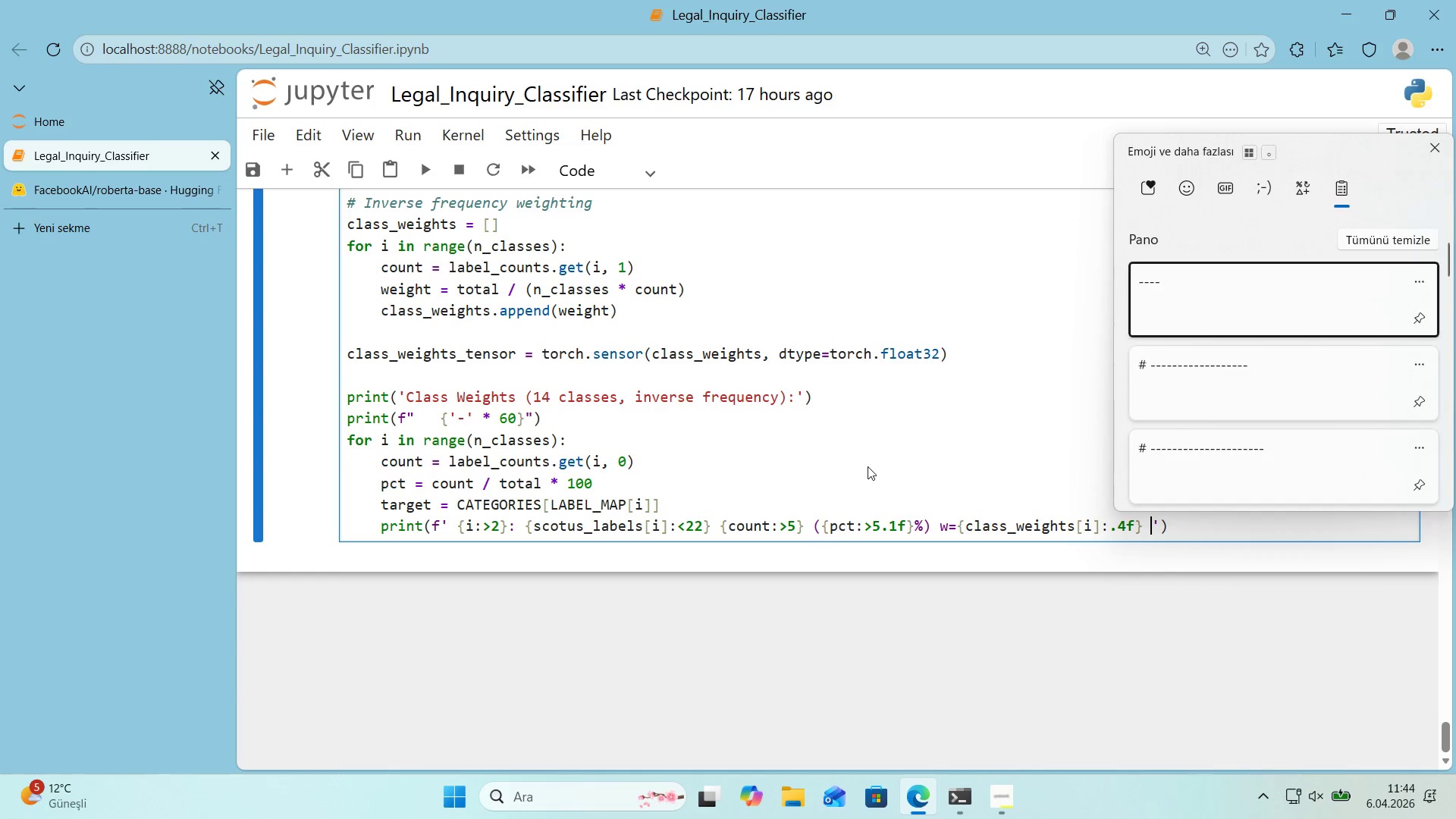 
key(Escape)
 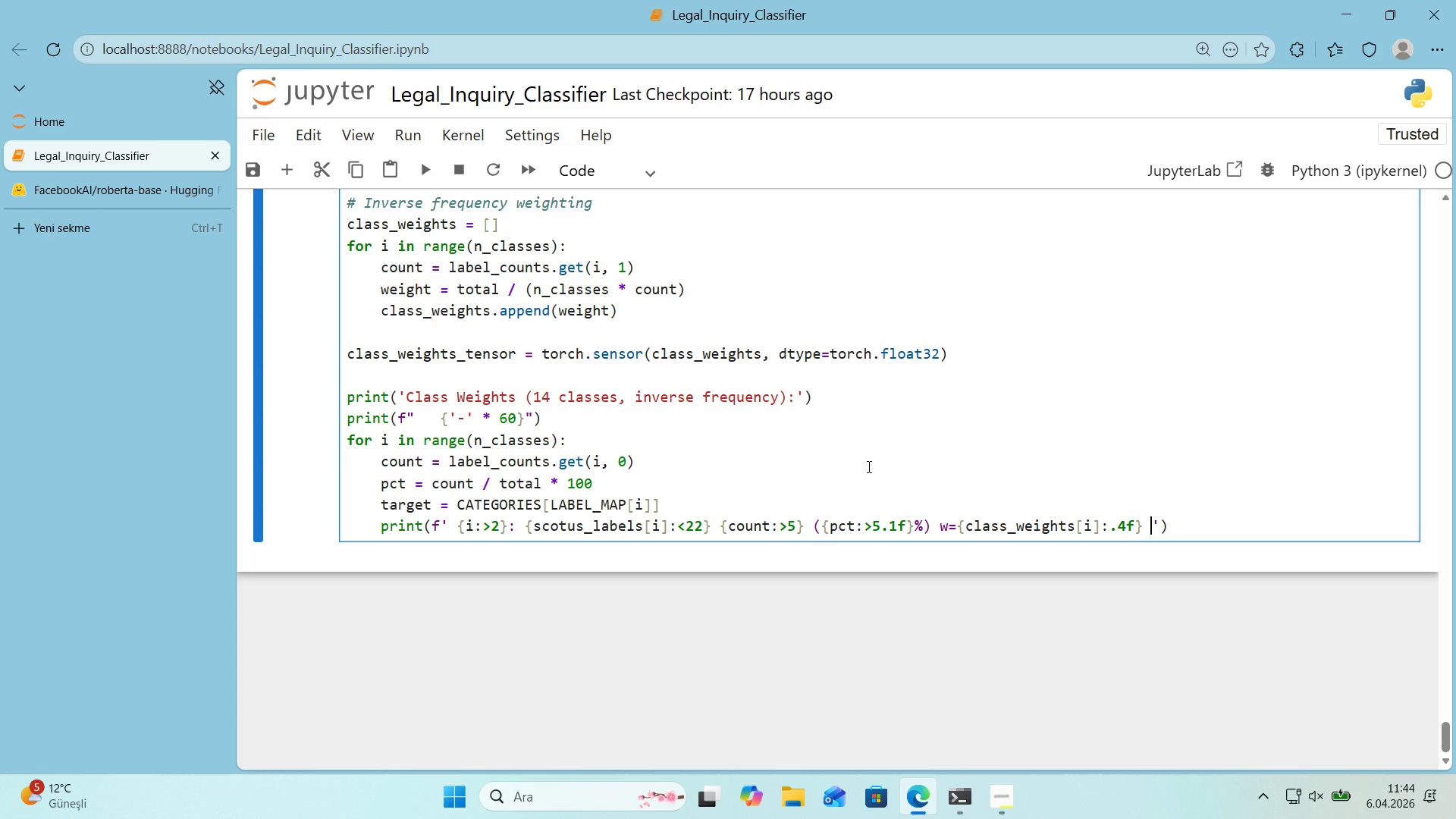 
key(Meta+Period)
 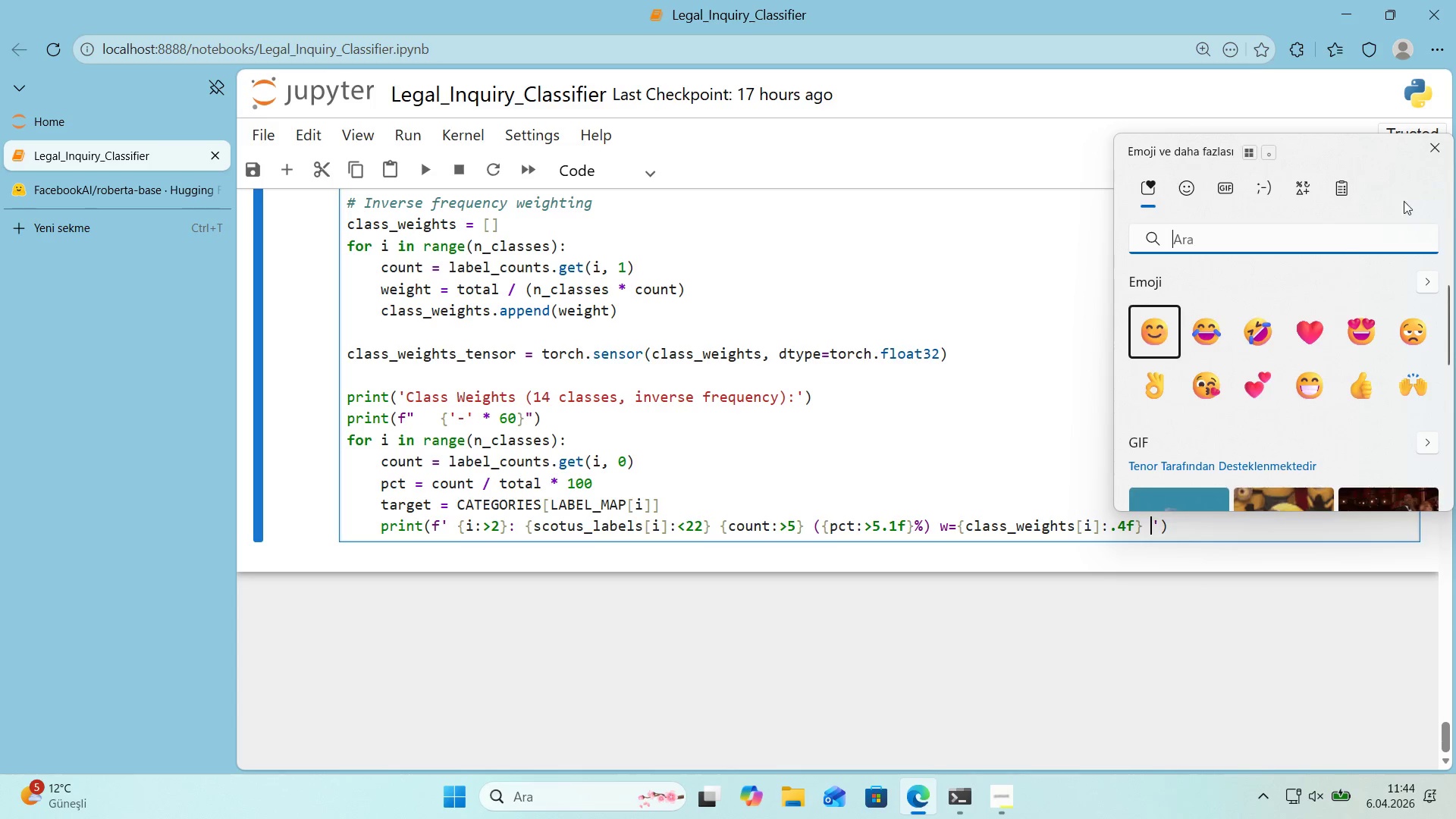 
left_click([1301, 195])
 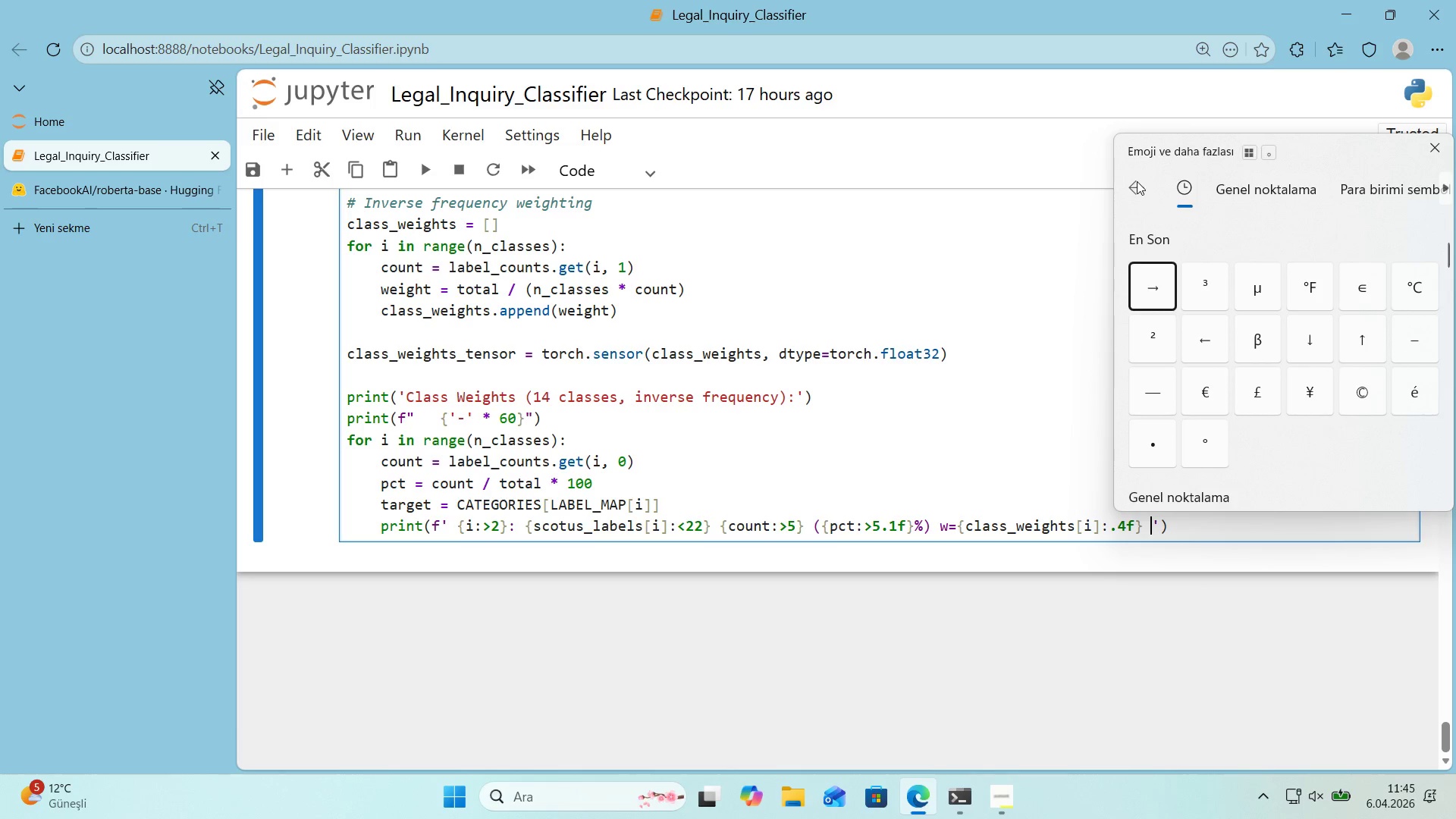 
left_click([1145, 300])
 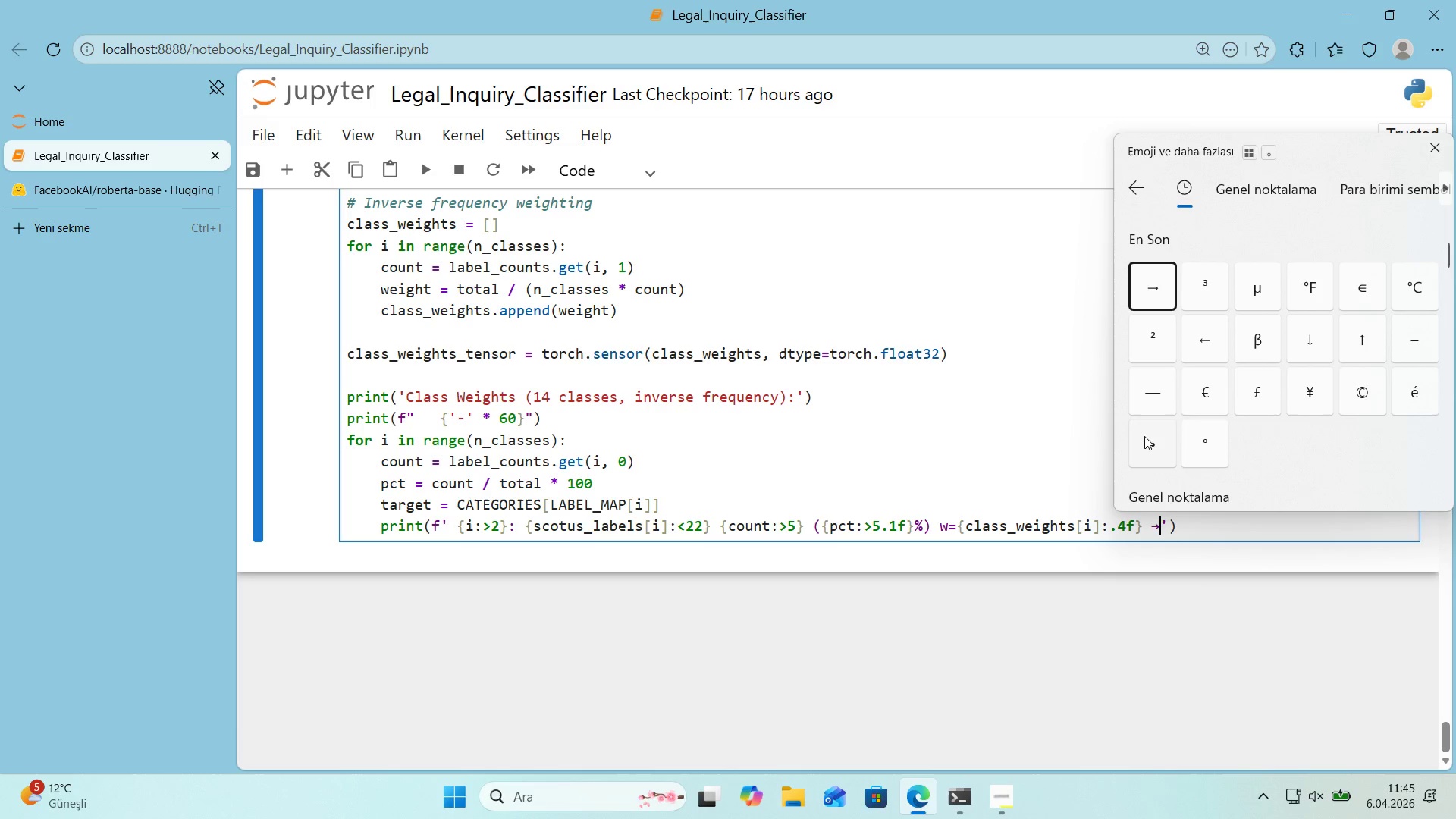 
key(Escape)
 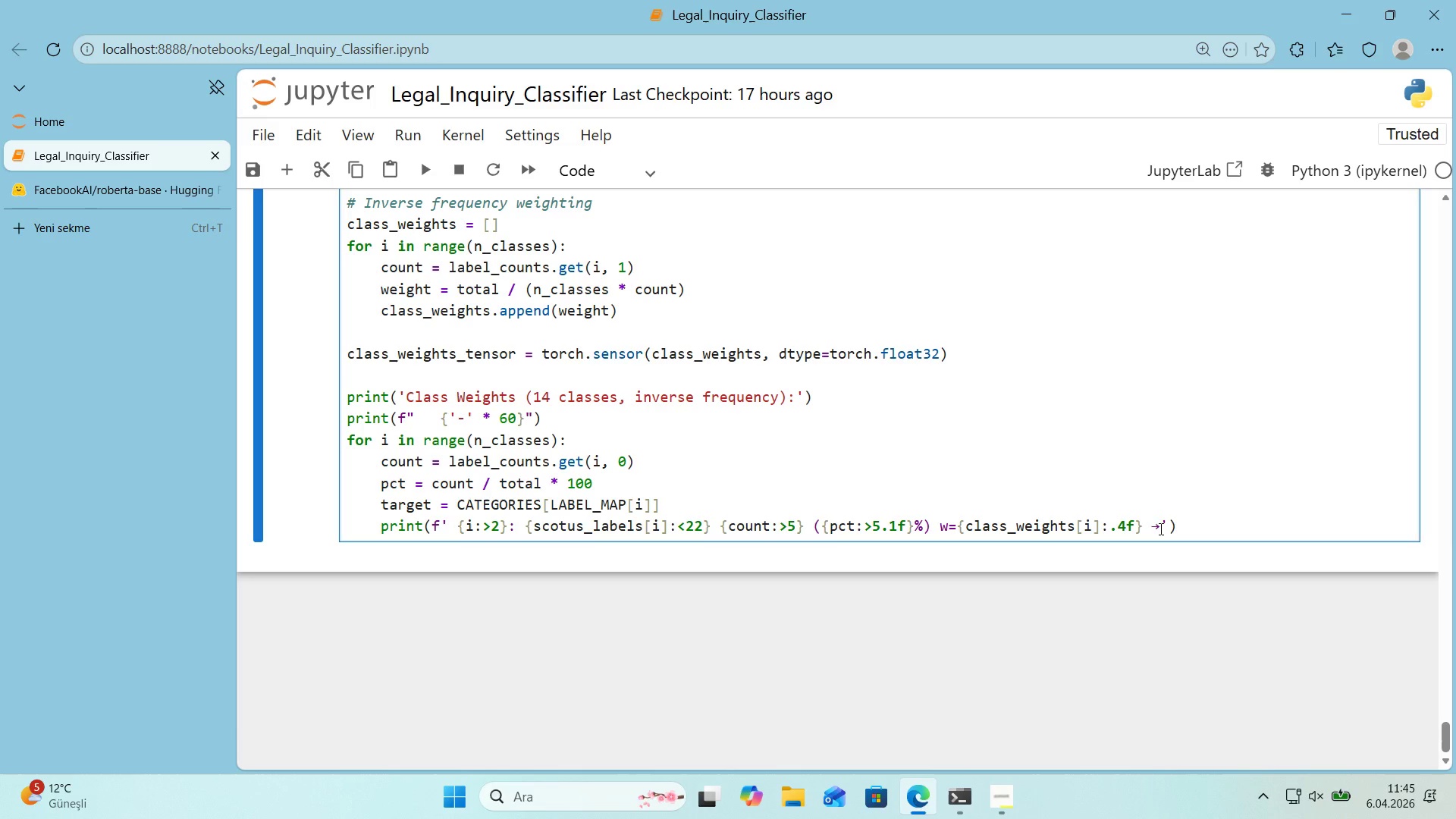 
left_click([1159, 529])
 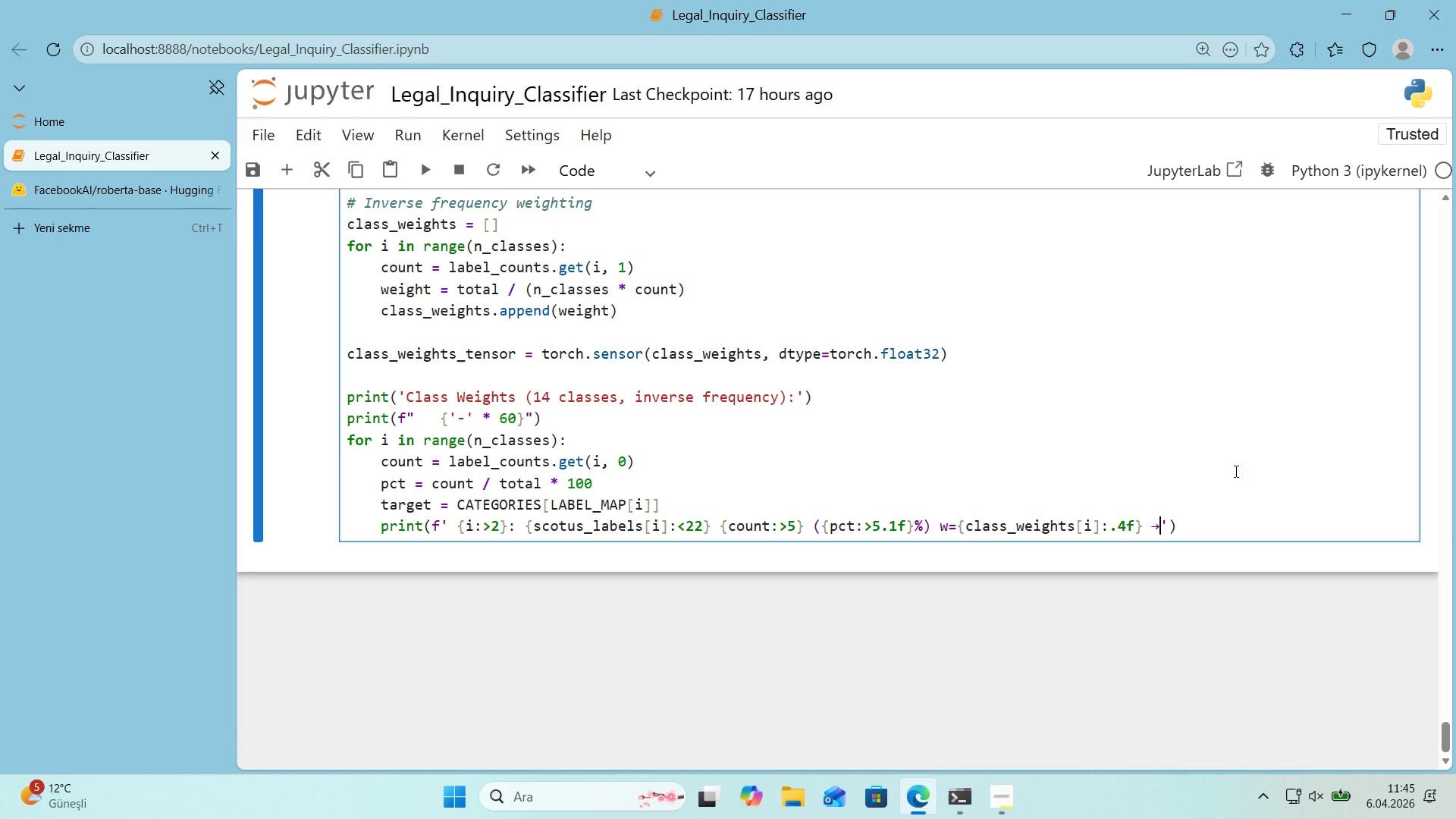 
key(Space)
 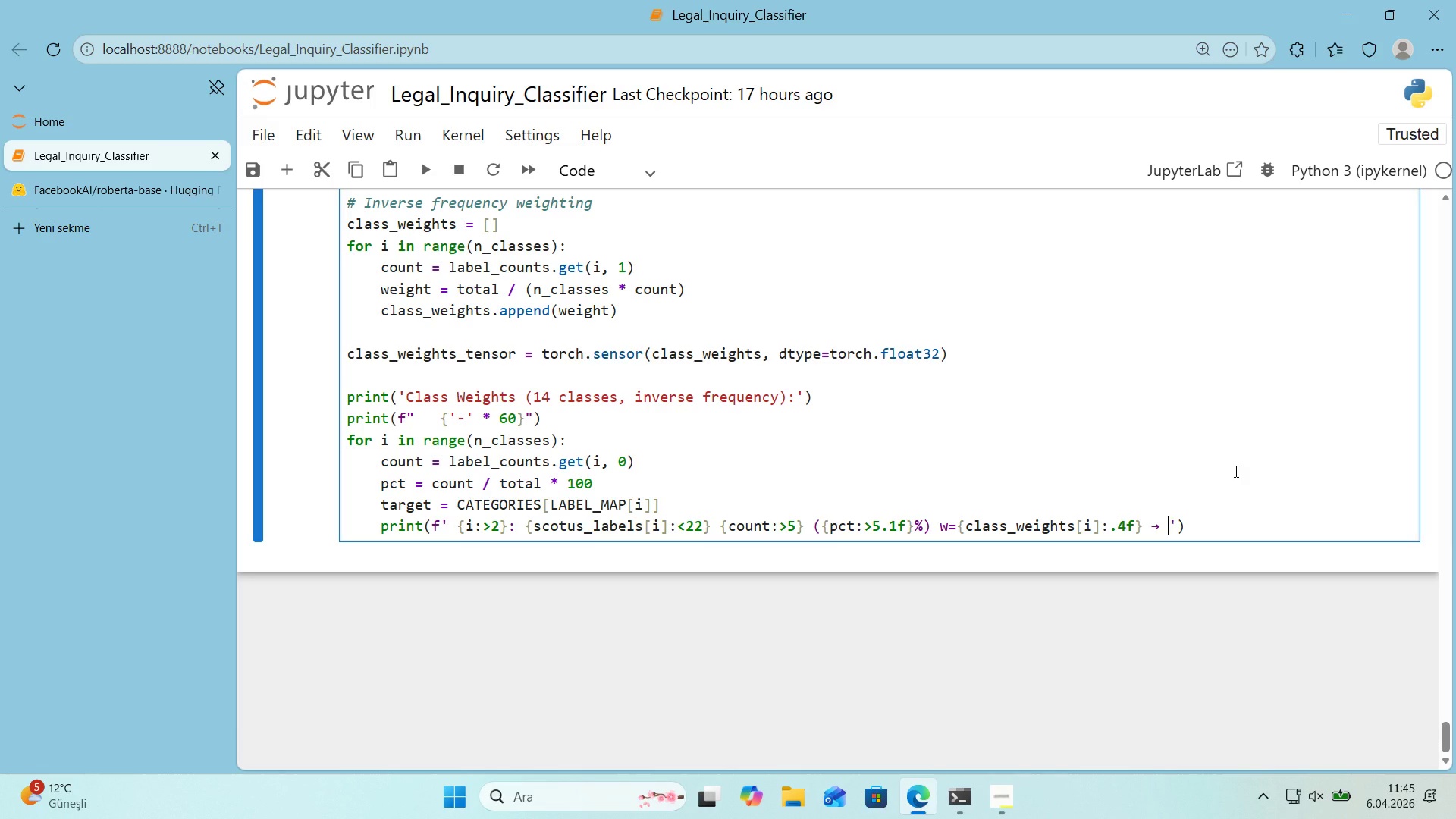 
key(Alt+Control+7)
 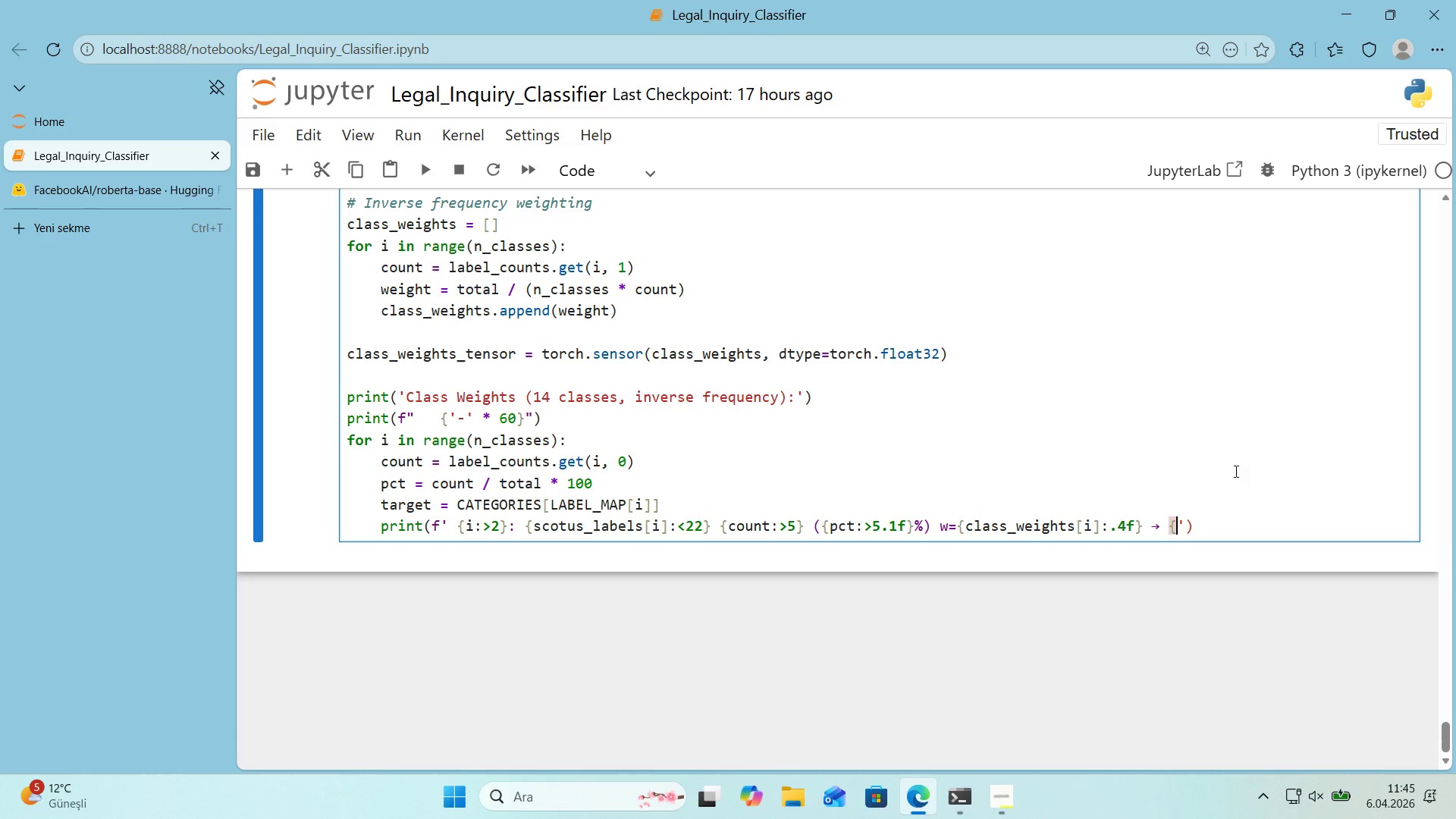 
key(Alt+Control+0)
 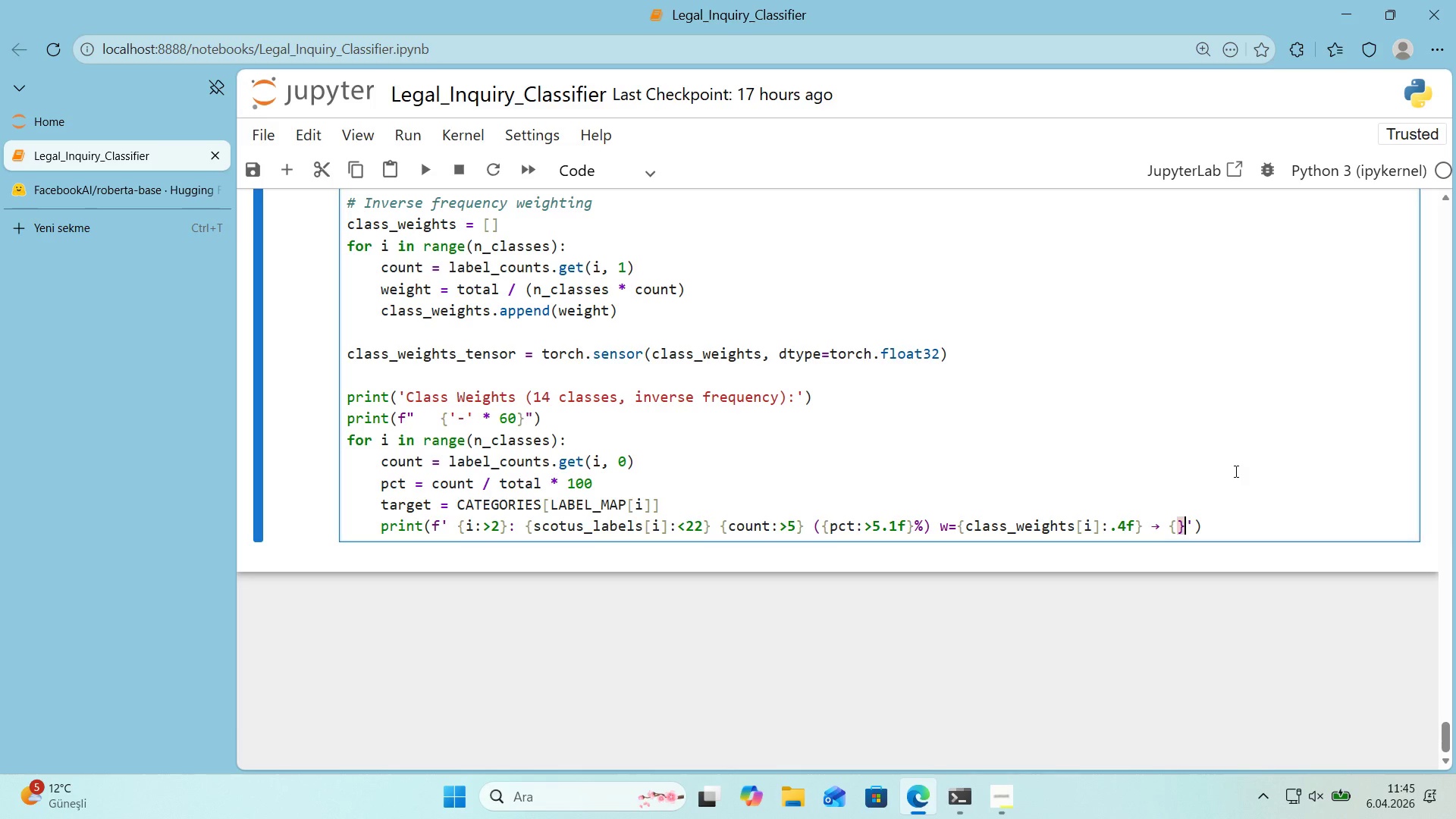 
key(ArrowLeft)
 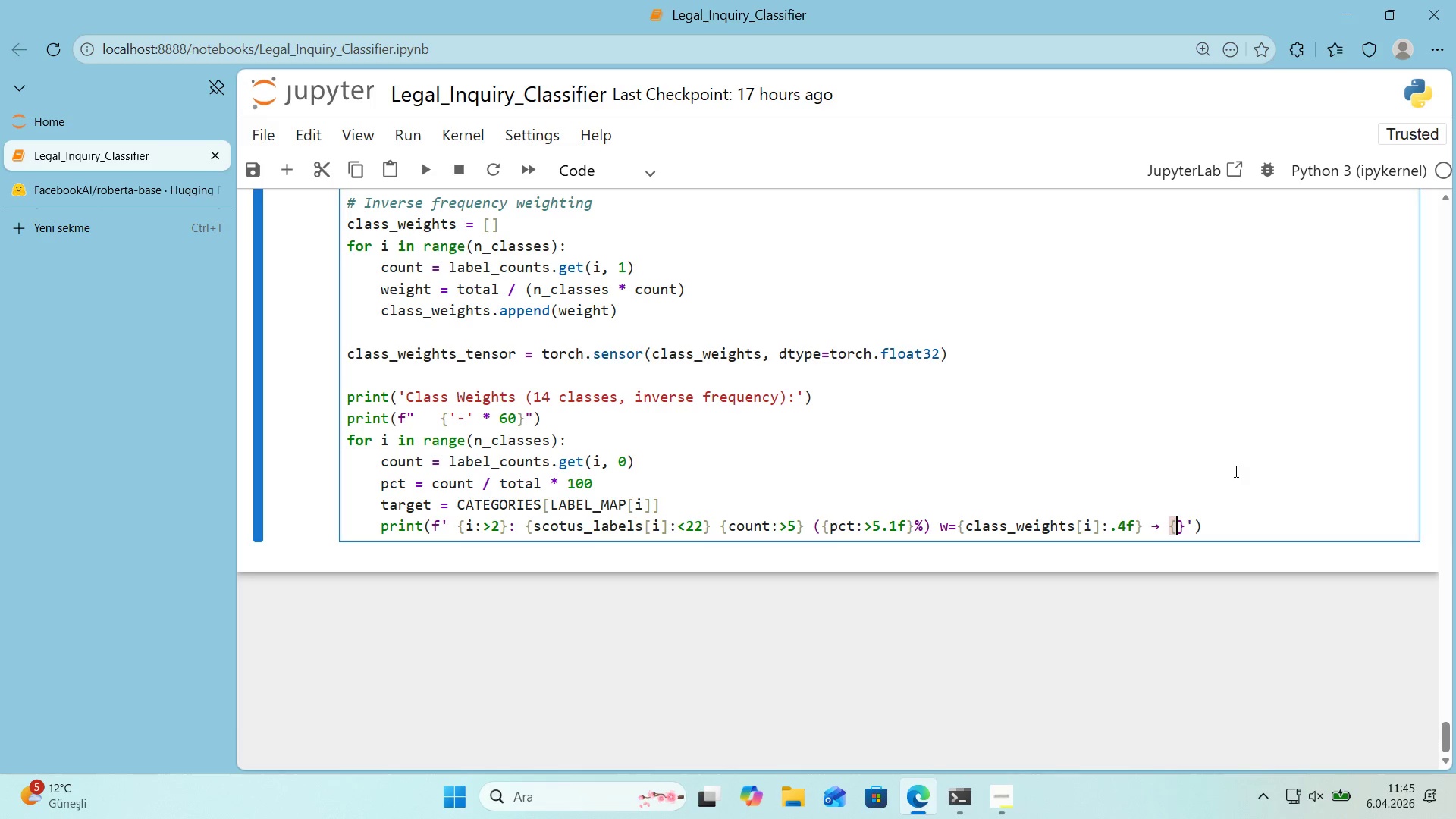 
type(target)
 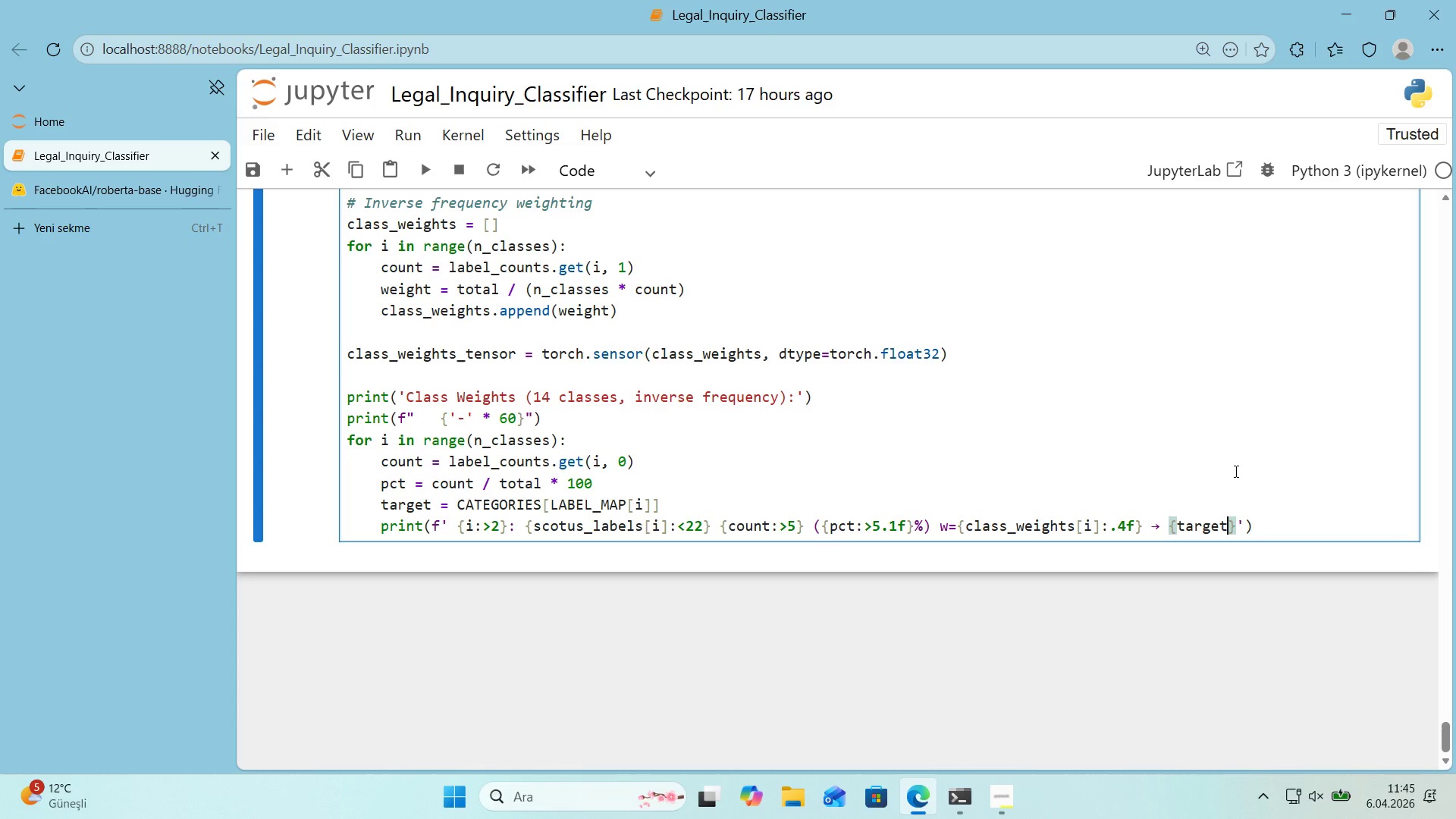 
key(ArrowRight)
 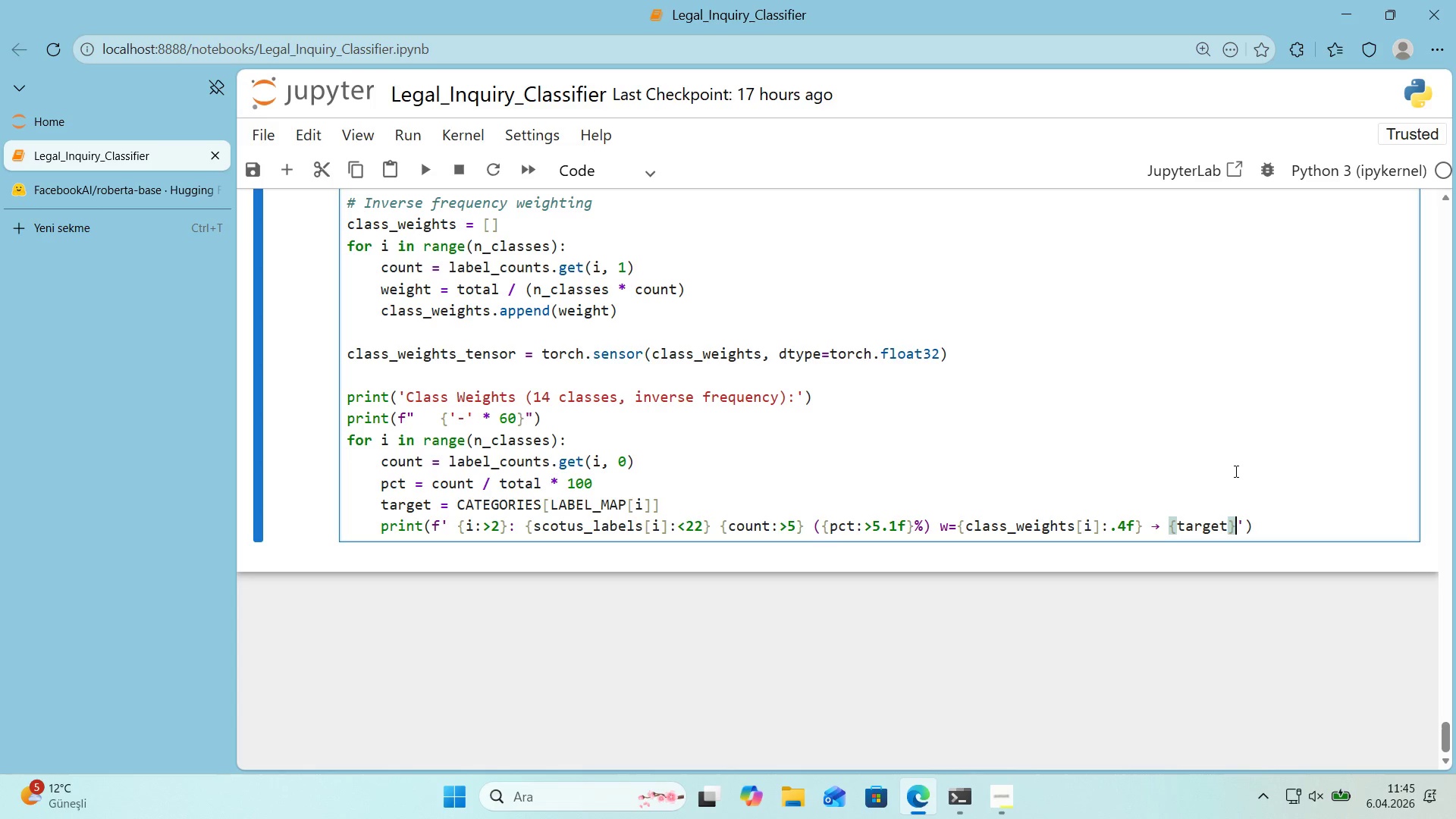 
key(ArrowRight)
 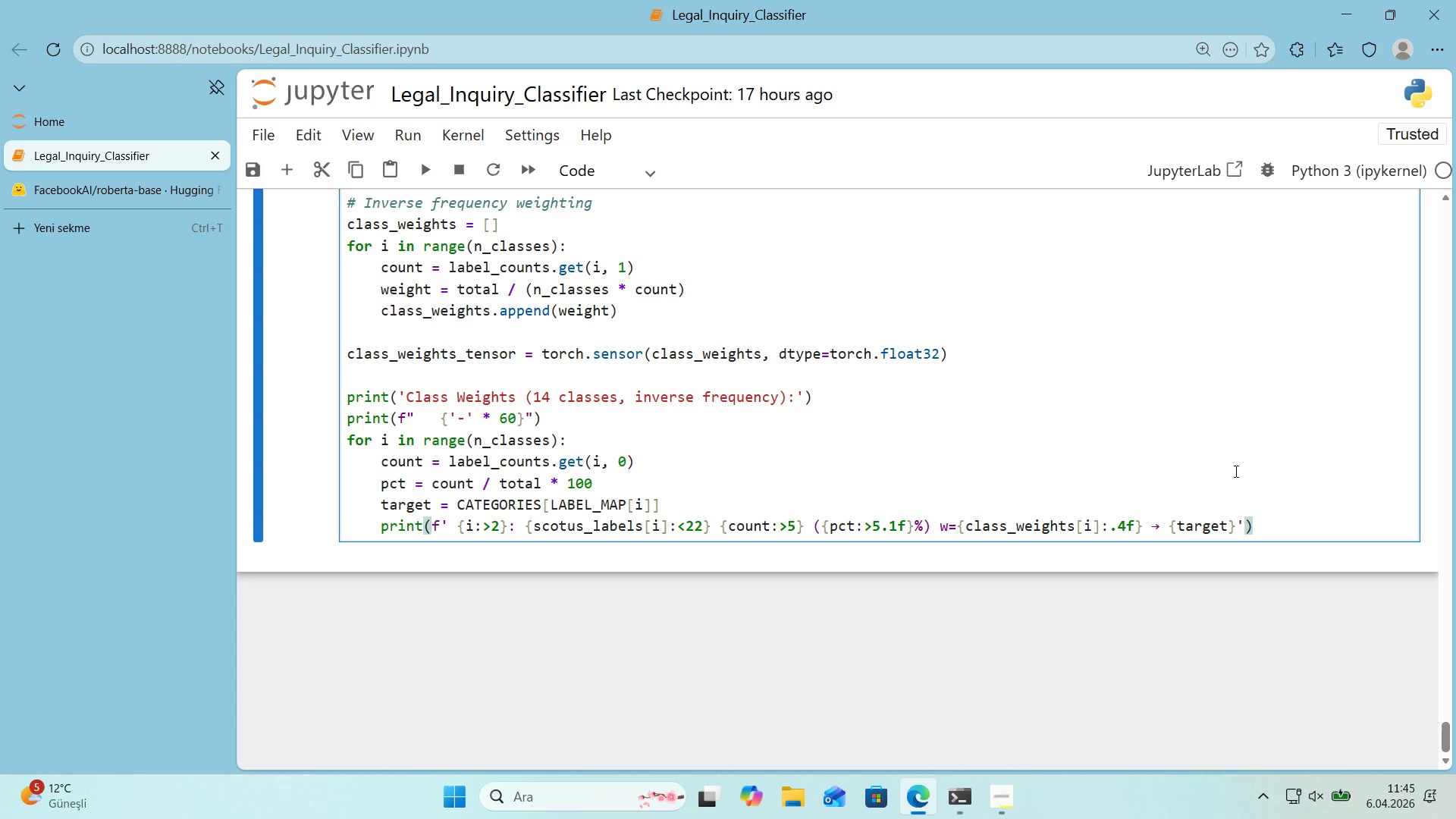 
key(ArrowRight)
 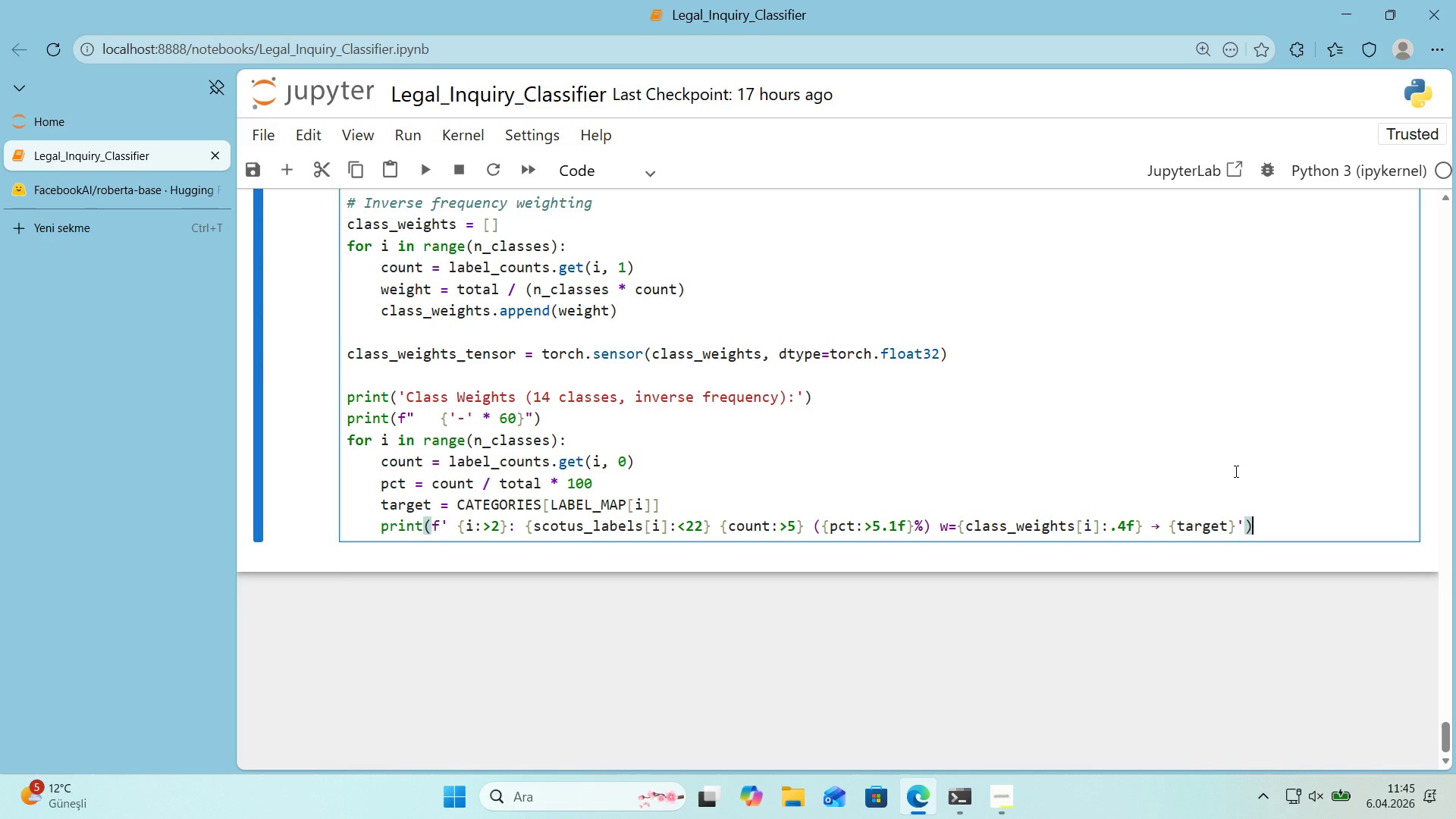 
key(Enter)
 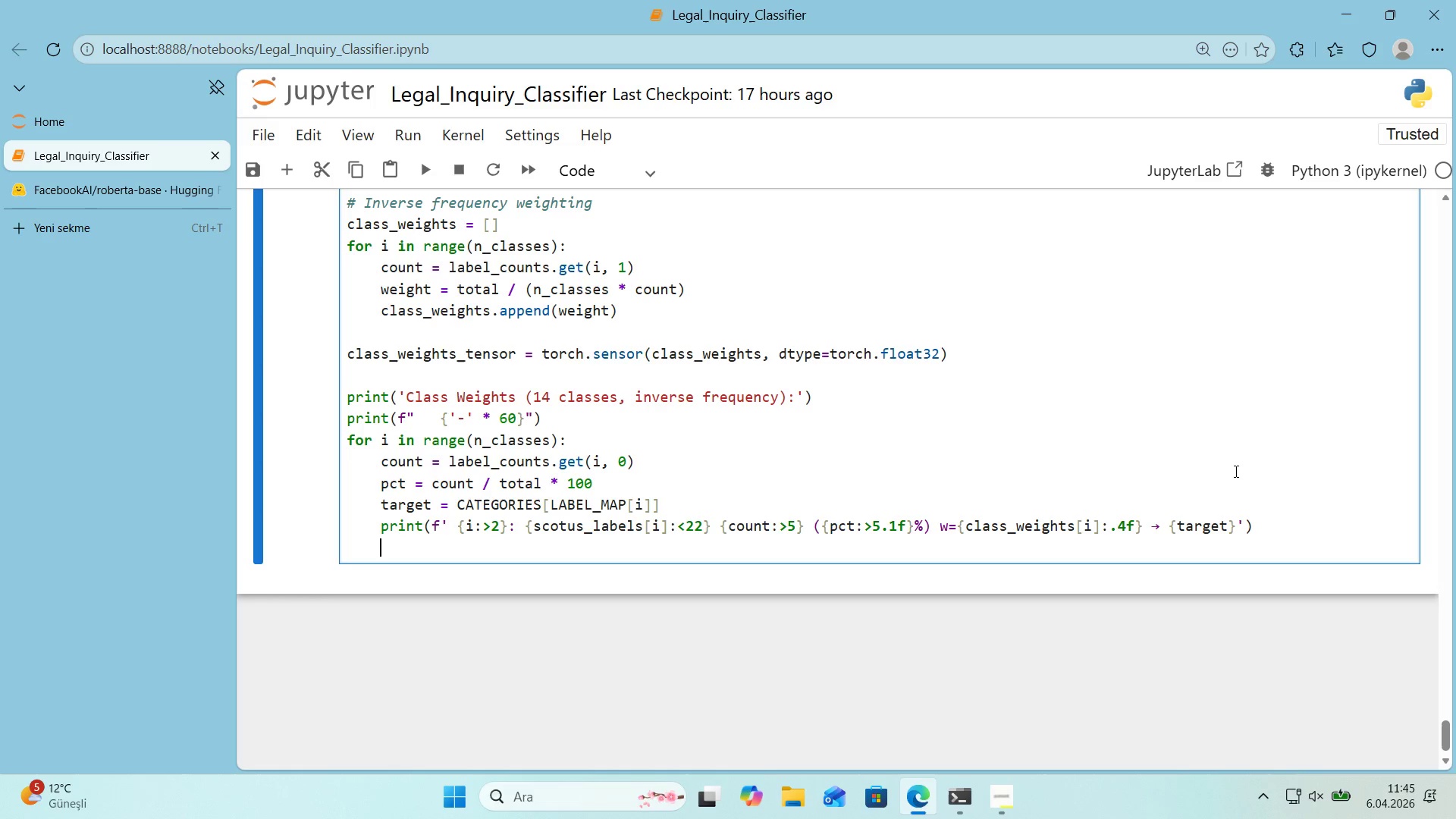 
key(Backspace)
type(pr'nt*()
 